 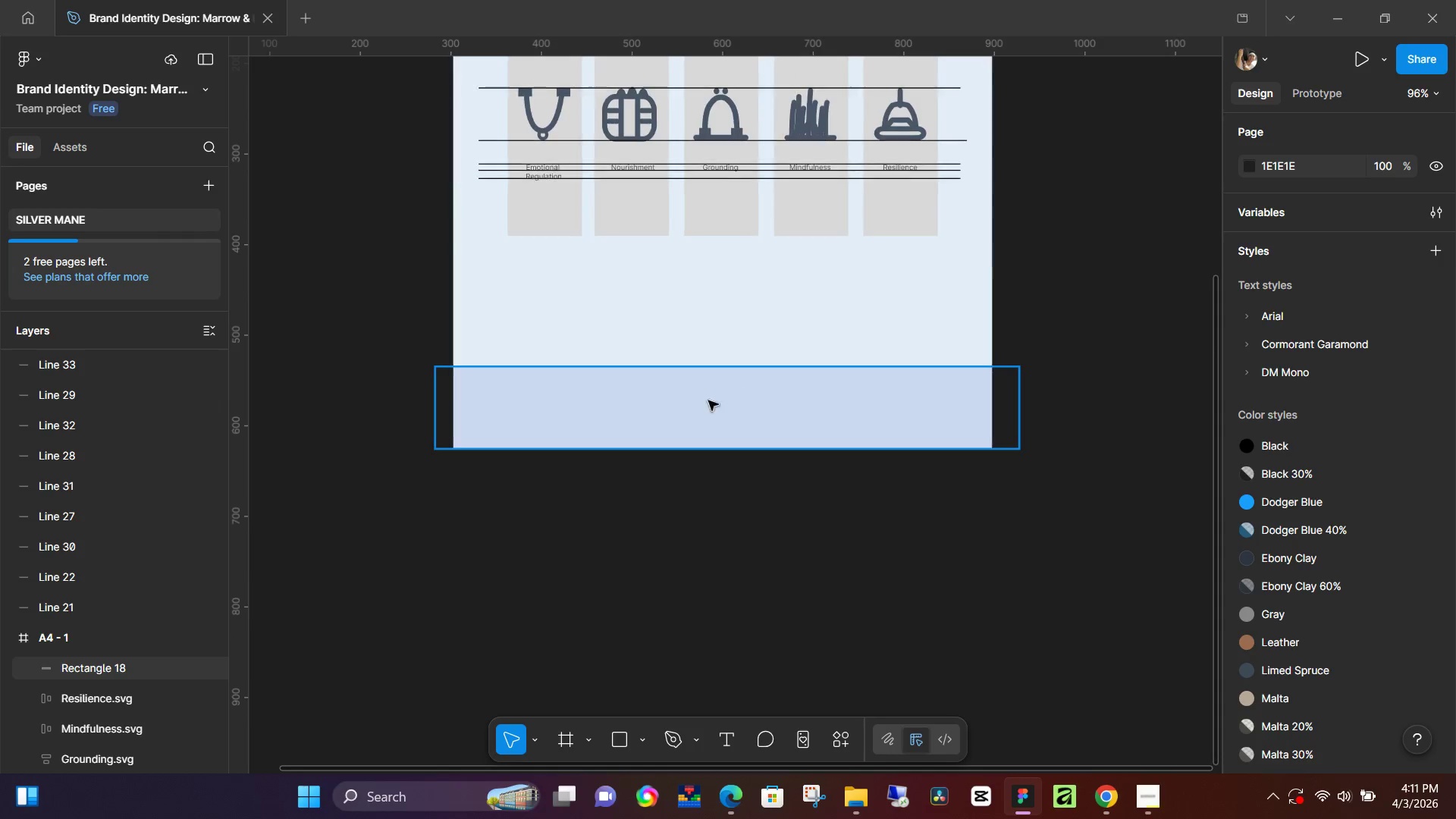 
hold_key(key=Space, duration=0.55)
 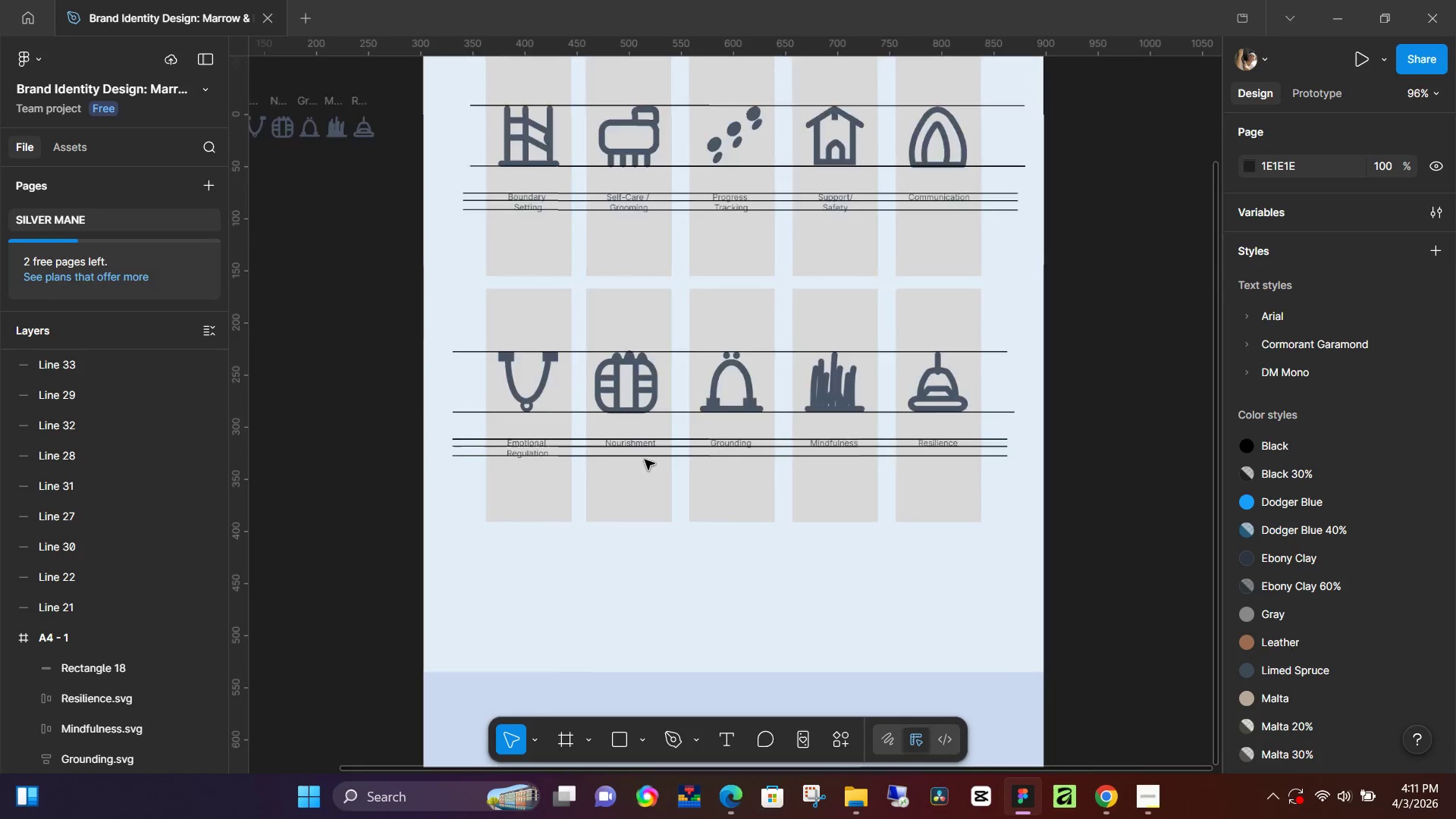 
scroll: coordinate [732, 375], scroll_direction: down, amount: 13.0
 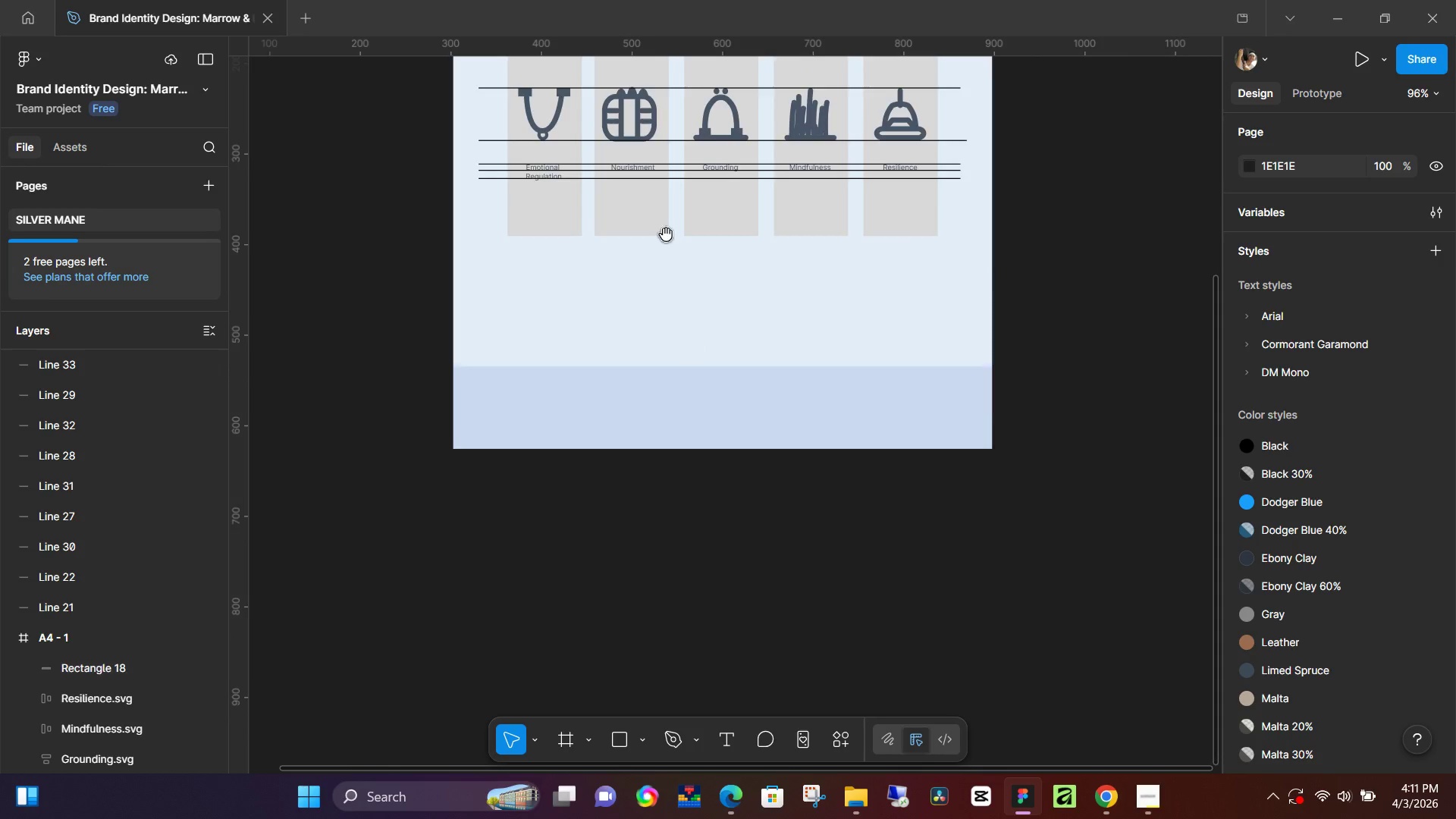 
left_click_drag(start_coordinate=[666, 234], to_coordinate=[664, 512])
 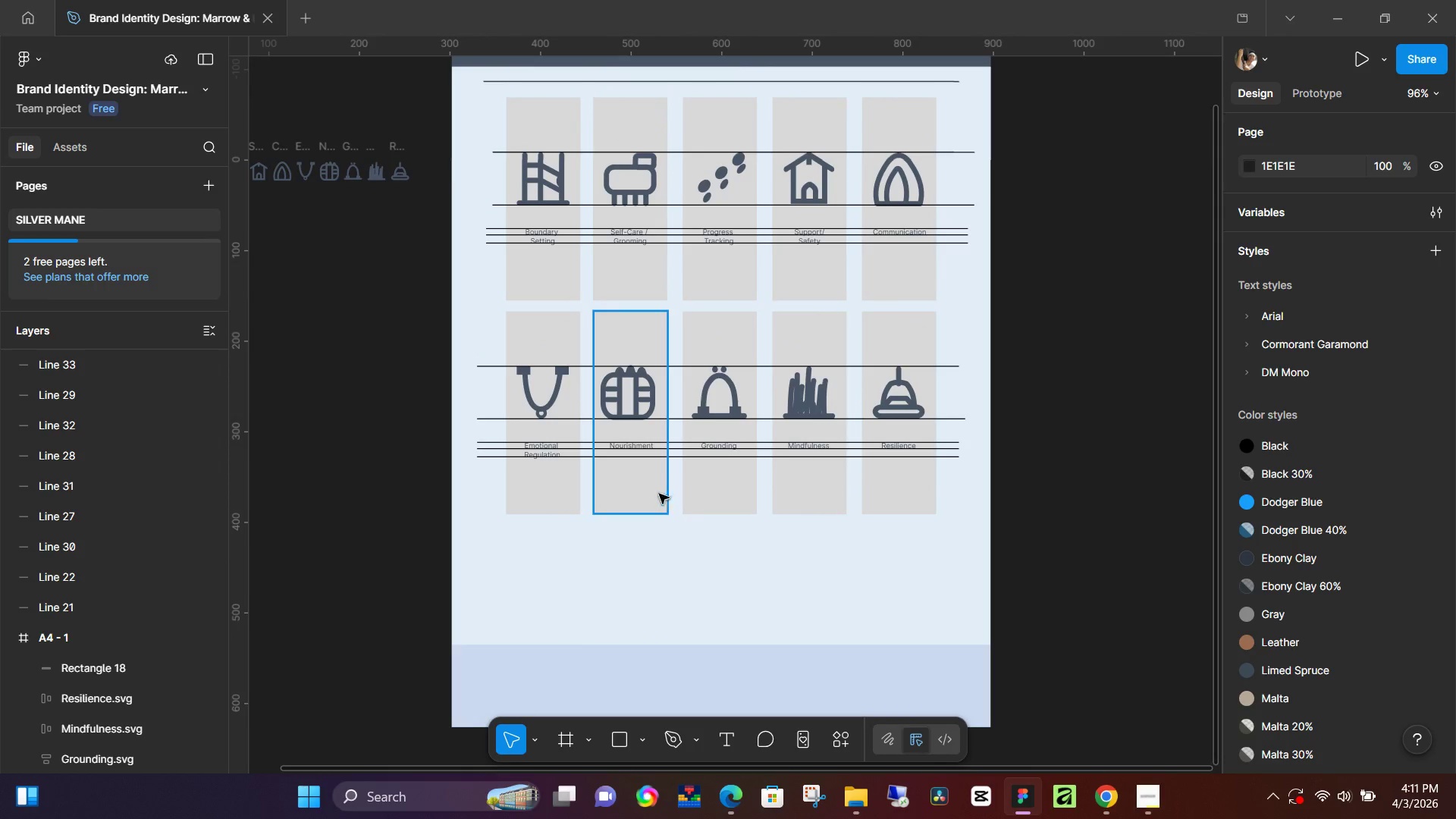 
hold_key(key=ControlLeft, duration=0.47)
hold_key(key=ControlLeft, duration=0.52)
scroll: coordinate [645, 460], scroll_direction: down, amount: 2.0
 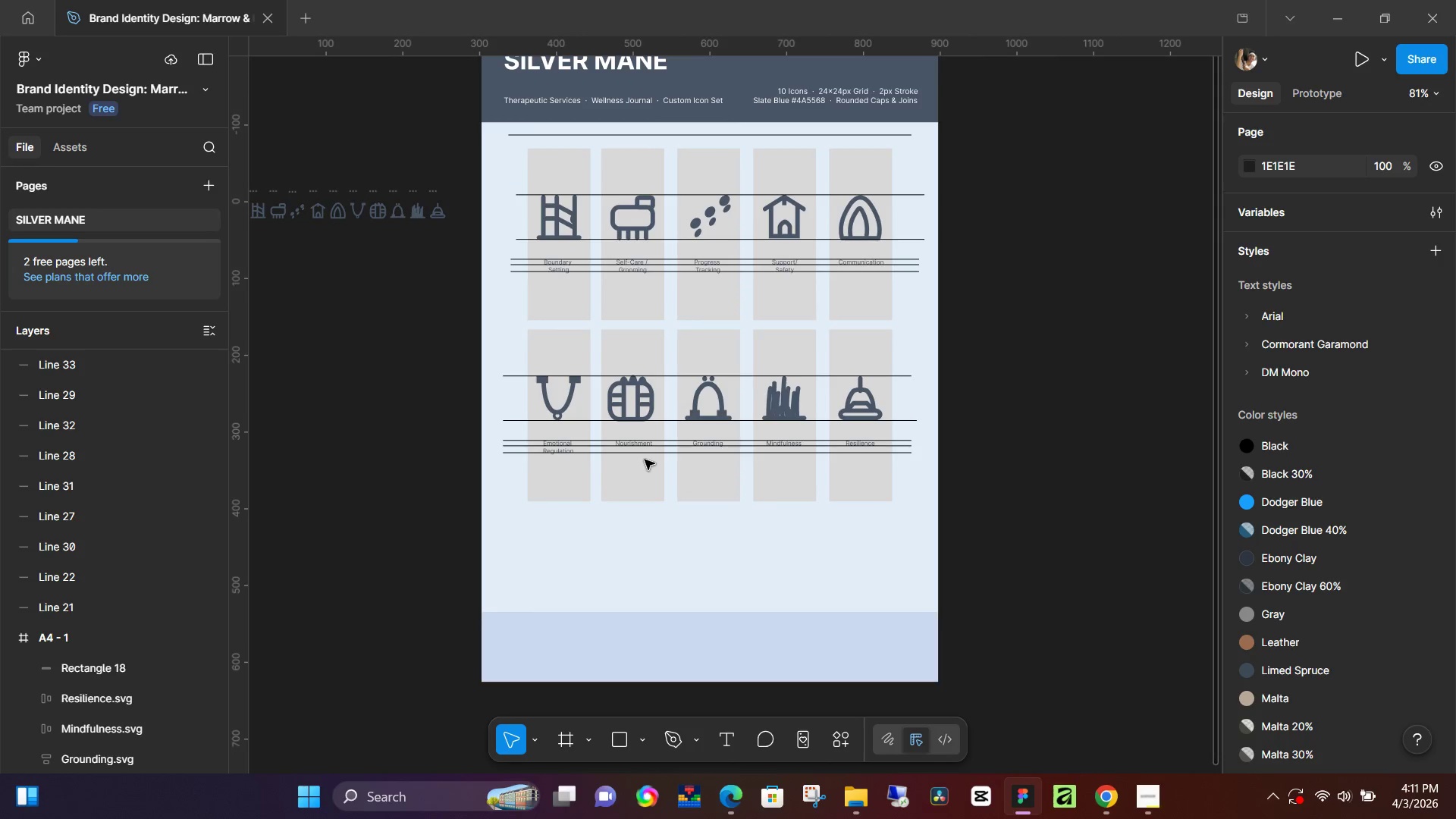 
wait(5.69)
 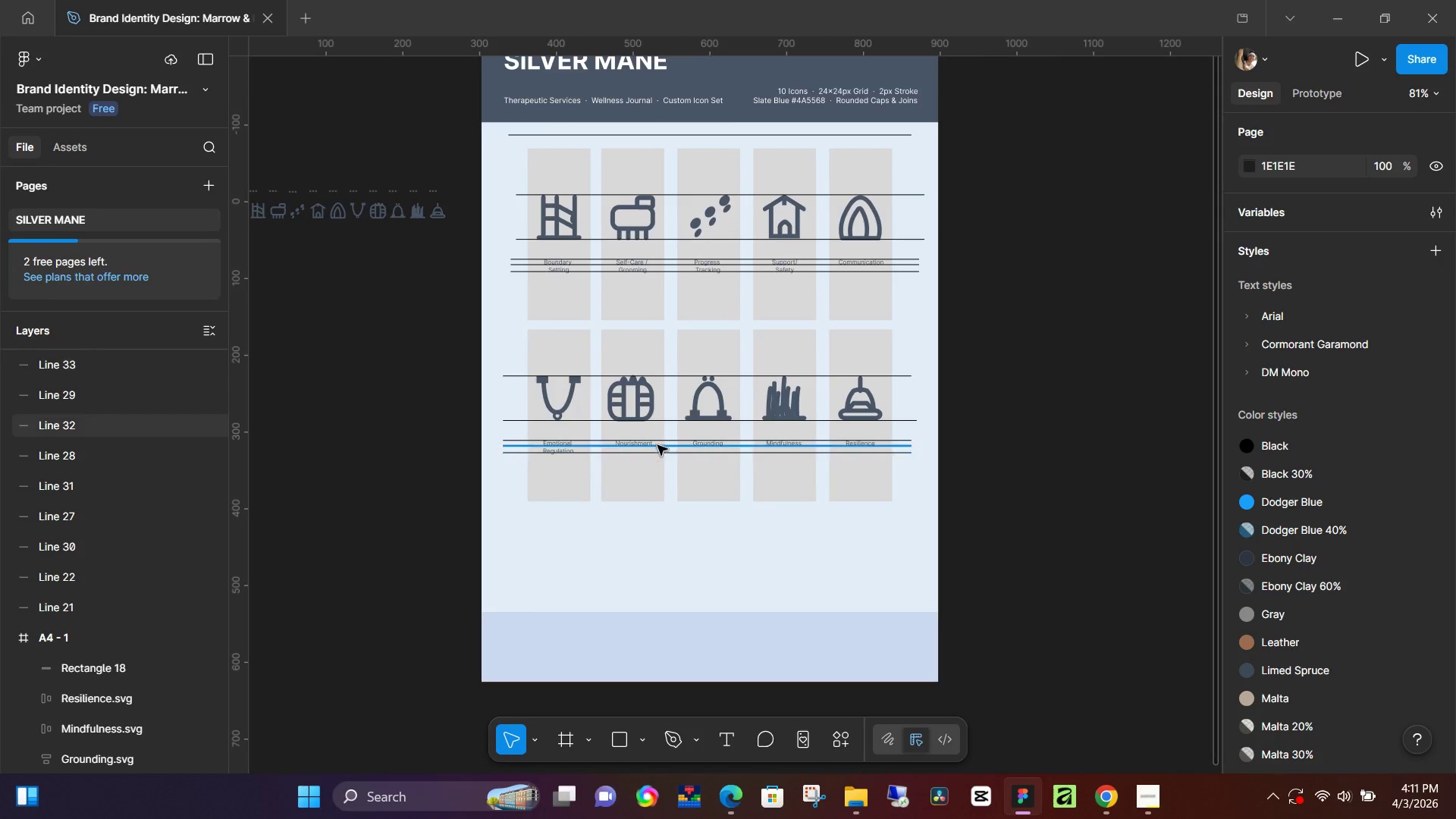 
left_click([551, 352])
 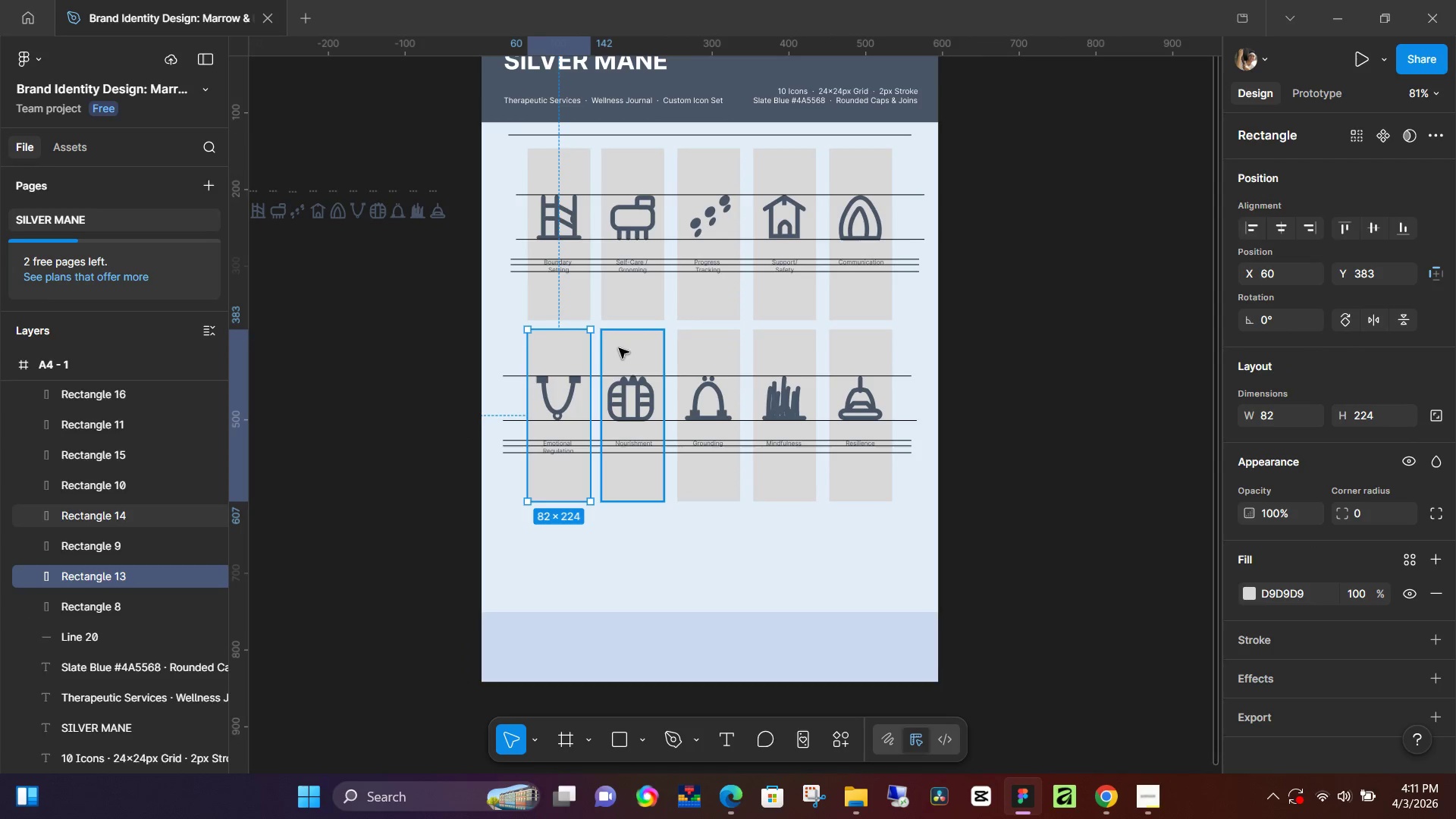 
hold_key(key=ShiftLeft, duration=1.52)
double_click([723, 349])
 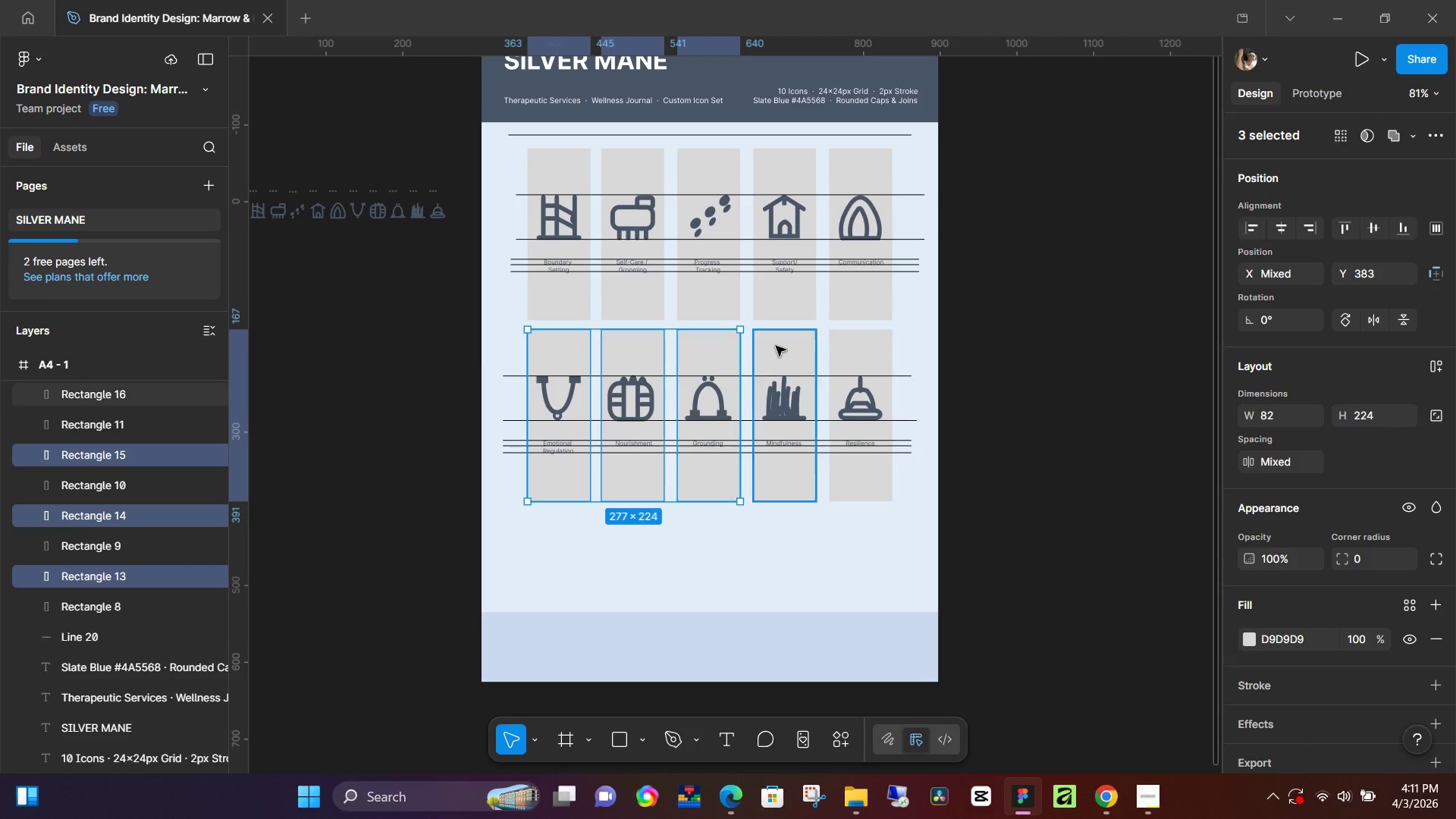 
triple_click([777, 345])
 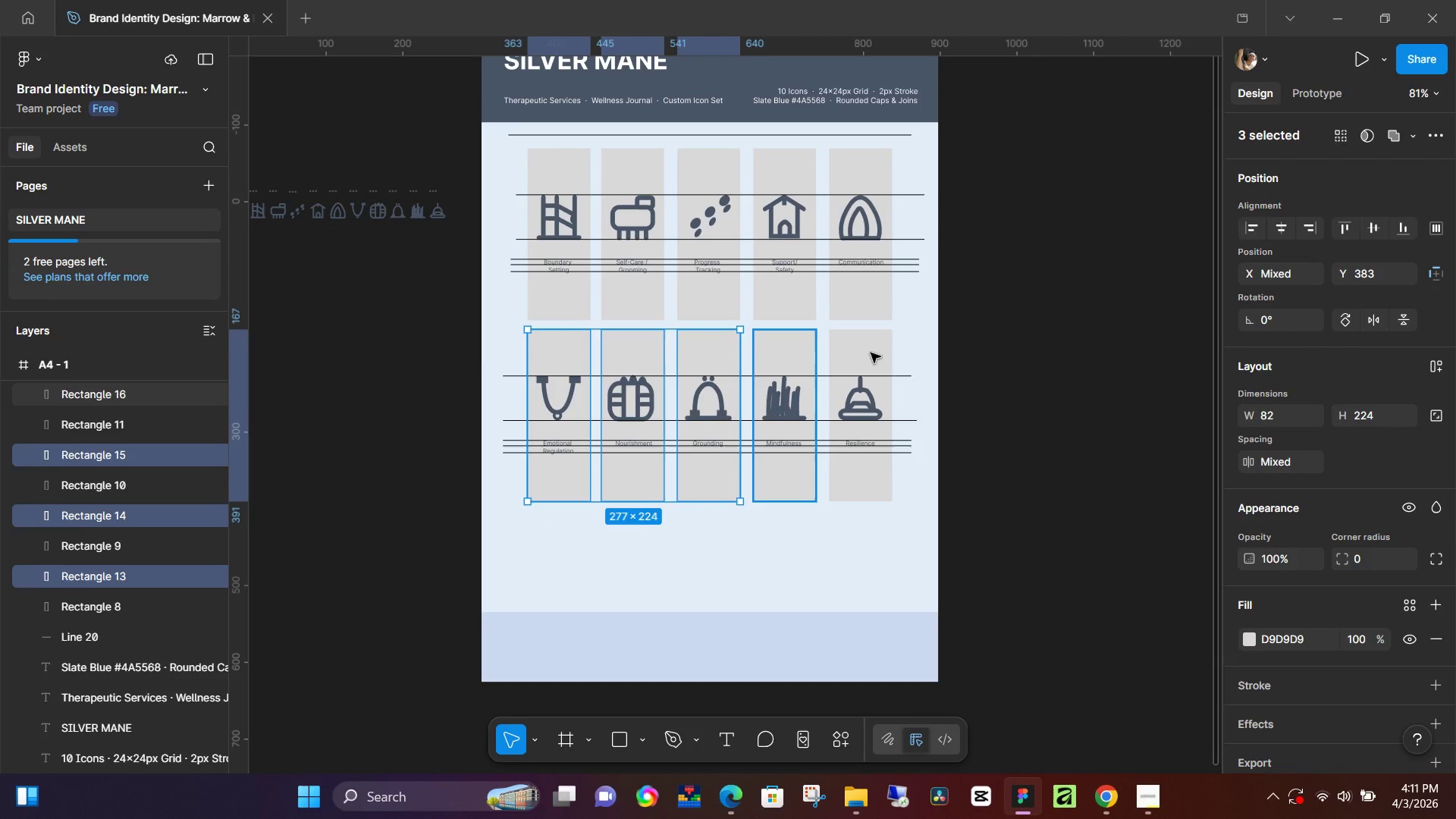 
triple_click([872, 353])
 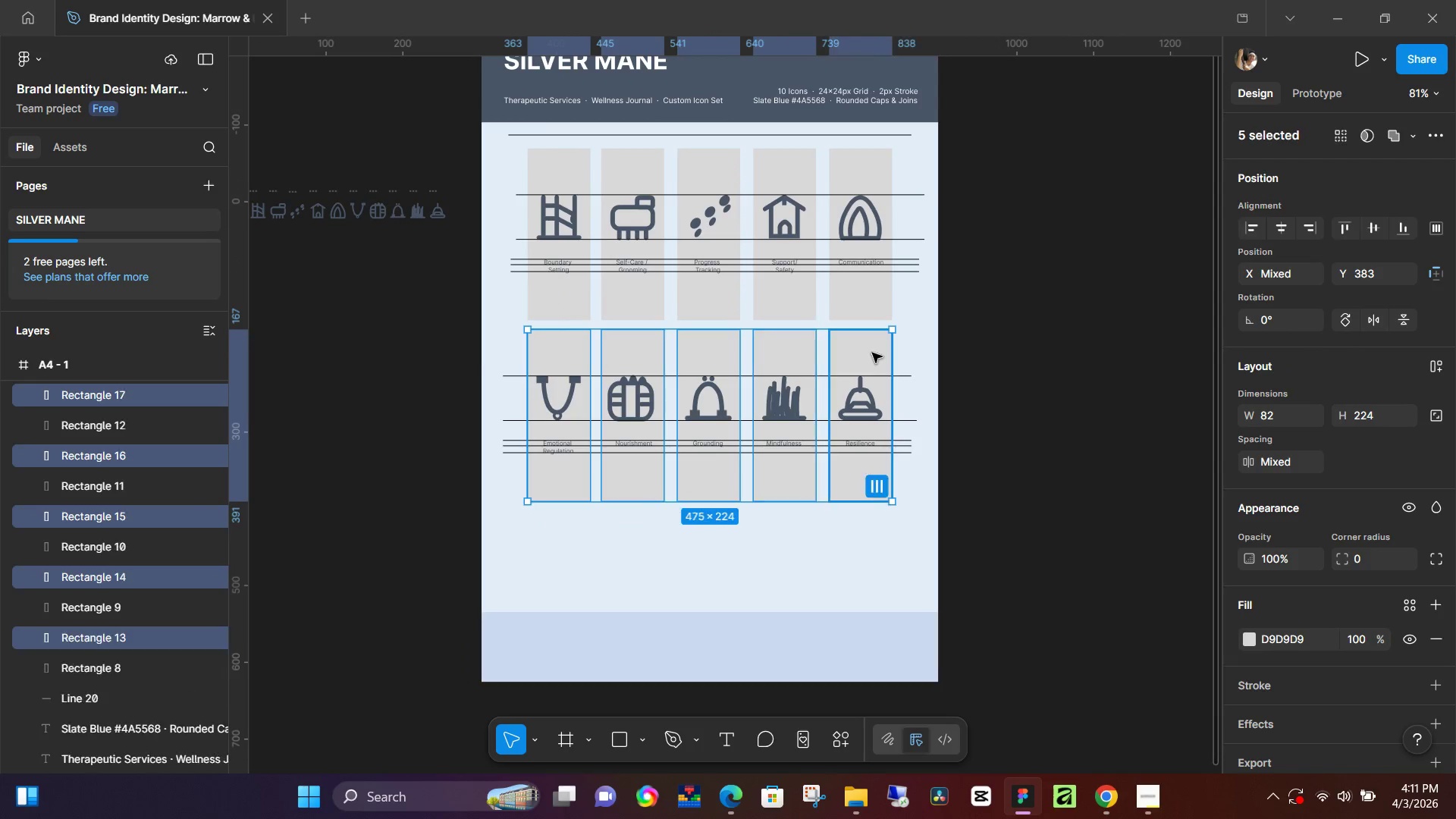 
hold_key(key=ShiftLeft, duration=1.5)
triple_click([619, 297])
 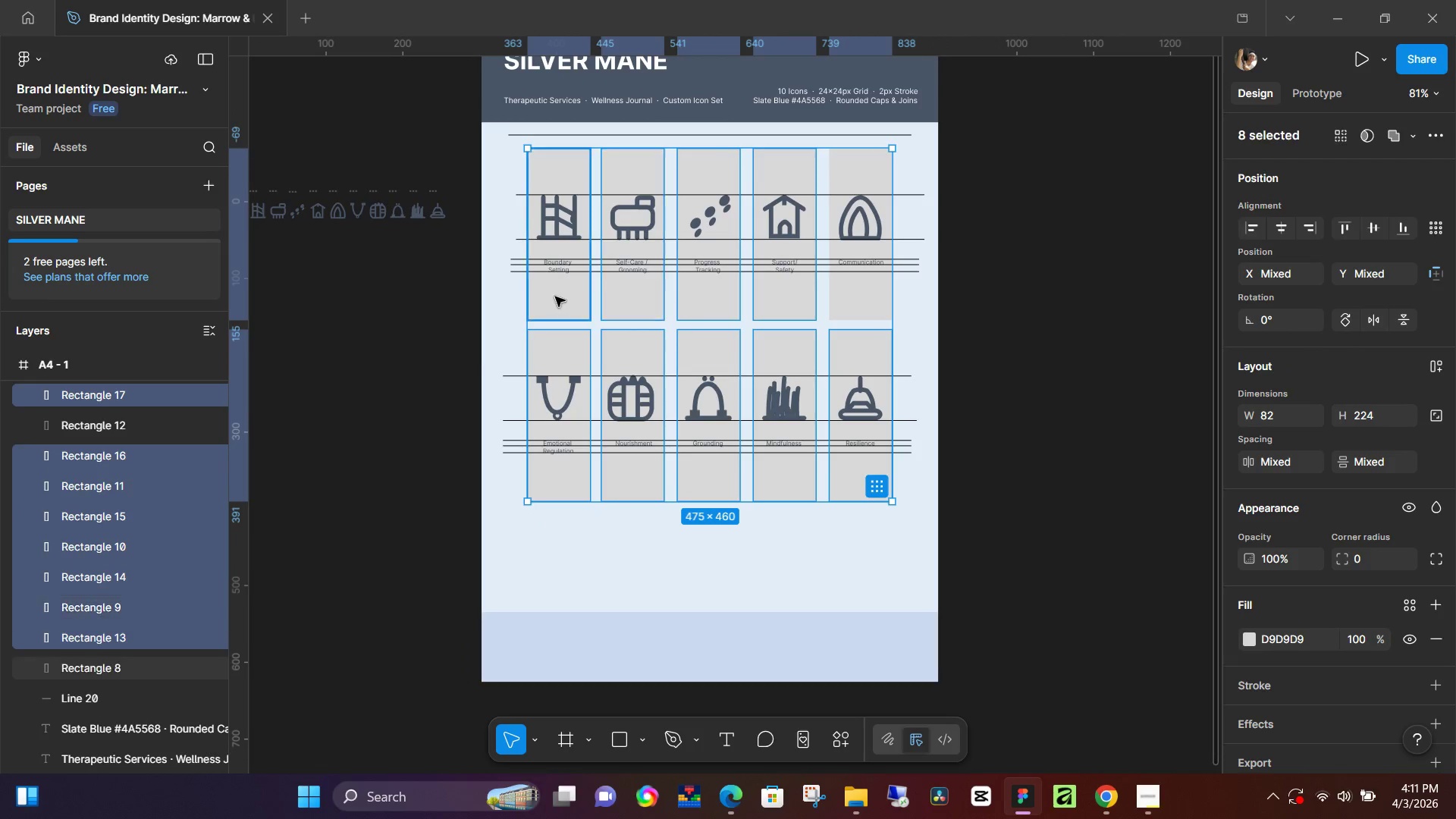 
triple_click([555, 297])
 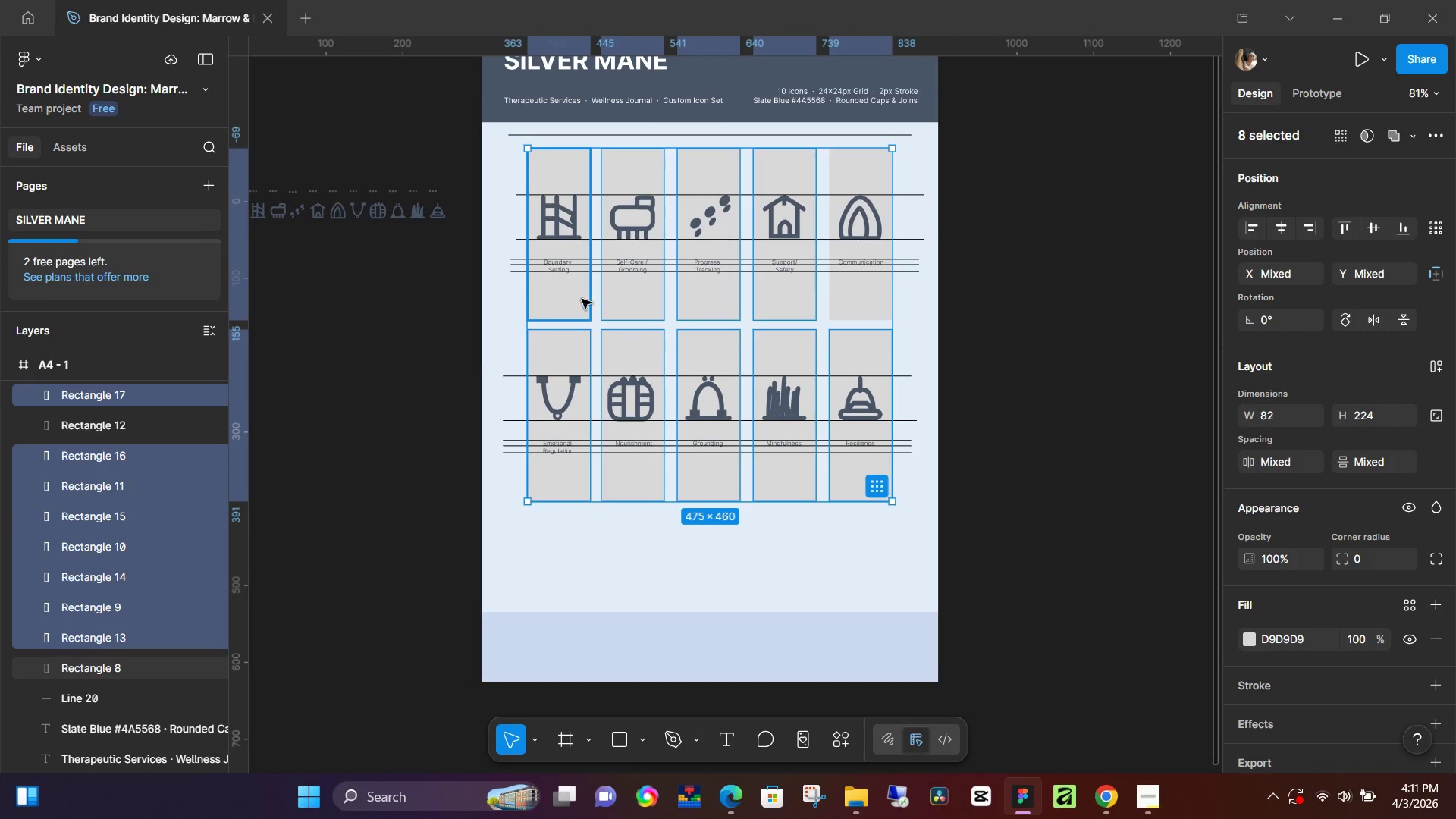 
hold_key(key=ShiftLeft, duration=0.97)
left_click([855, 303])
 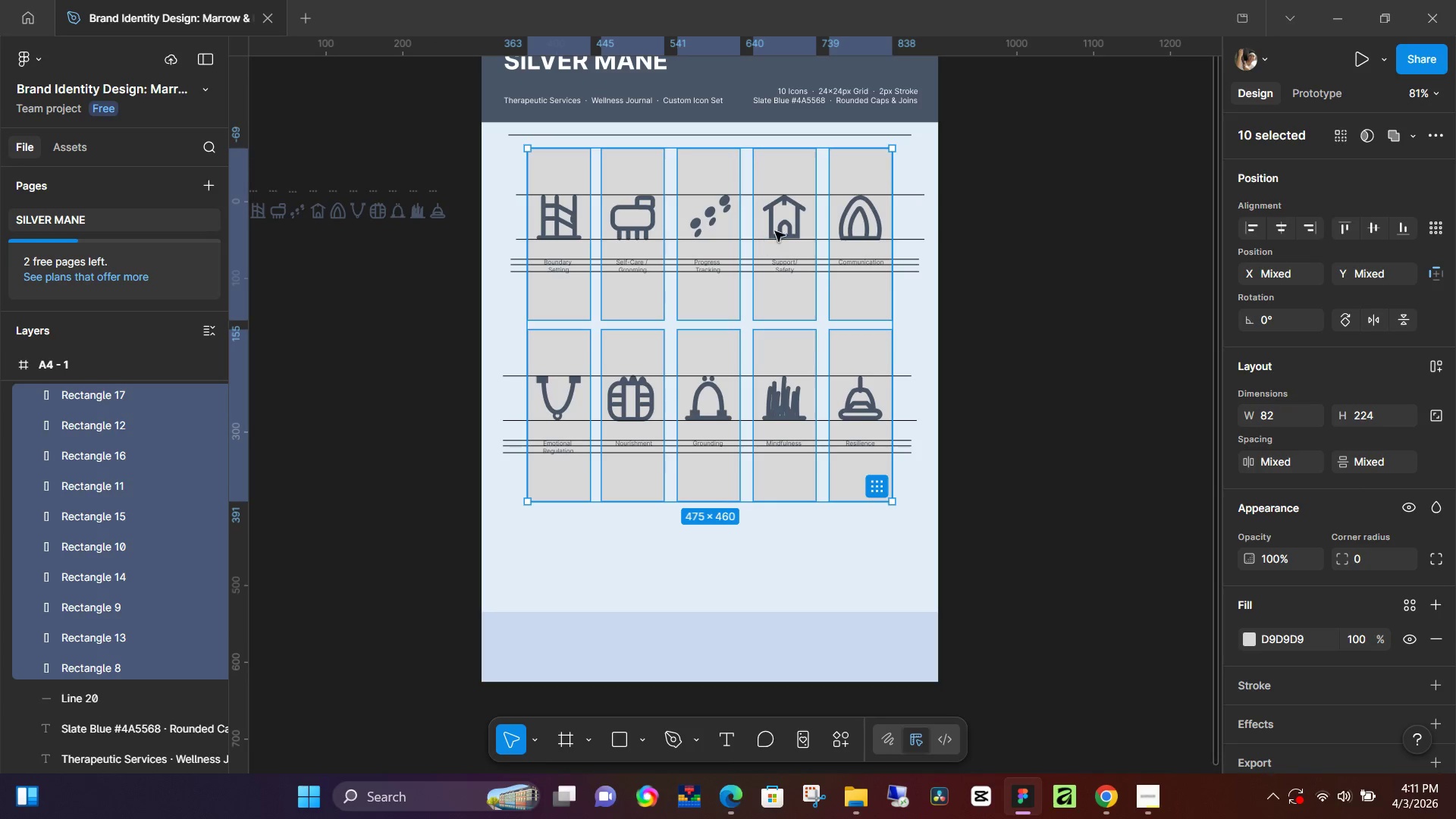 
hold_key(key=ShiftLeft, duration=1.52)
left_click([796, 221])
 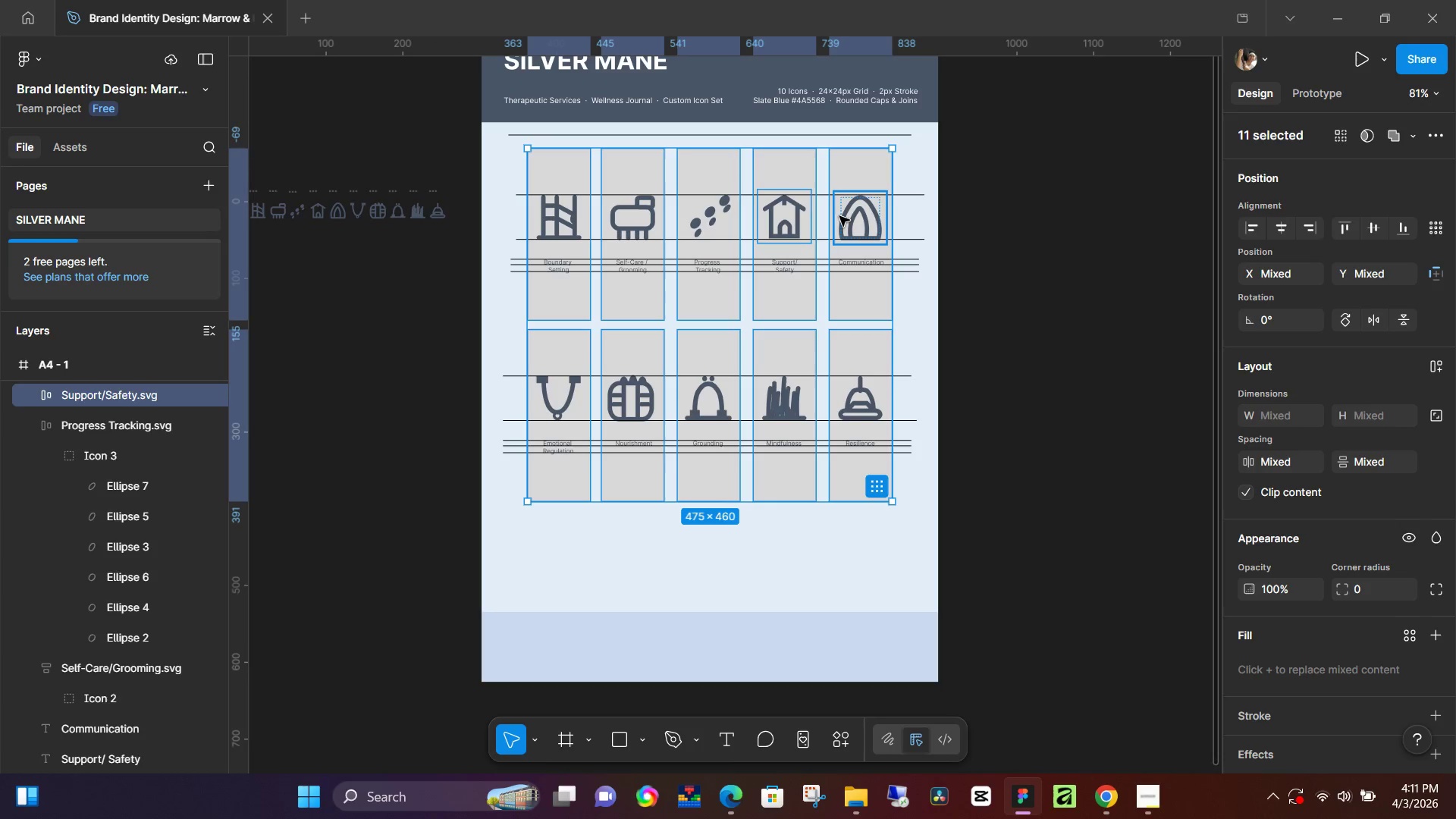 
left_click([839, 216])
 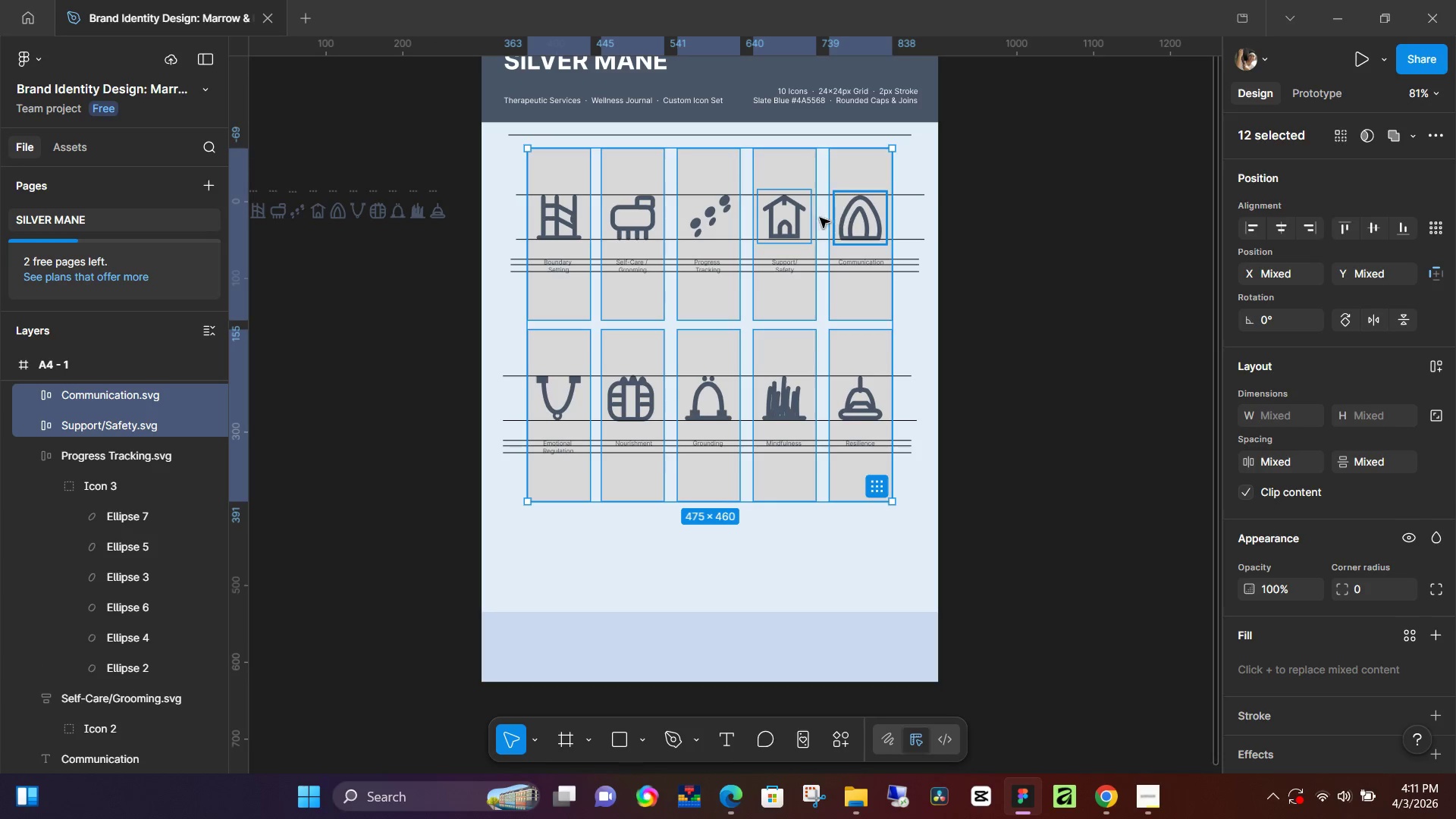 
hold_key(key=ShiftLeft, duration=1.5)
left_click([721, 219])
 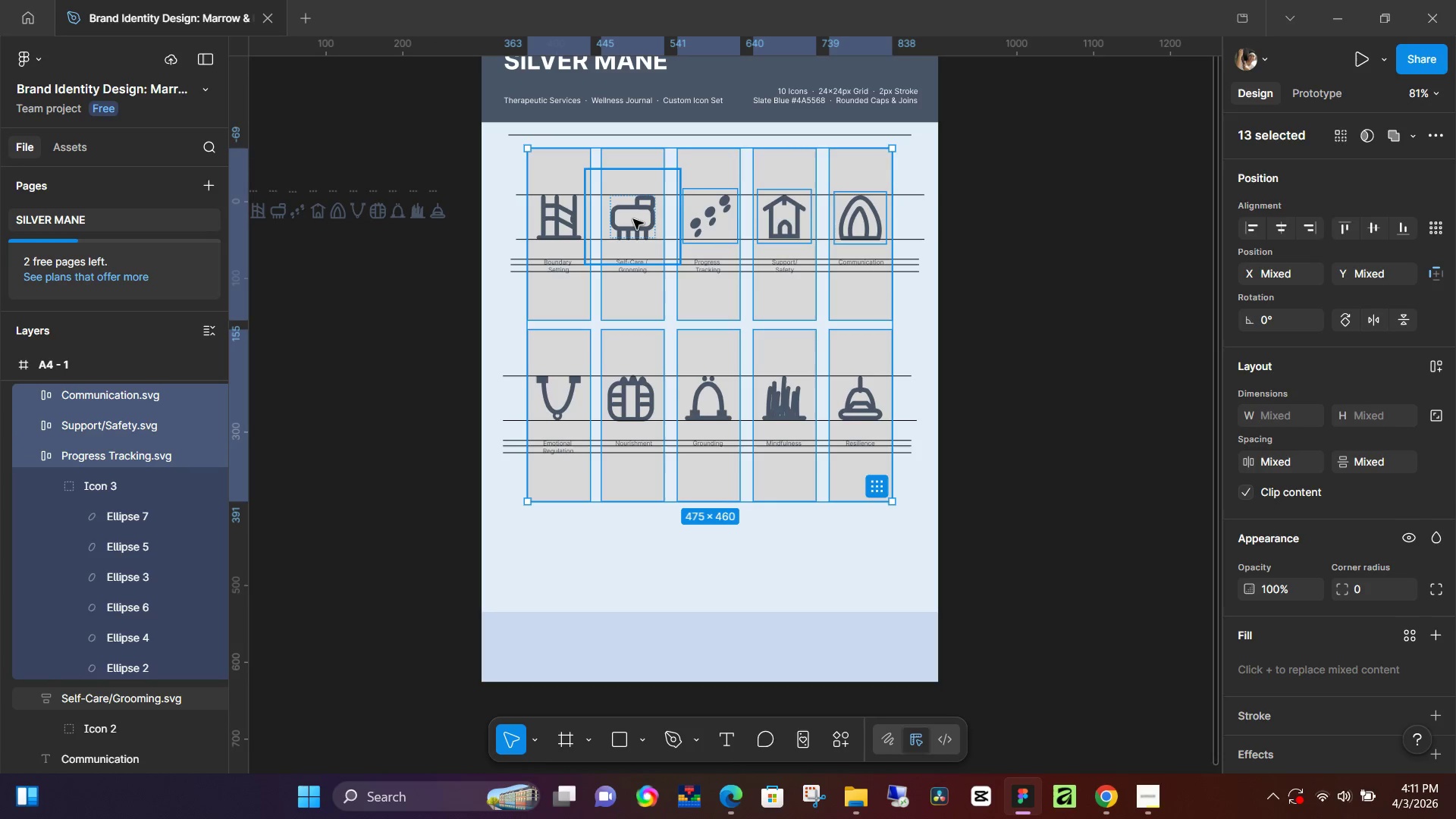 
double_click([633, 219])
 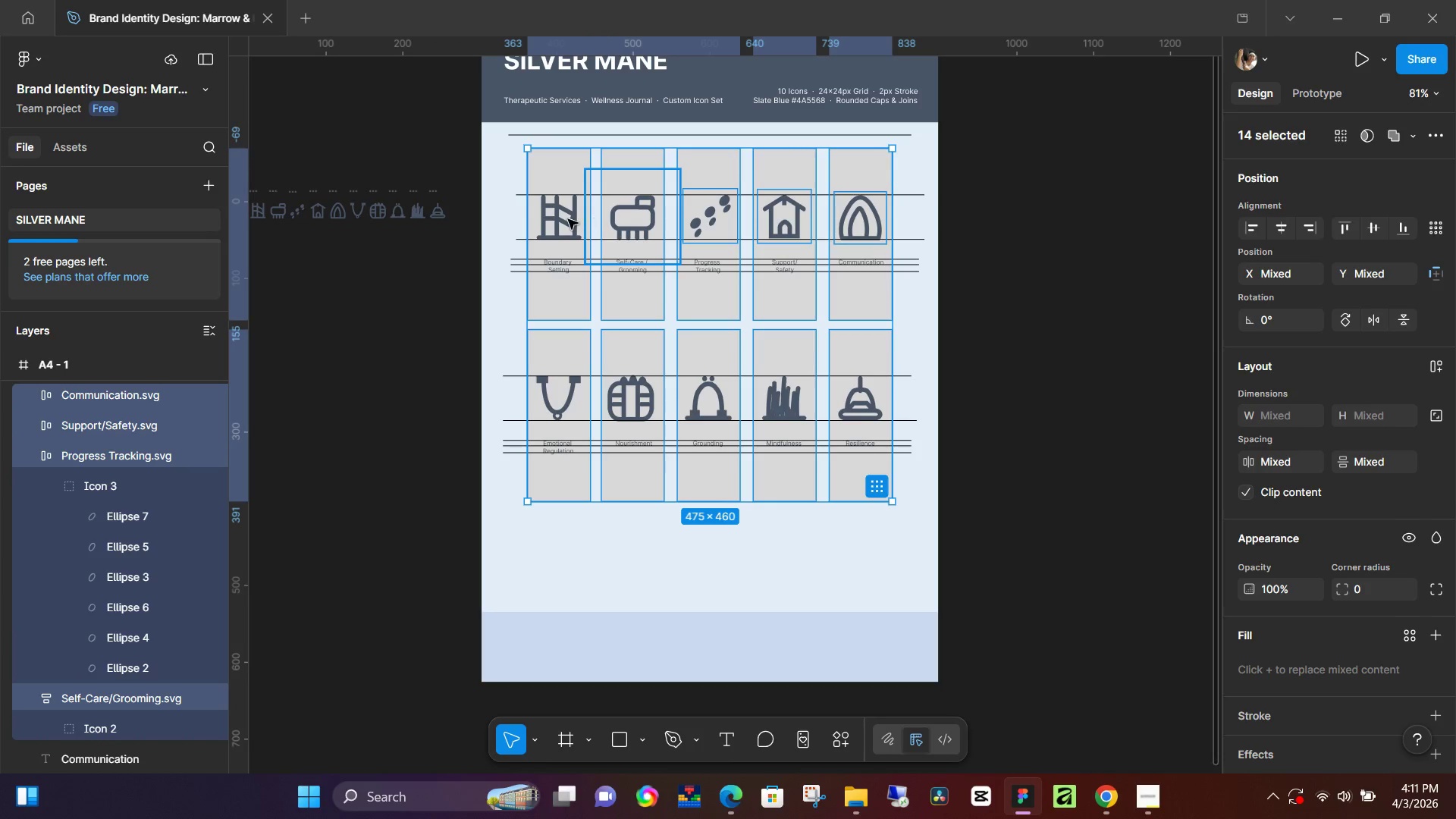 
hold_key(key=ShiftLeft, duration=1.5)
left_click([561, 218])
 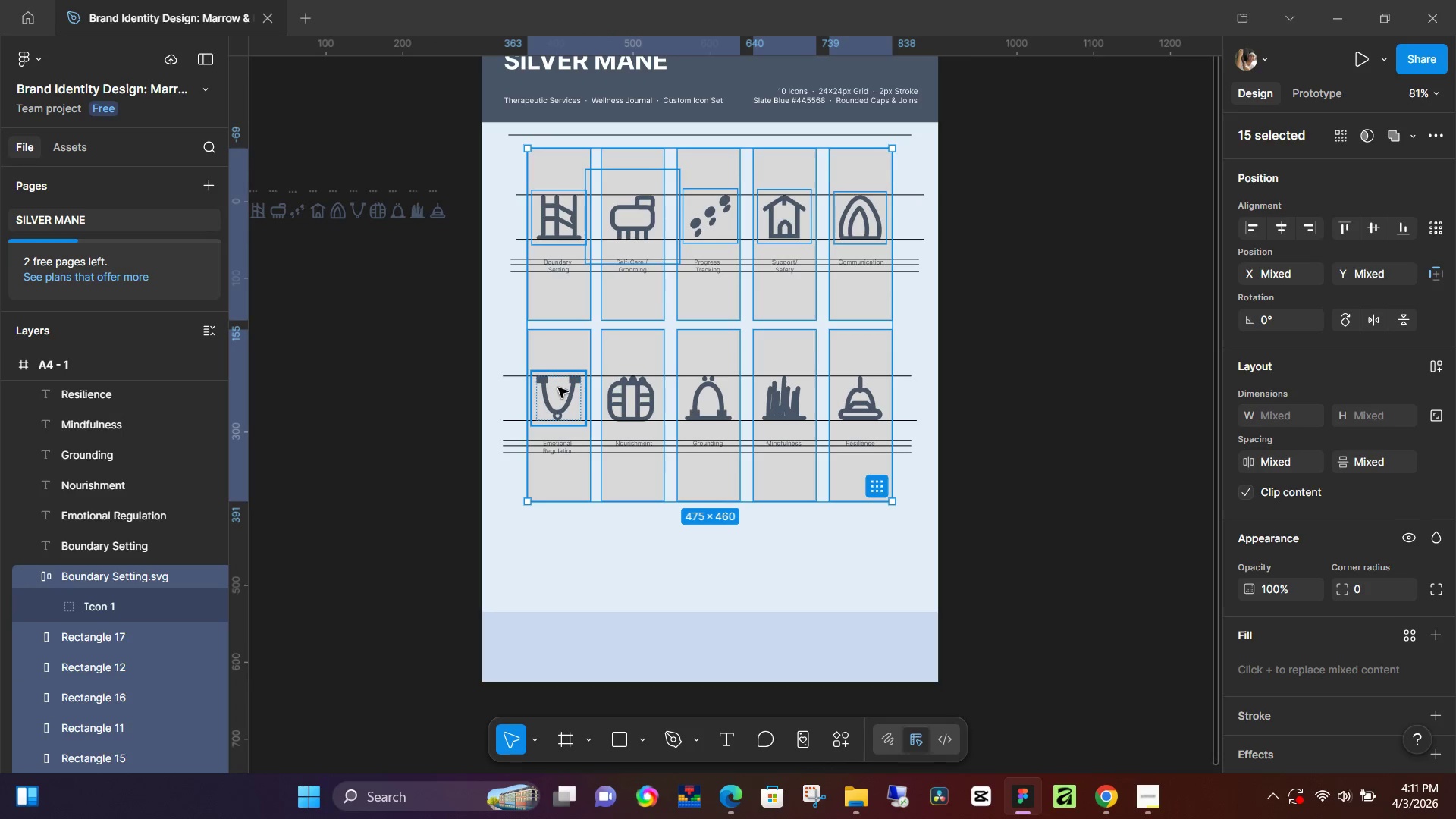 
left_click([558, 388])
 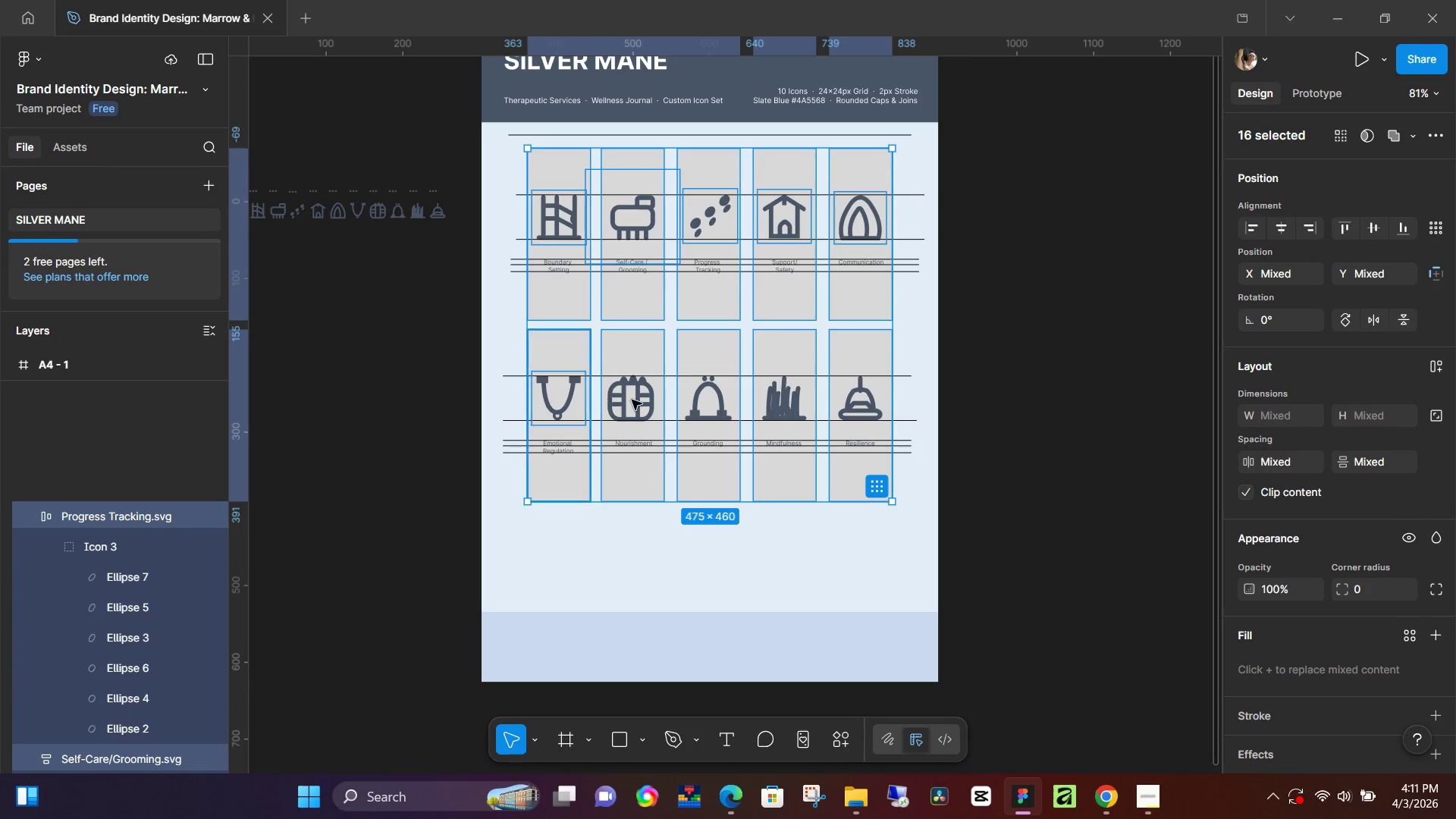 
hold_key(key=ShiftLeft, duration=1.48)
double_click([634, 400])
 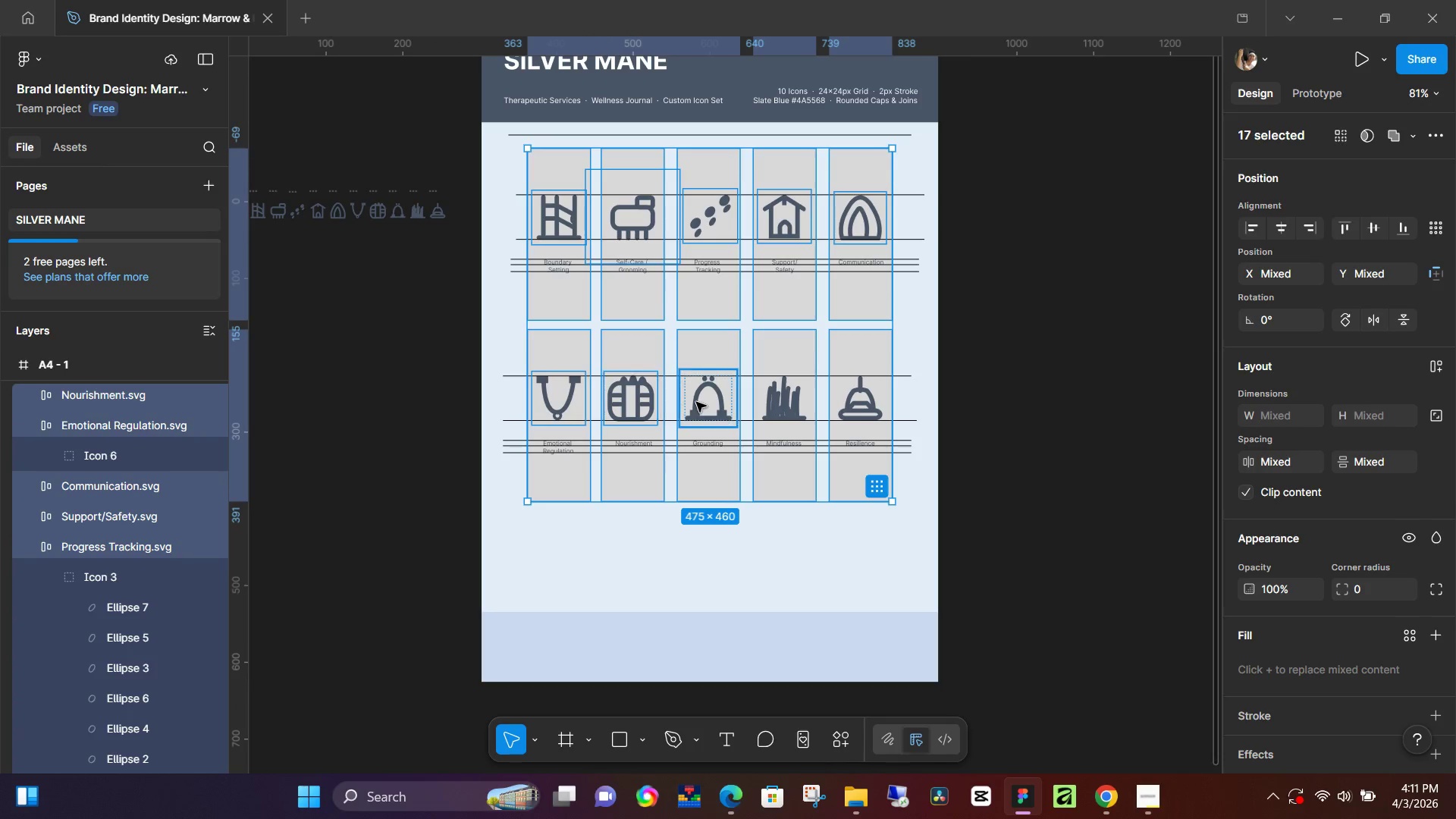 
triple_click([696, 402])
 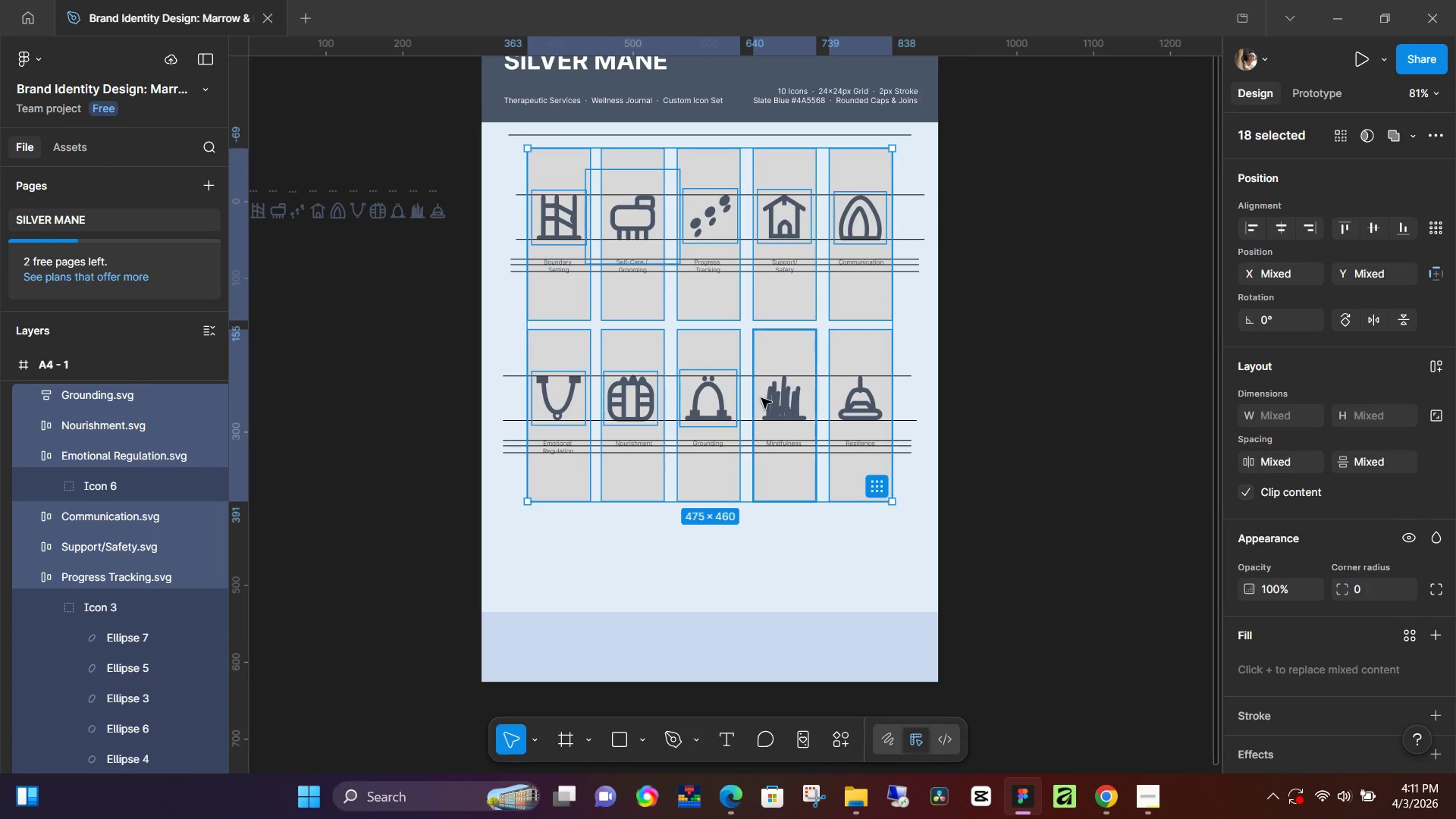 
triple_click([764, 397])
 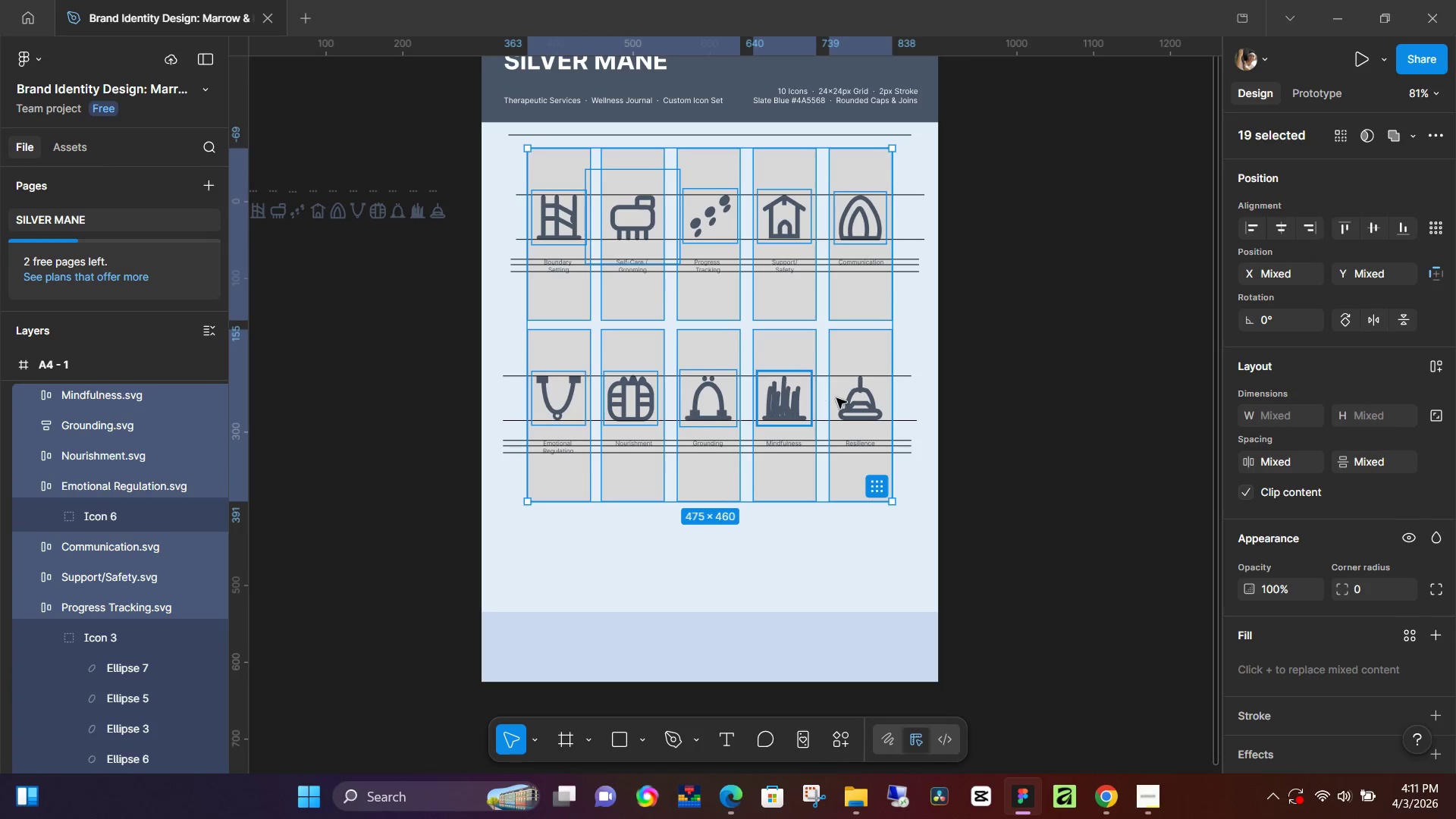 
triple_click([841, 398])
 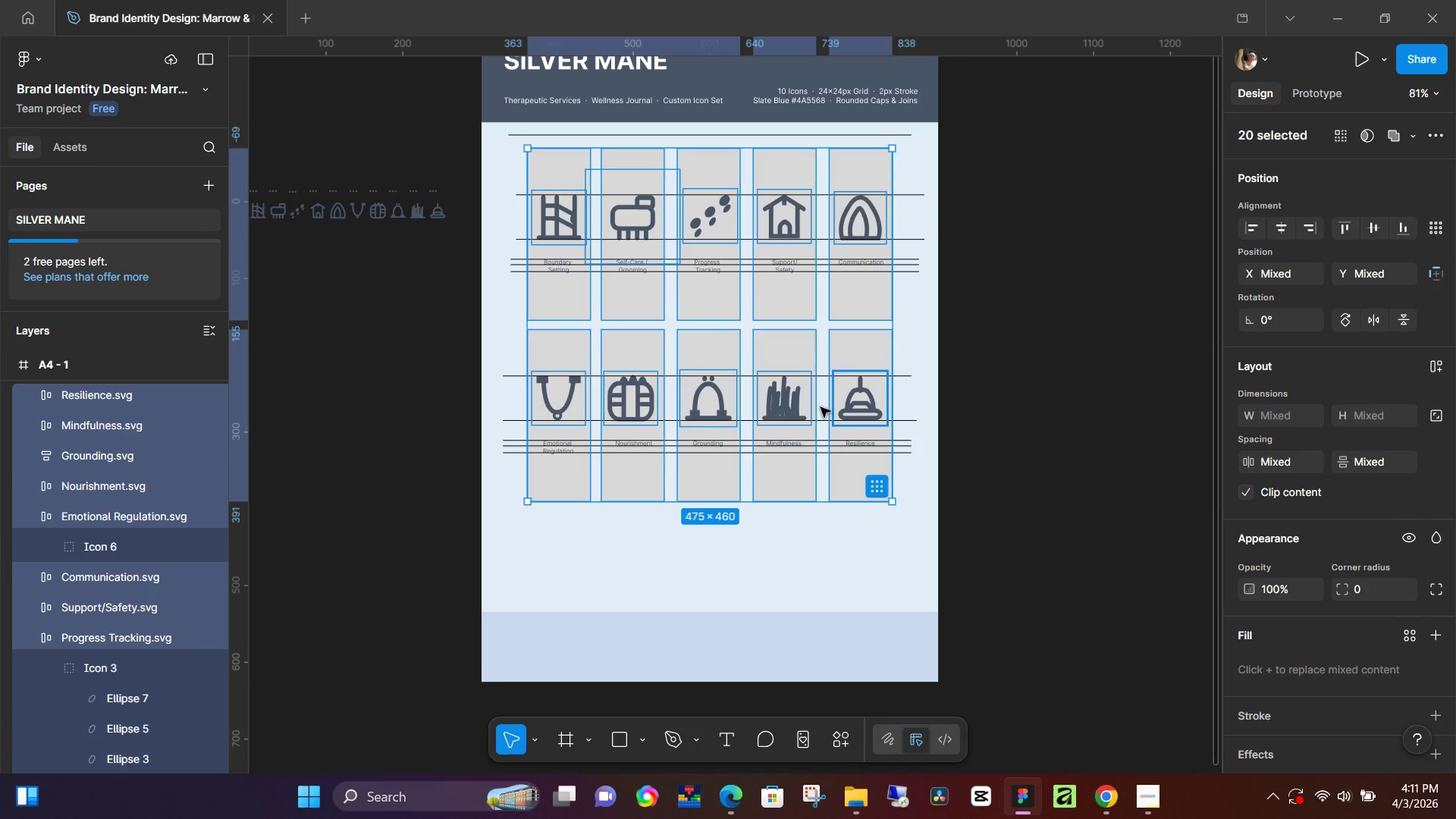 
hold_key(key=ShiftLeft, duration=1.86)
hold_key(key=ControlLeft, duration=0.78)
scroll: coordinate [802, 432], scroll_direction: up, amount: 11.0
 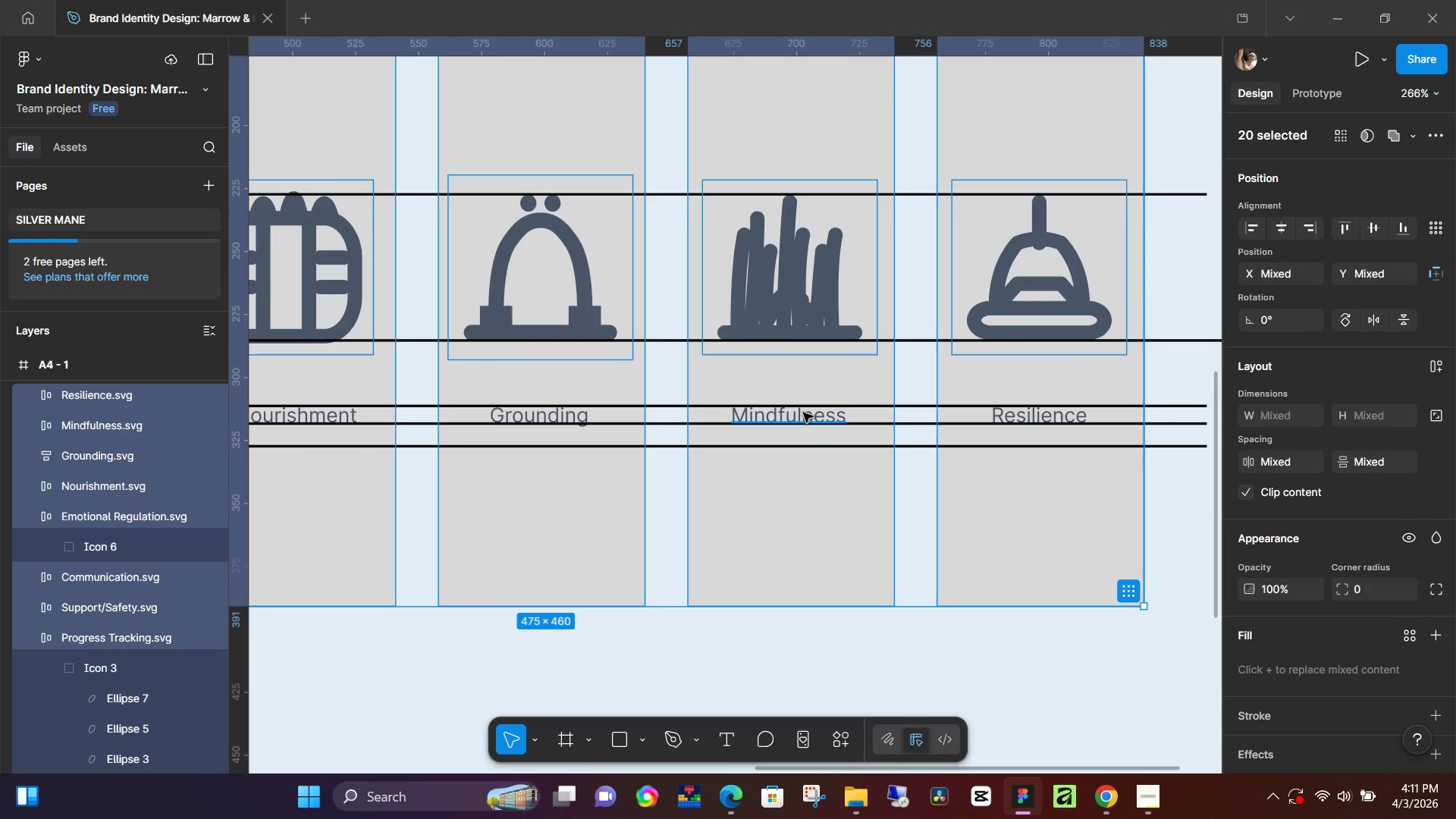 
left_click([803, 413])
 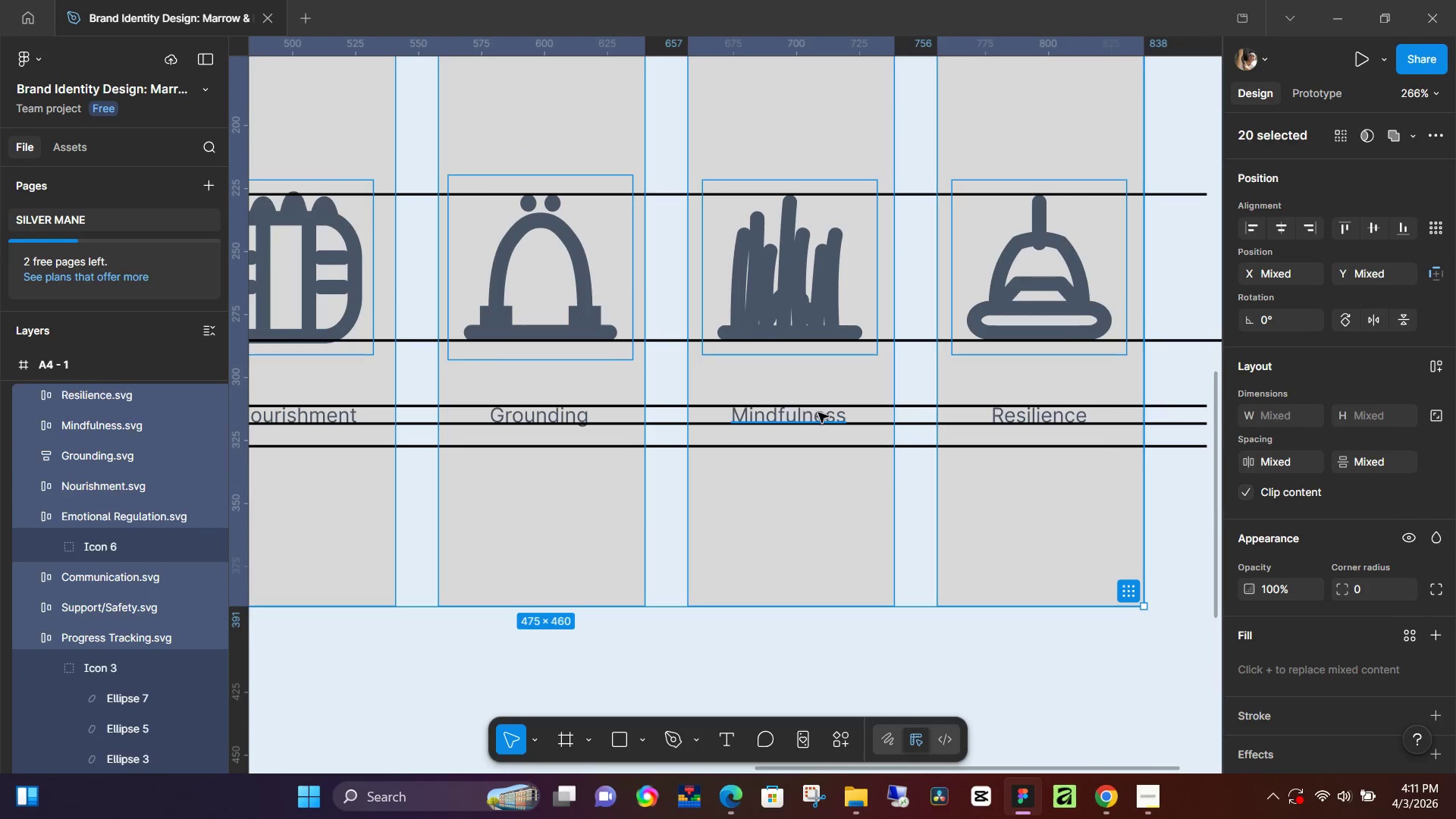 
hold_key(key=ShiftLeft, duration=1.5)
 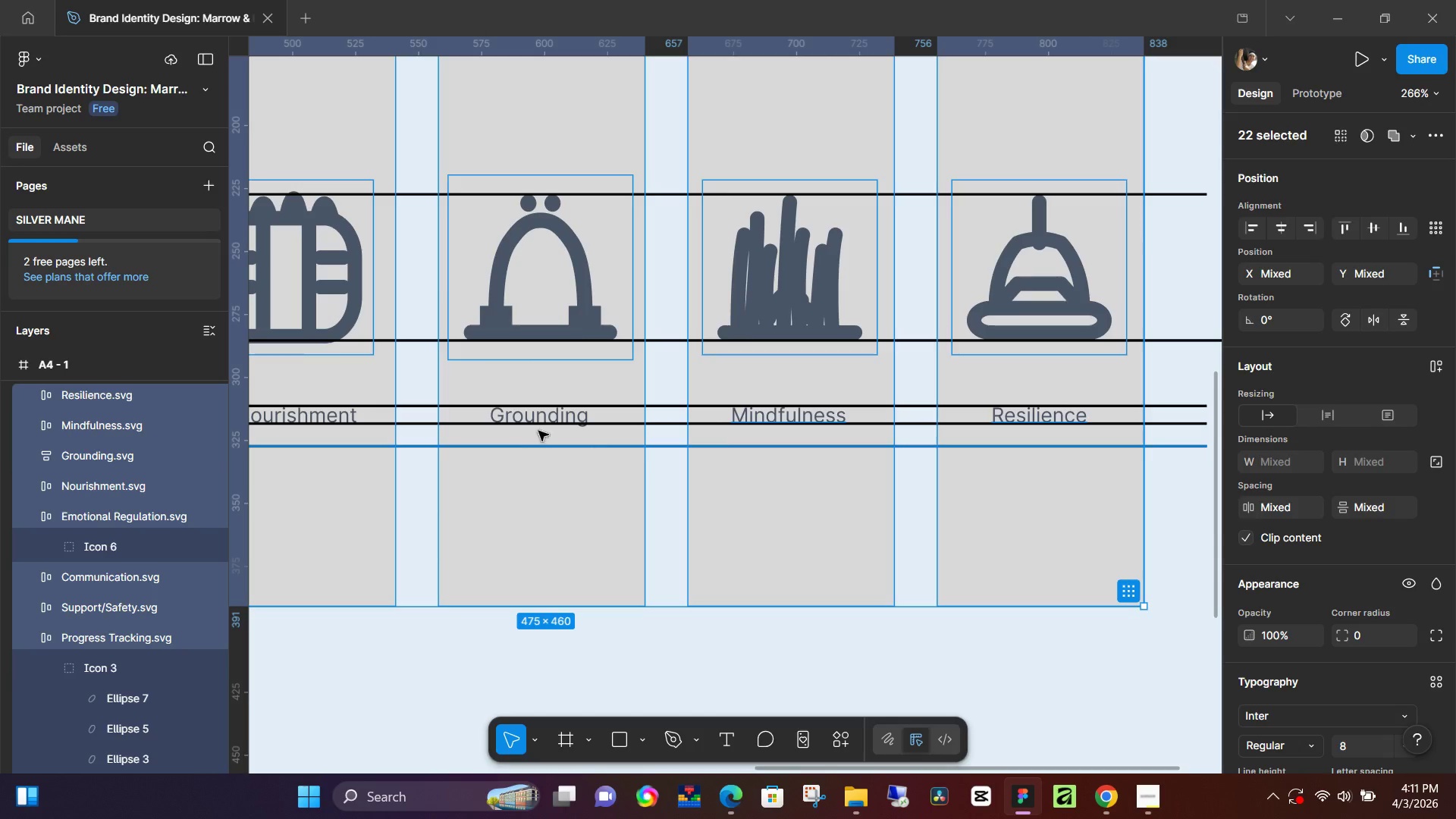 
hold_key(key=ShiftLeft, duration=1.5)
left_click([545, 413])
 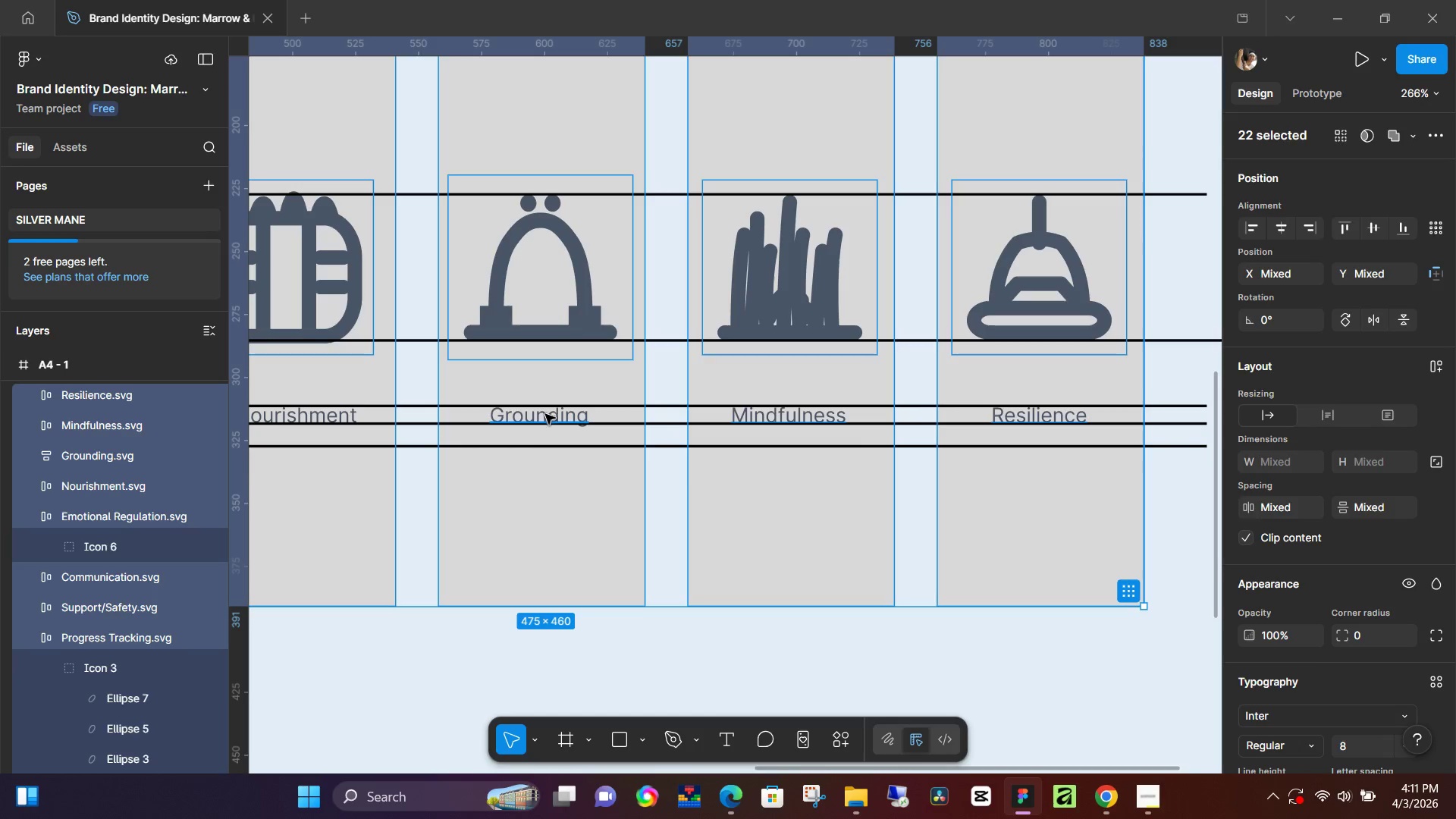 
key(Shift+ShiftLeft)
 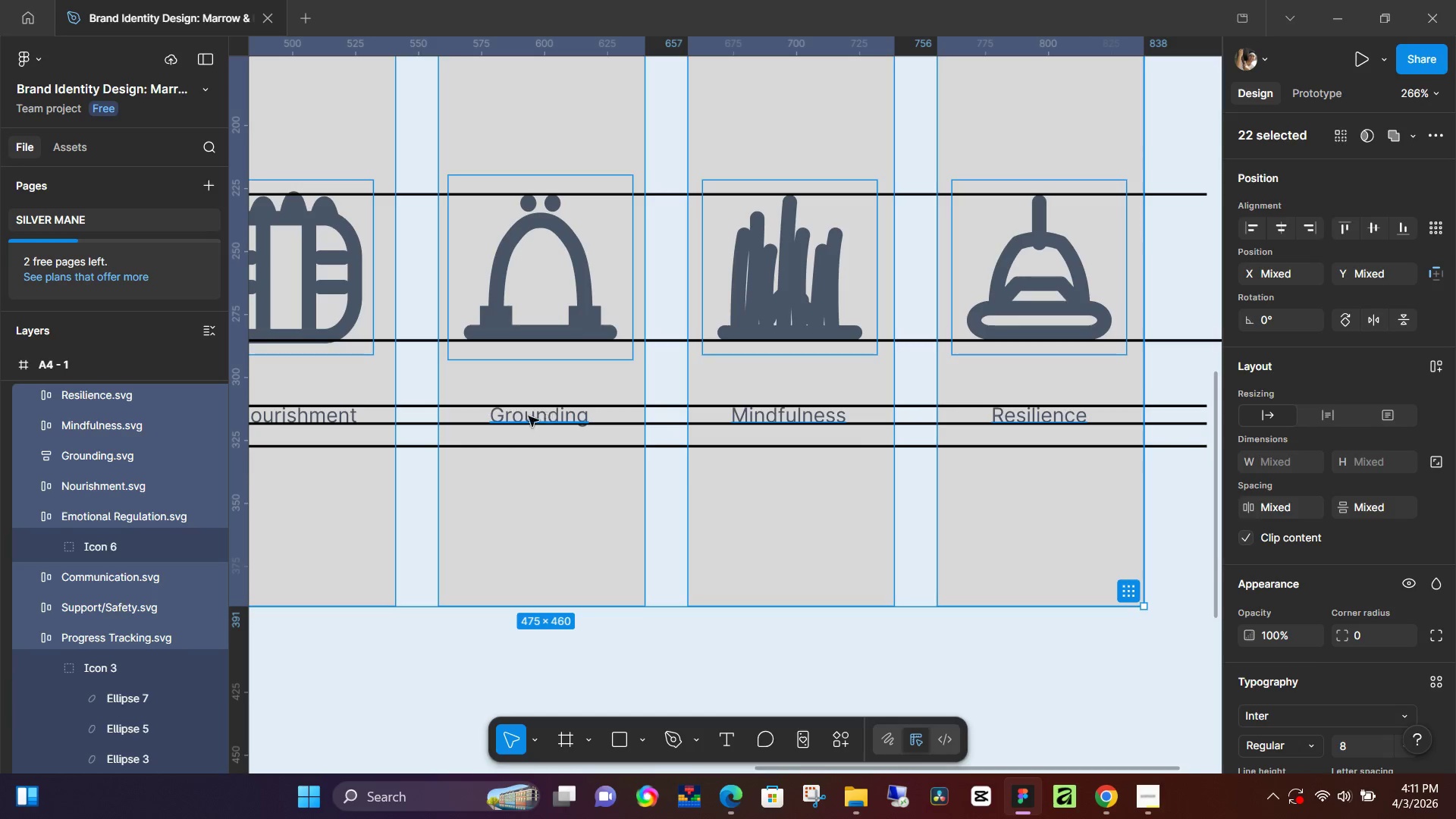 
key(Shift+ShiftLeft)
 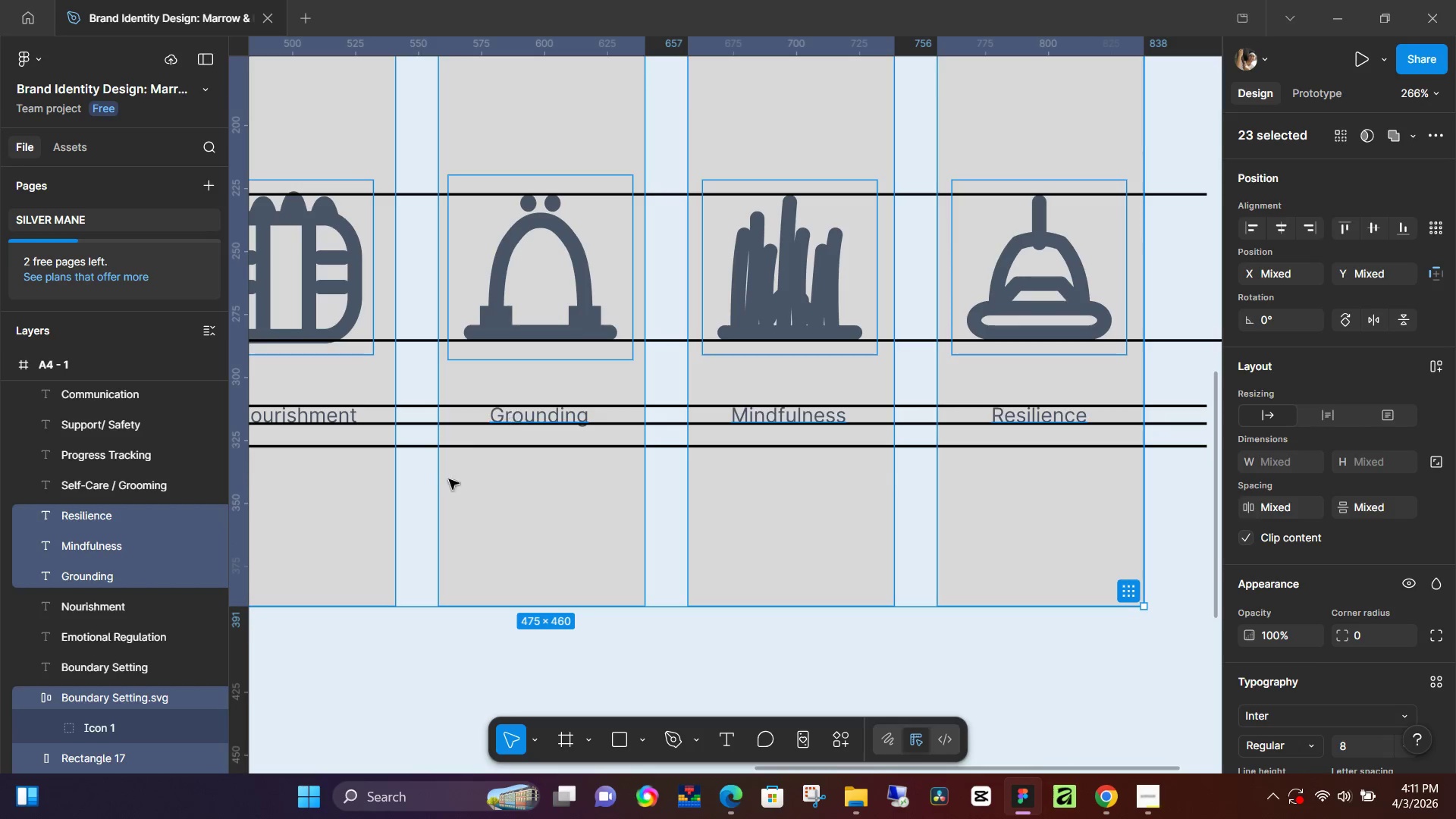 
hold_key(key=Space, duration=0.36)
 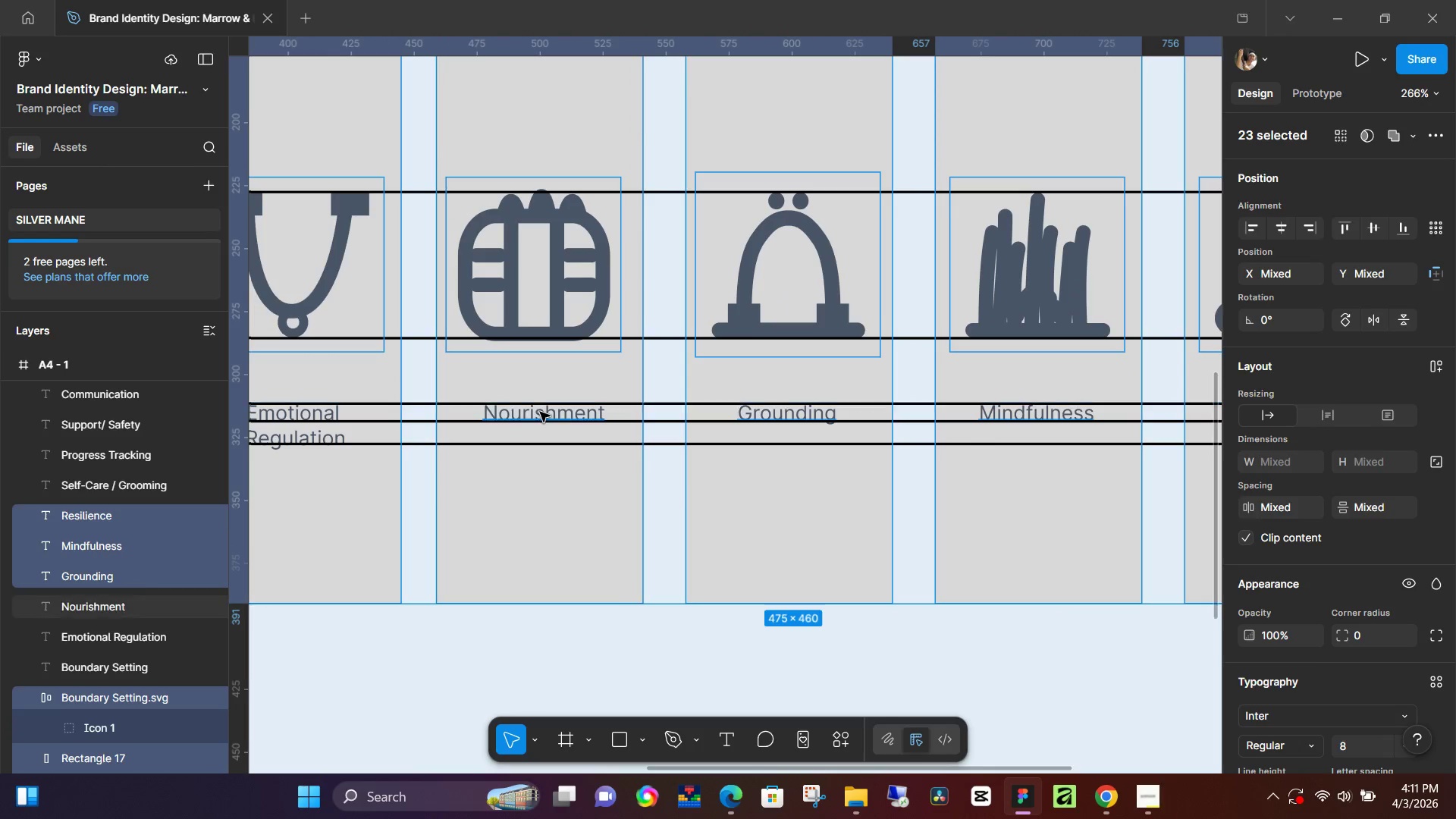 
left_click_drag(start_coordinate=[426, 498], to_coordinate=[674, 496])
 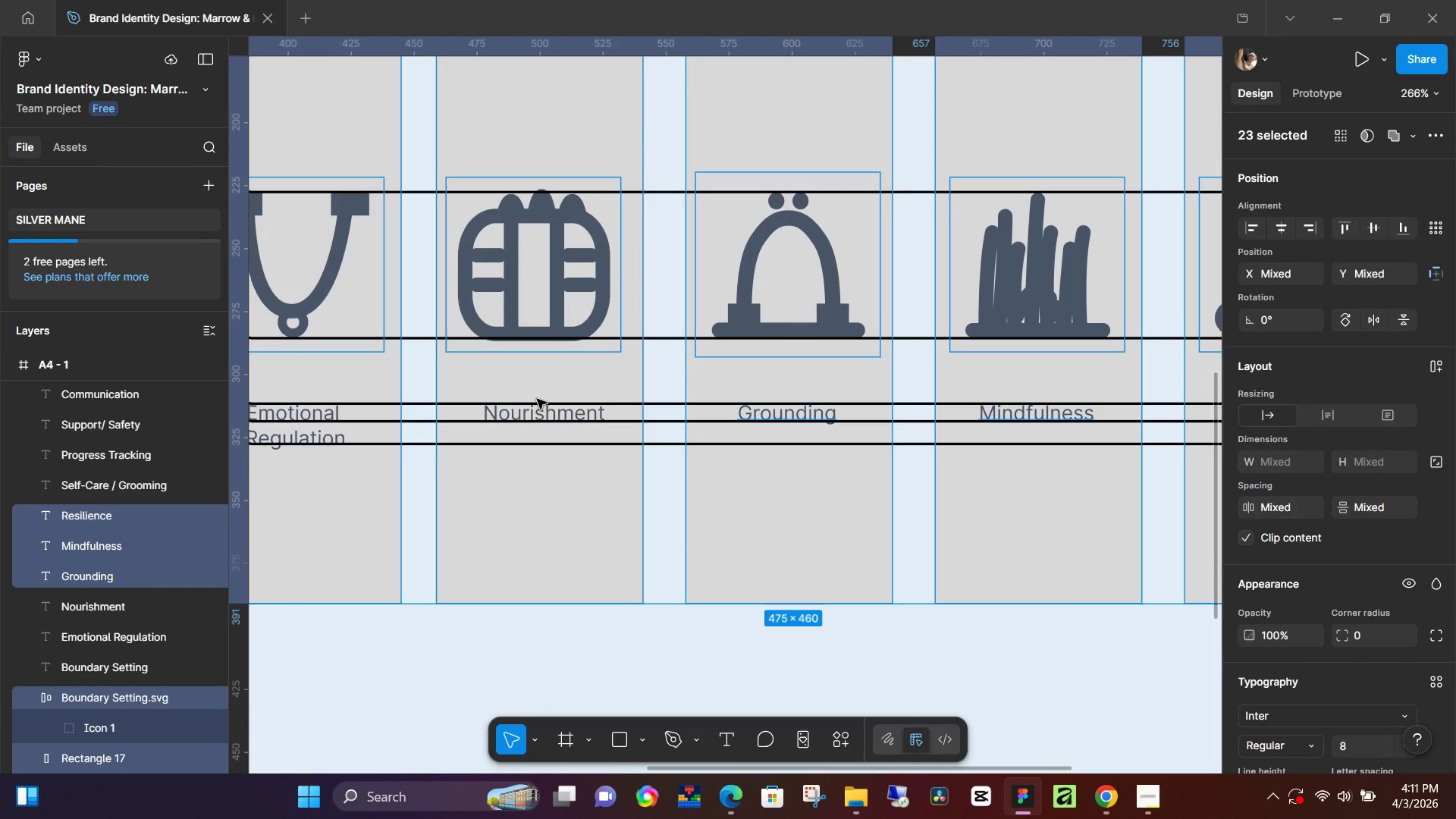 
hold_key(key=ShiftLeft, duration=0.58)
left_click([541, 413])
 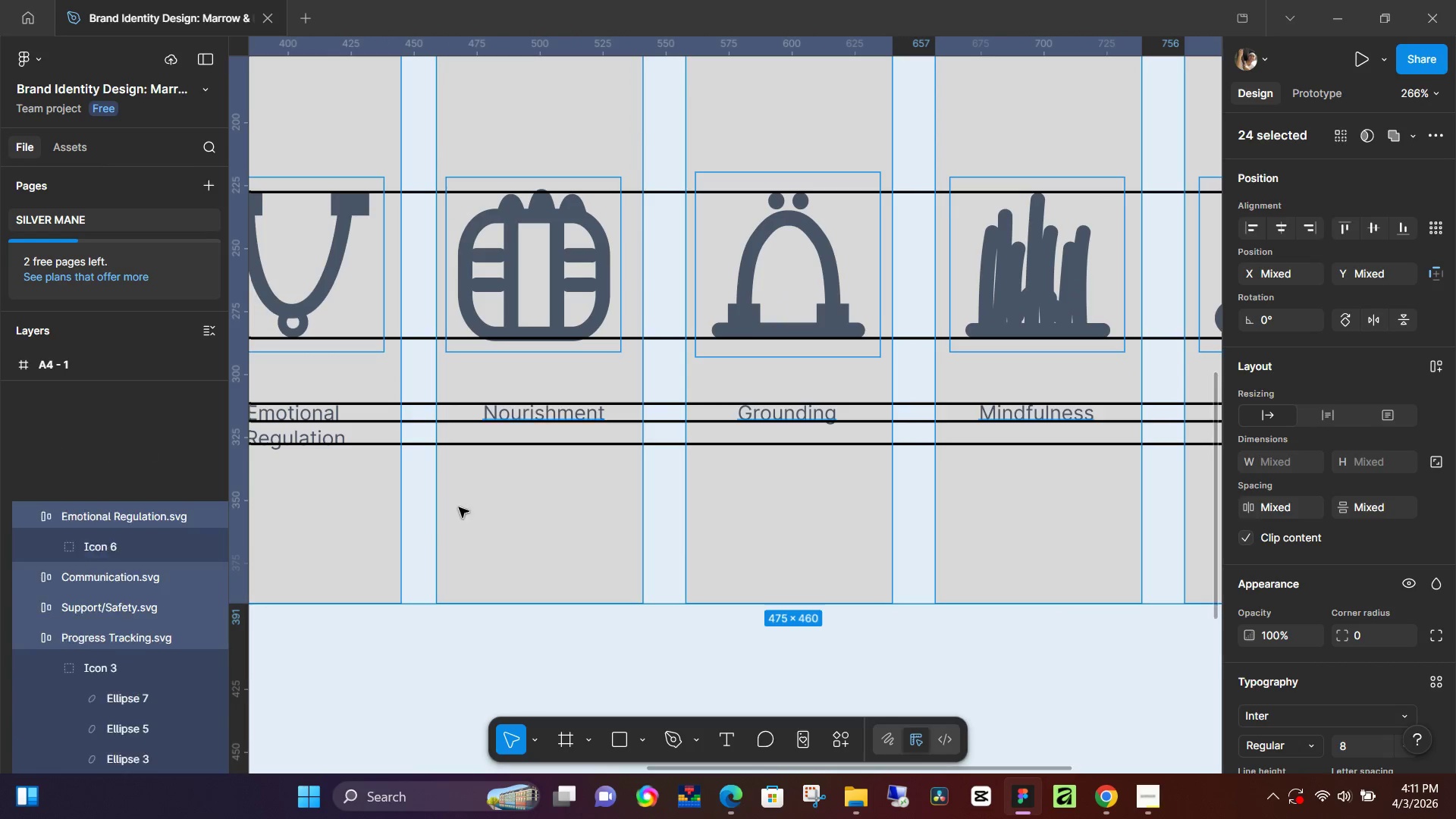 
hold_key(key=Space, duration=0.33)
 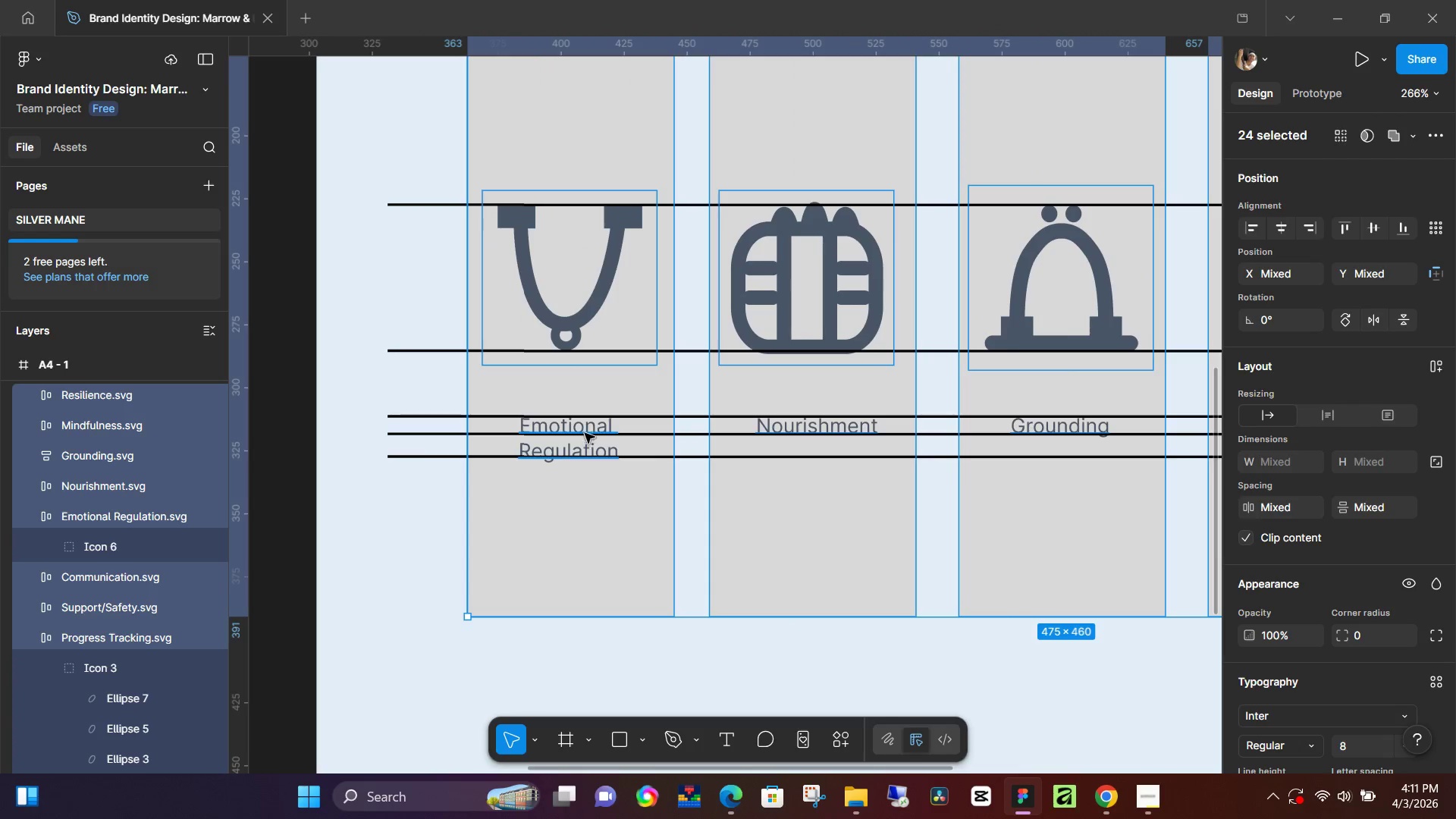 
left_click_drag(start_coordinate=[413, 551], to_coordinate=[686, 565])
 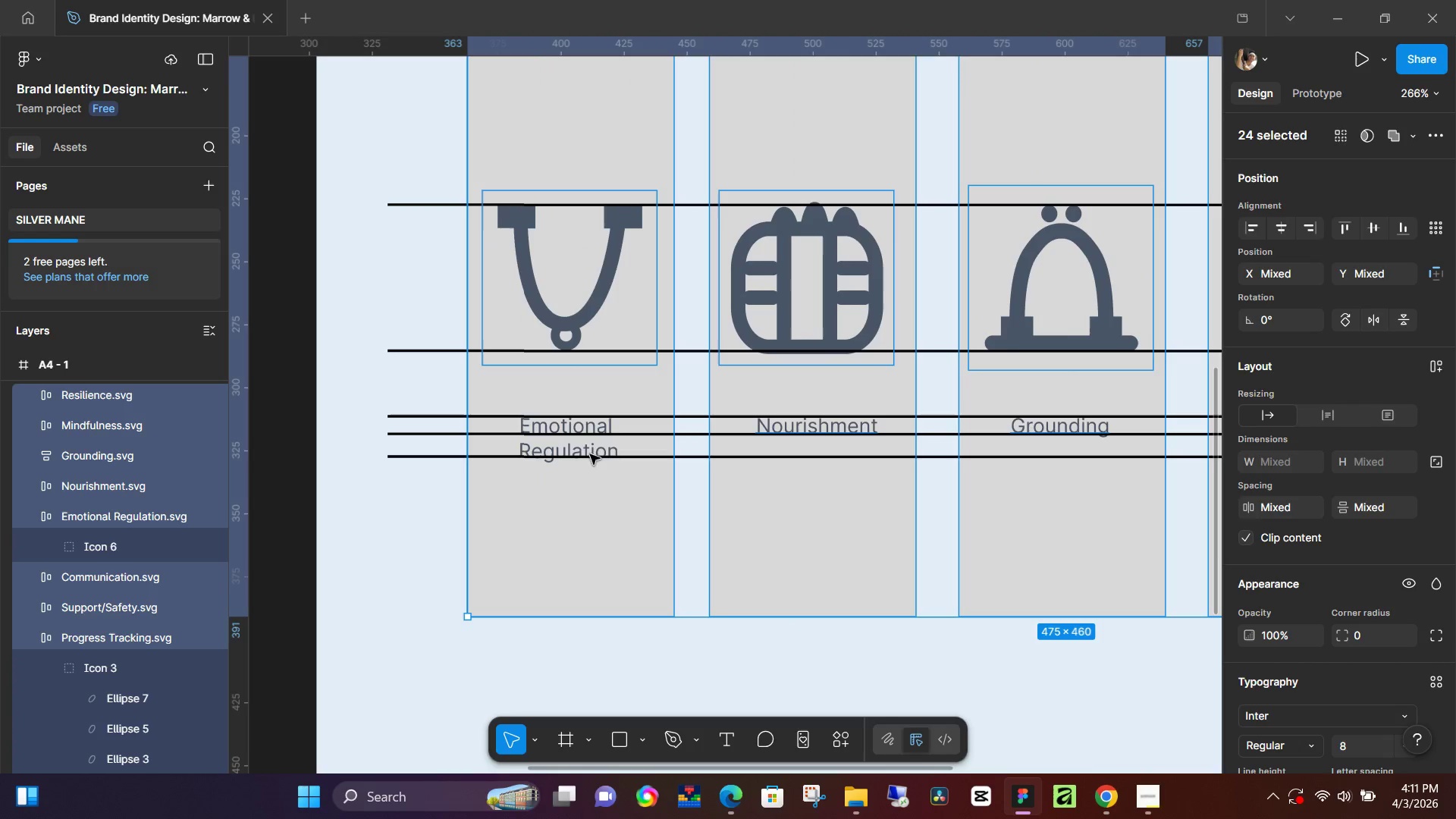 
hold_key(key=ShiftLeft, duration=0.83)
left_click([589, 426])
 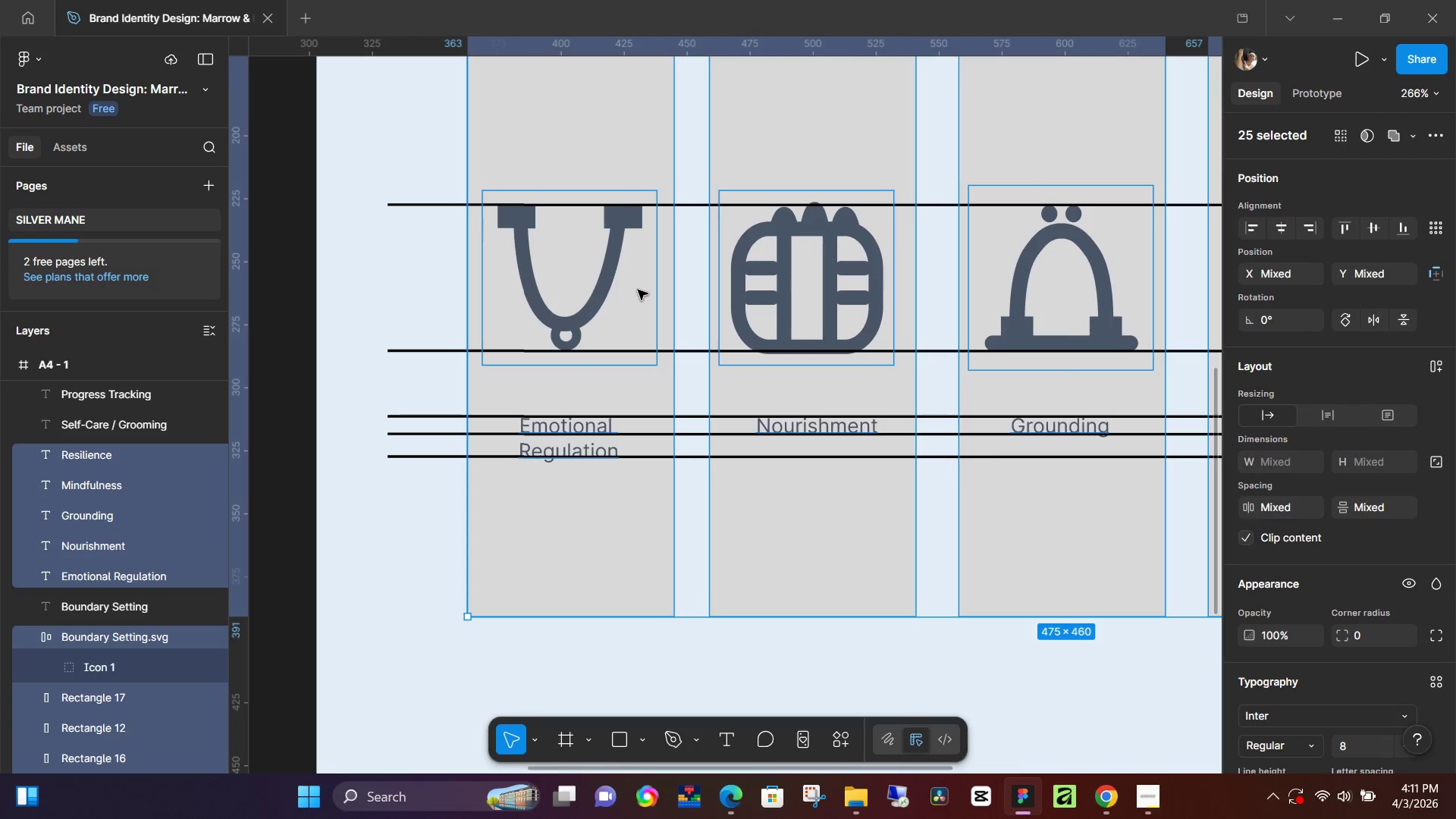 
hold_key(key=ShiftLeft, duration=1.52)
 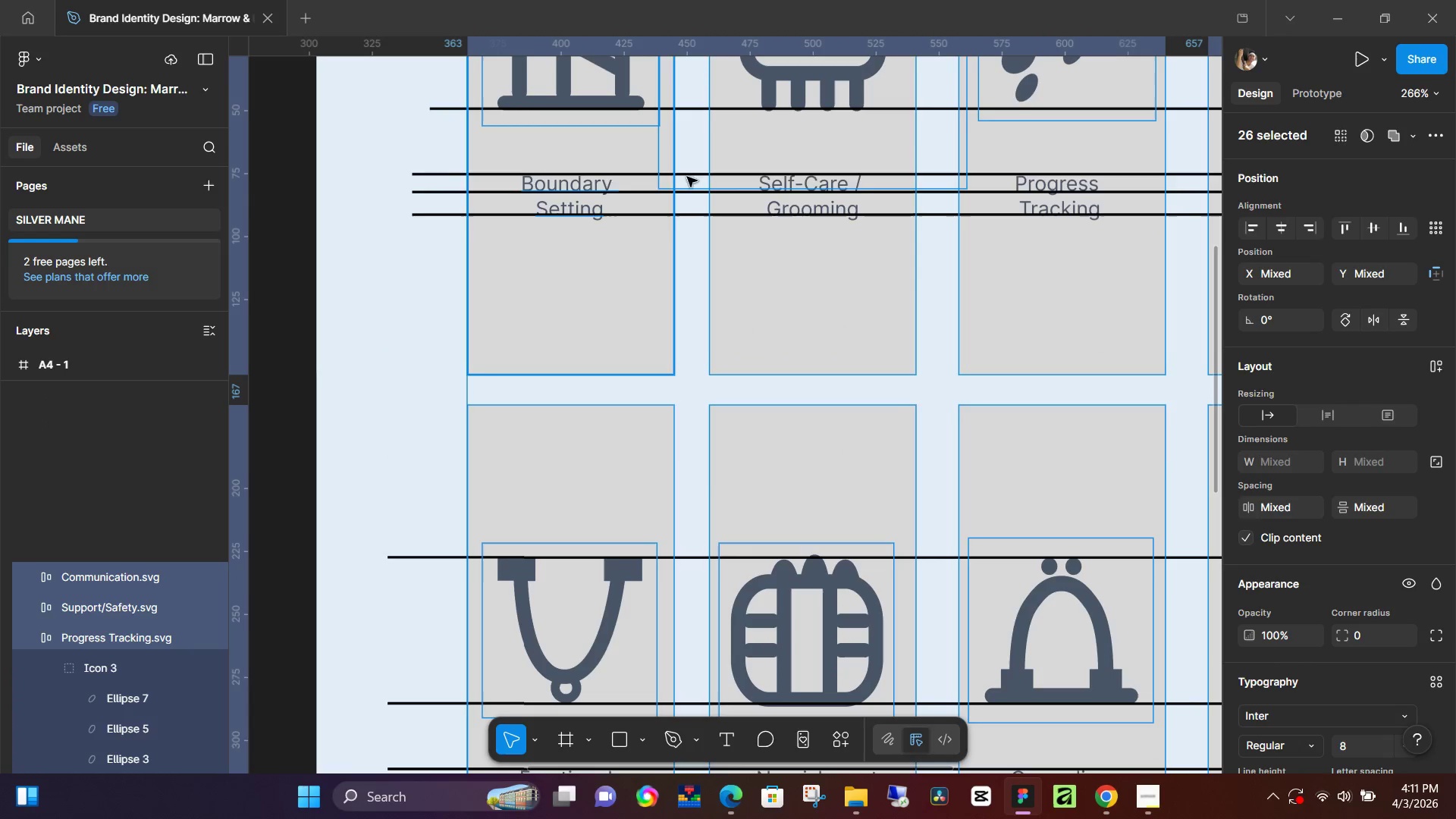 
scroll: coordinate [638, 324], scroll_direction: up, amount: 6.0
 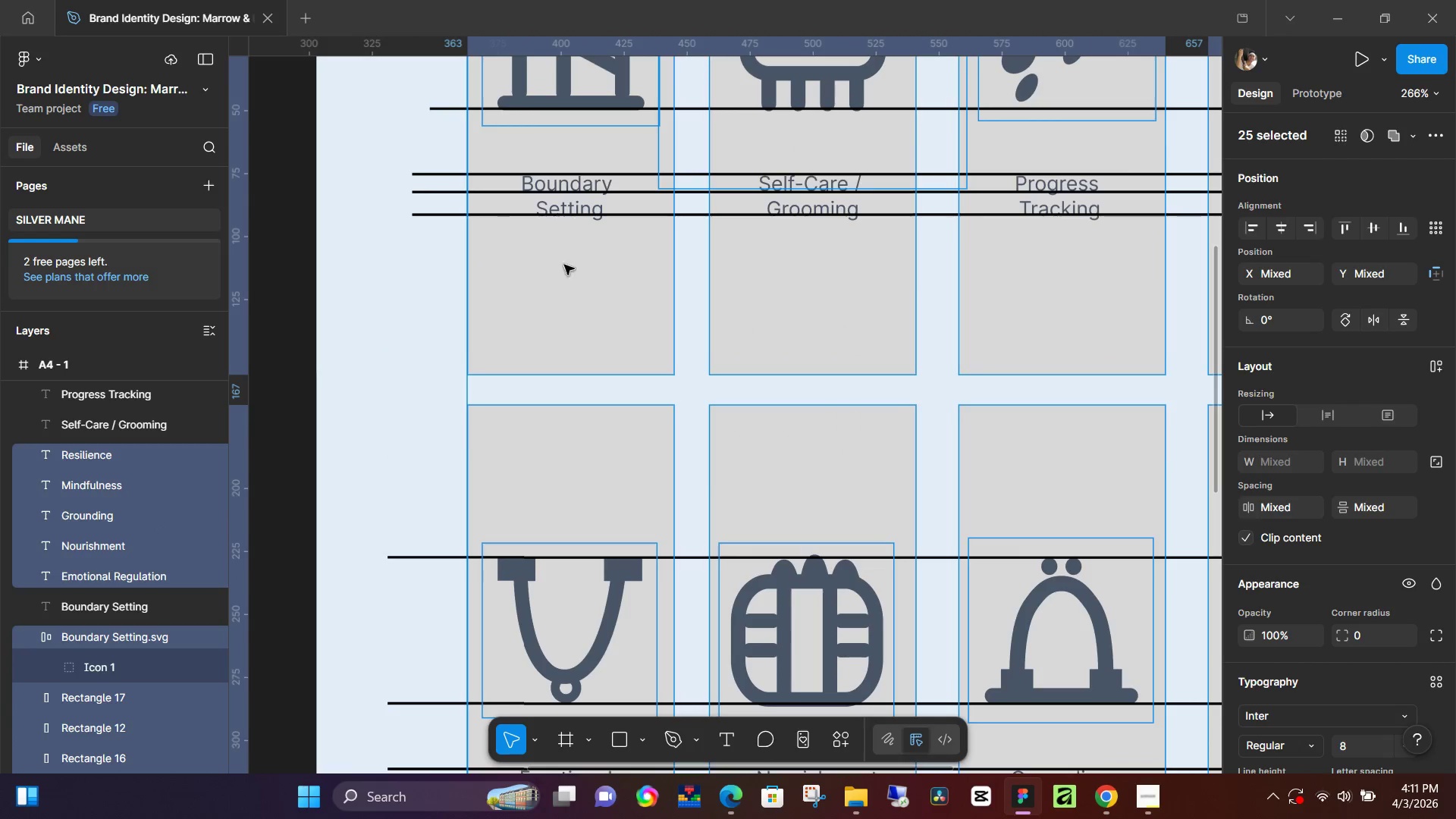 
hold_key(key=ShiftLeft, duration=1.5)
left_click([581, 184])
 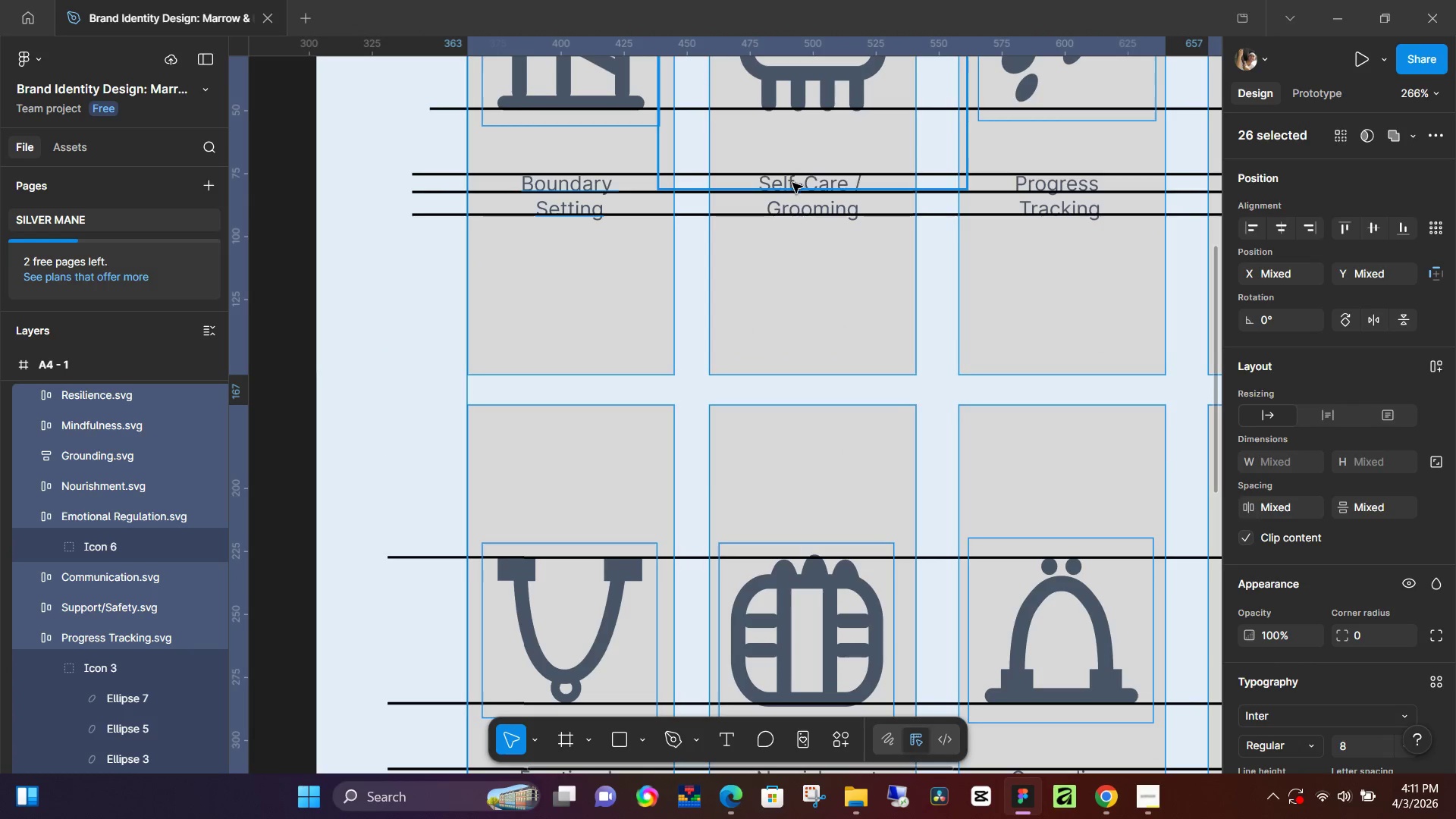 
hold_key(key=ShiftLeft, duration=1.5)
left_click([802, 208])
 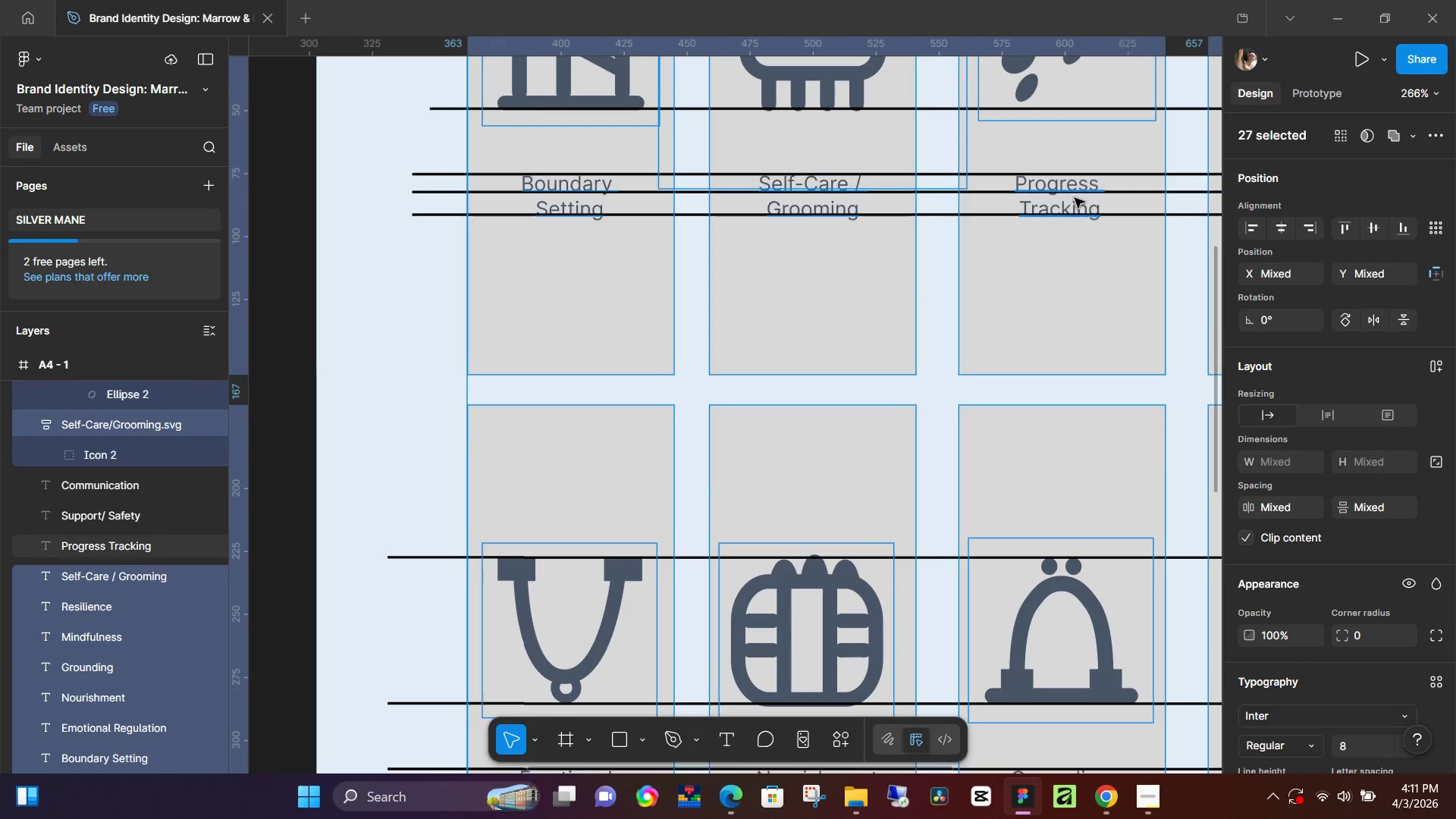 
hold_key(key=ShiftLeft, duration=0.44)
left_click([1066, 210])
 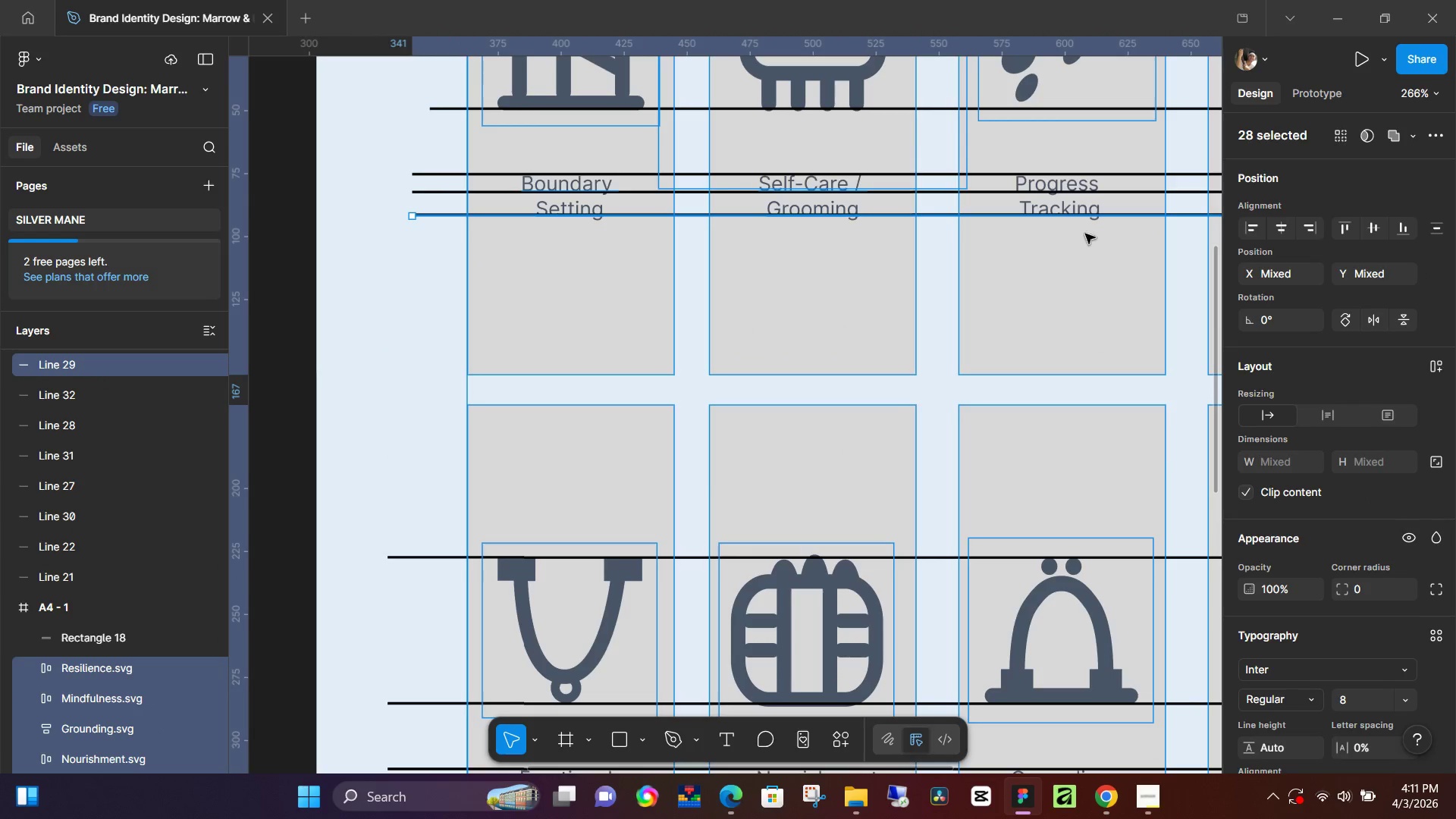 
hold_key(key=ShiftLeft, duration=0.55)
left_click([1072, 205])
 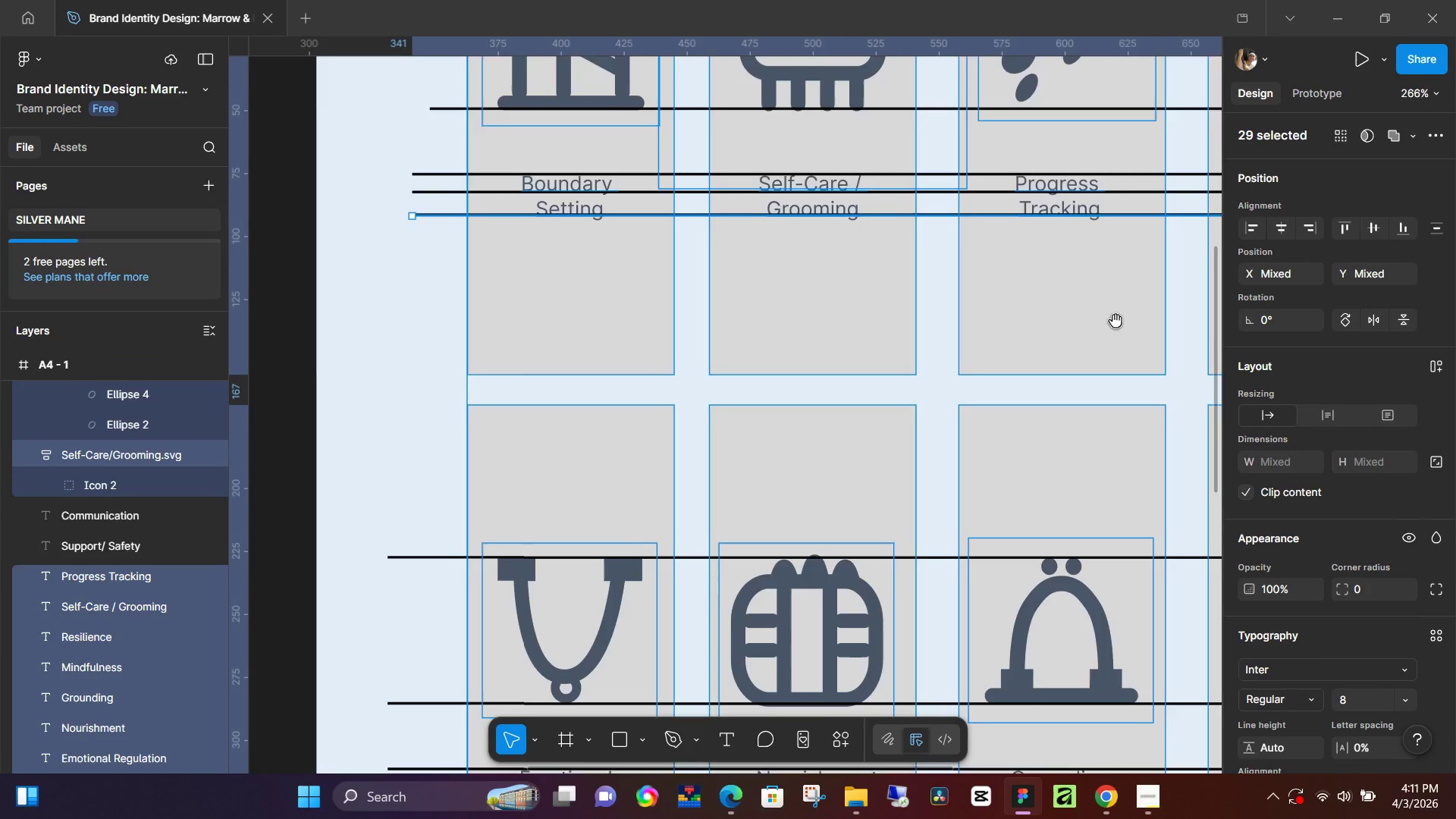 
hold_key(key=Space, duration=0.42)
 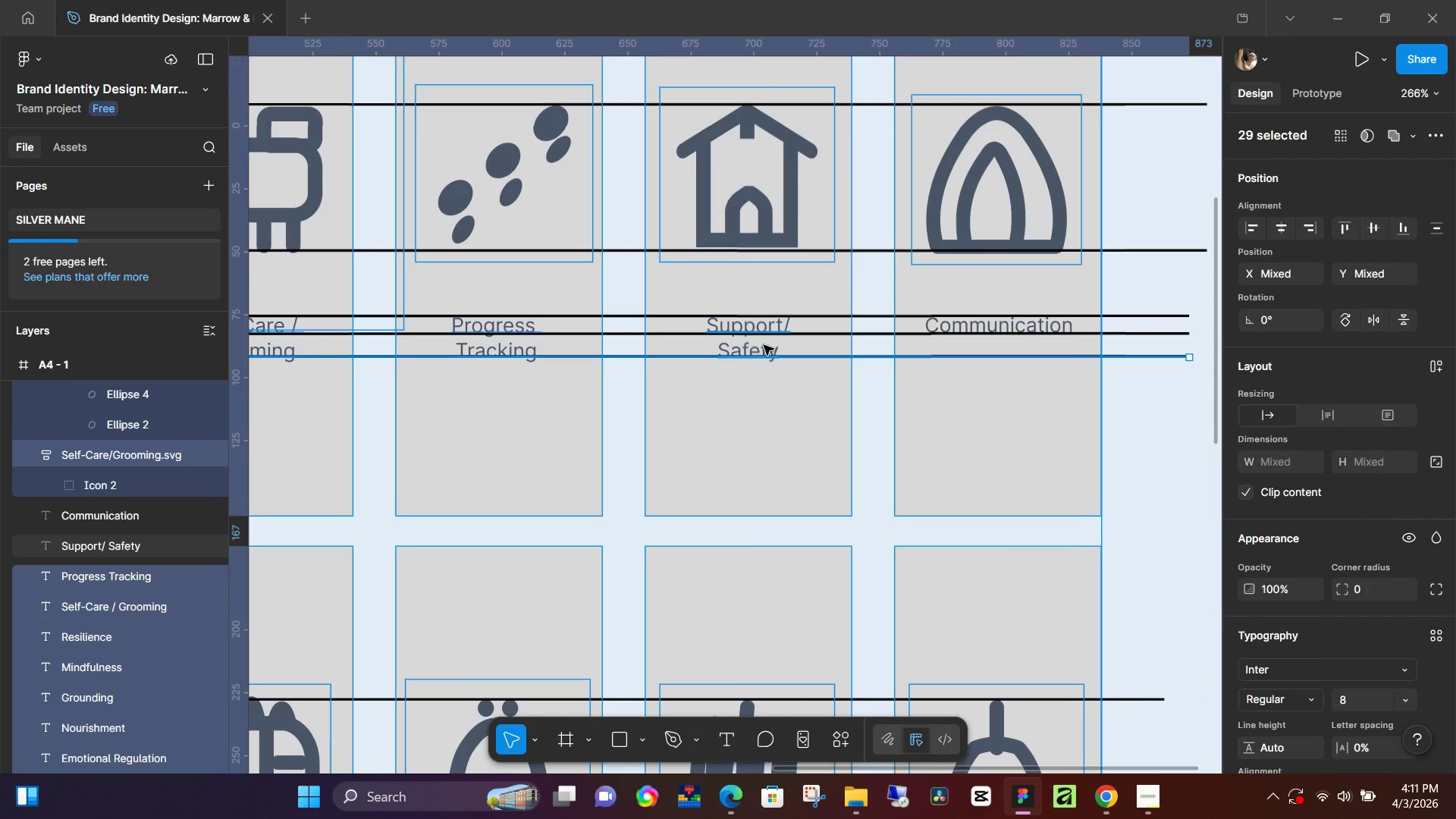 
left_click_drag(start_coordinate=[1111, 327], to_coordinate=[548, 469])
 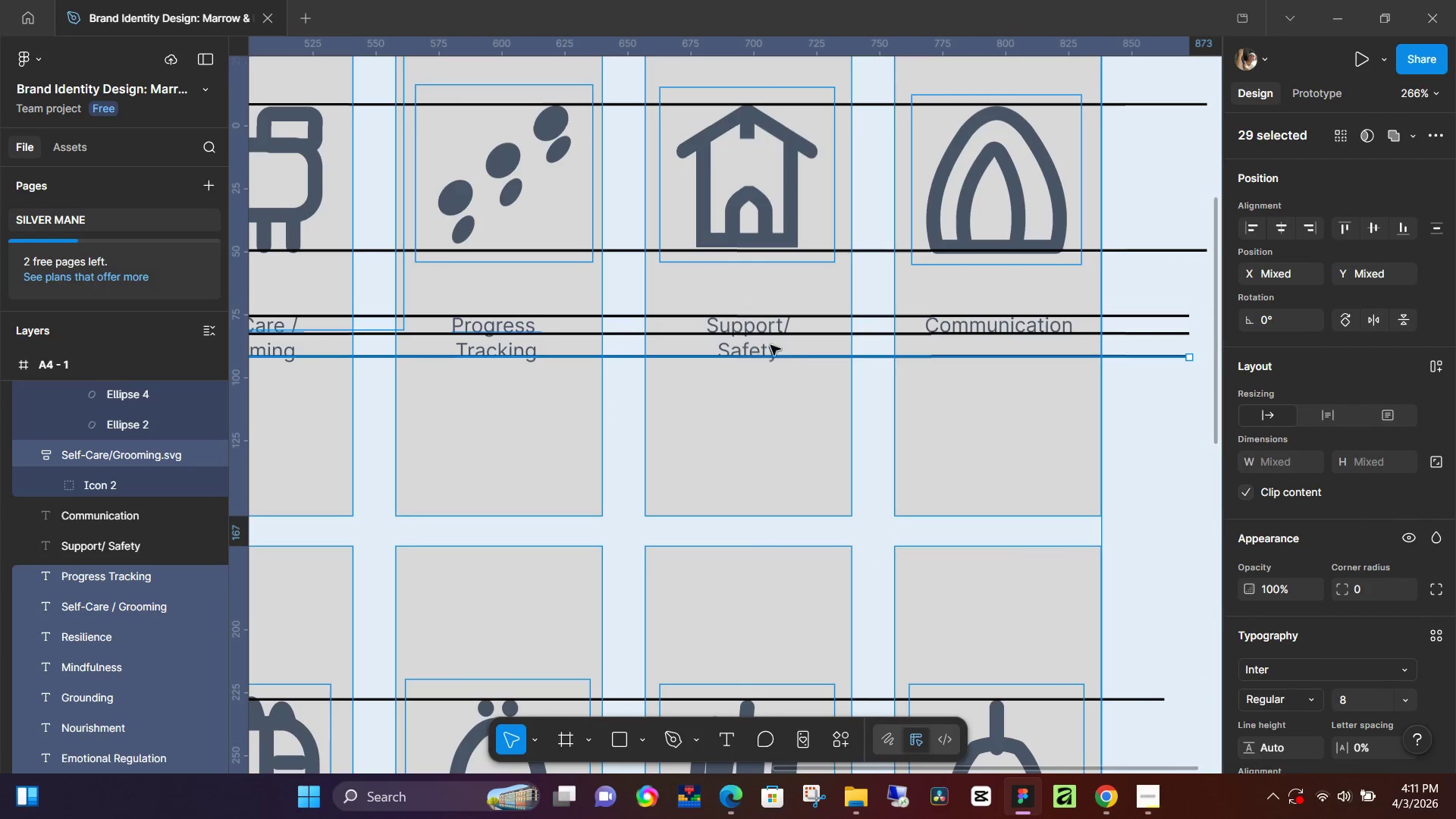 
hold_key(key=ShiftLeft, duration=1.53)
left_click([750, 350])
 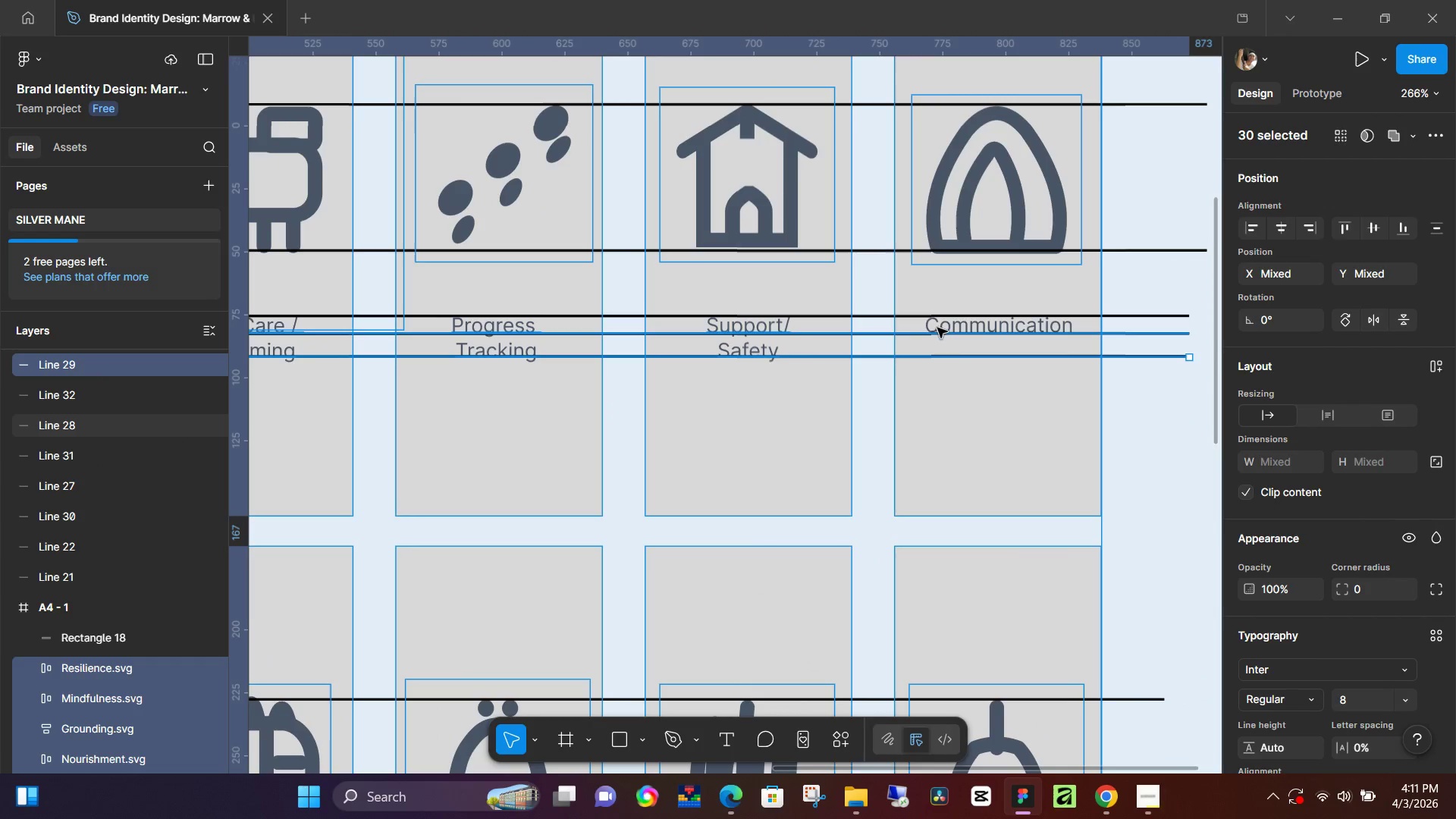 
hold_key(key=ShiftLeft, duration=0.81)
left_click([957, 322])
 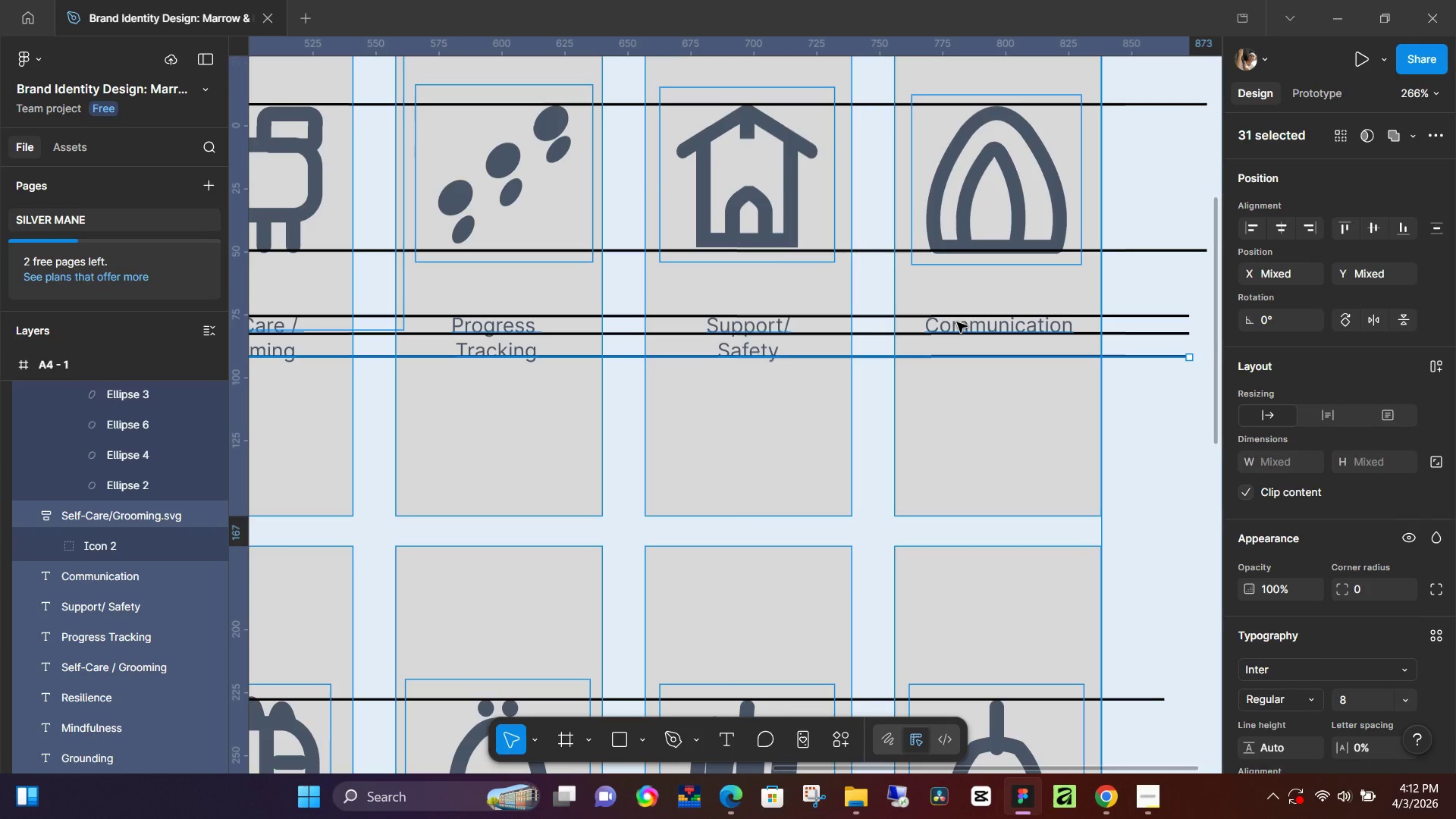 
wait(43.77)
 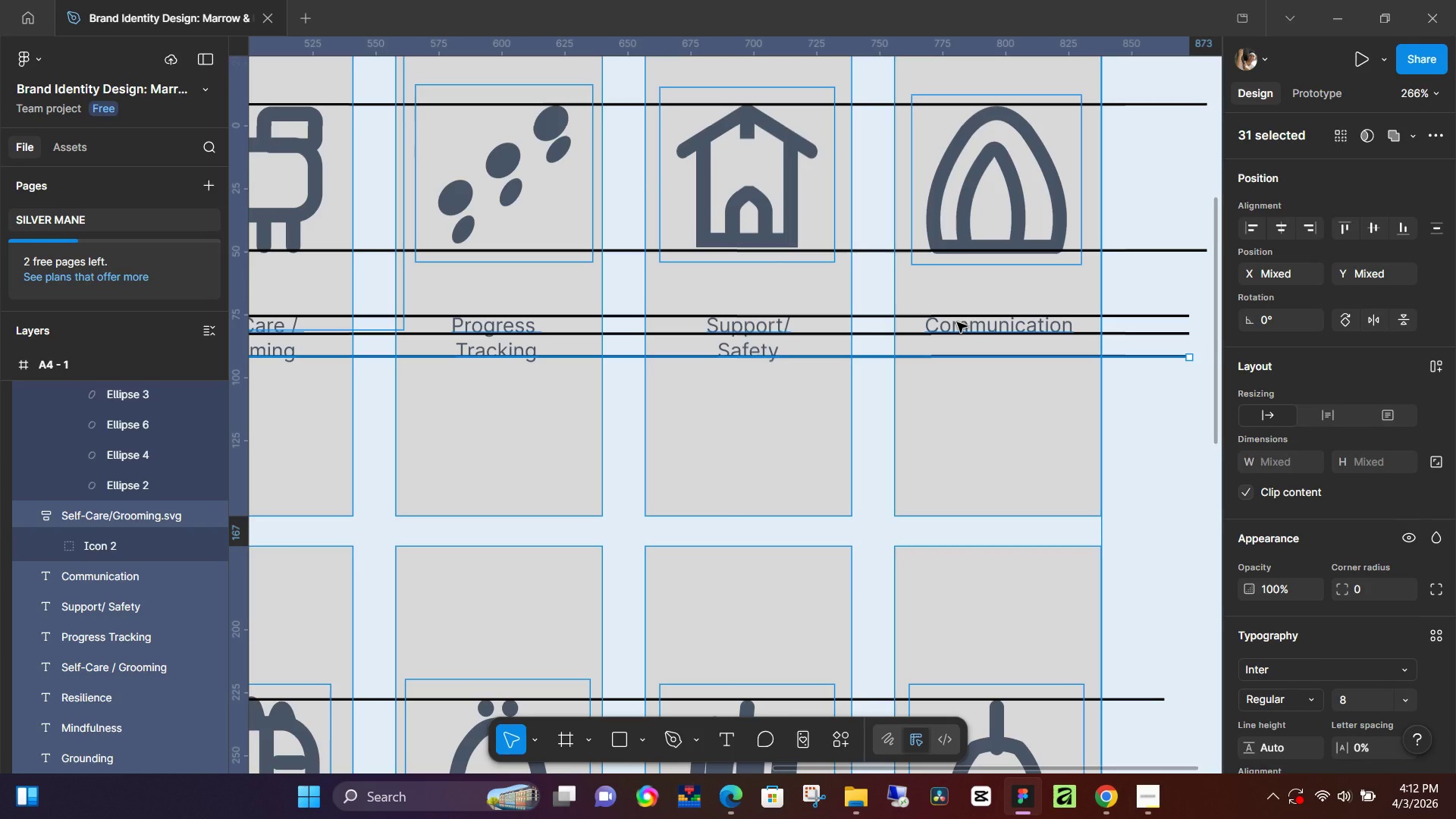 
hold_key(key=ControlLeft, duration=0.72)
scroll: coordinate [827, 472], scroll_direction: down, amount: 13.0
 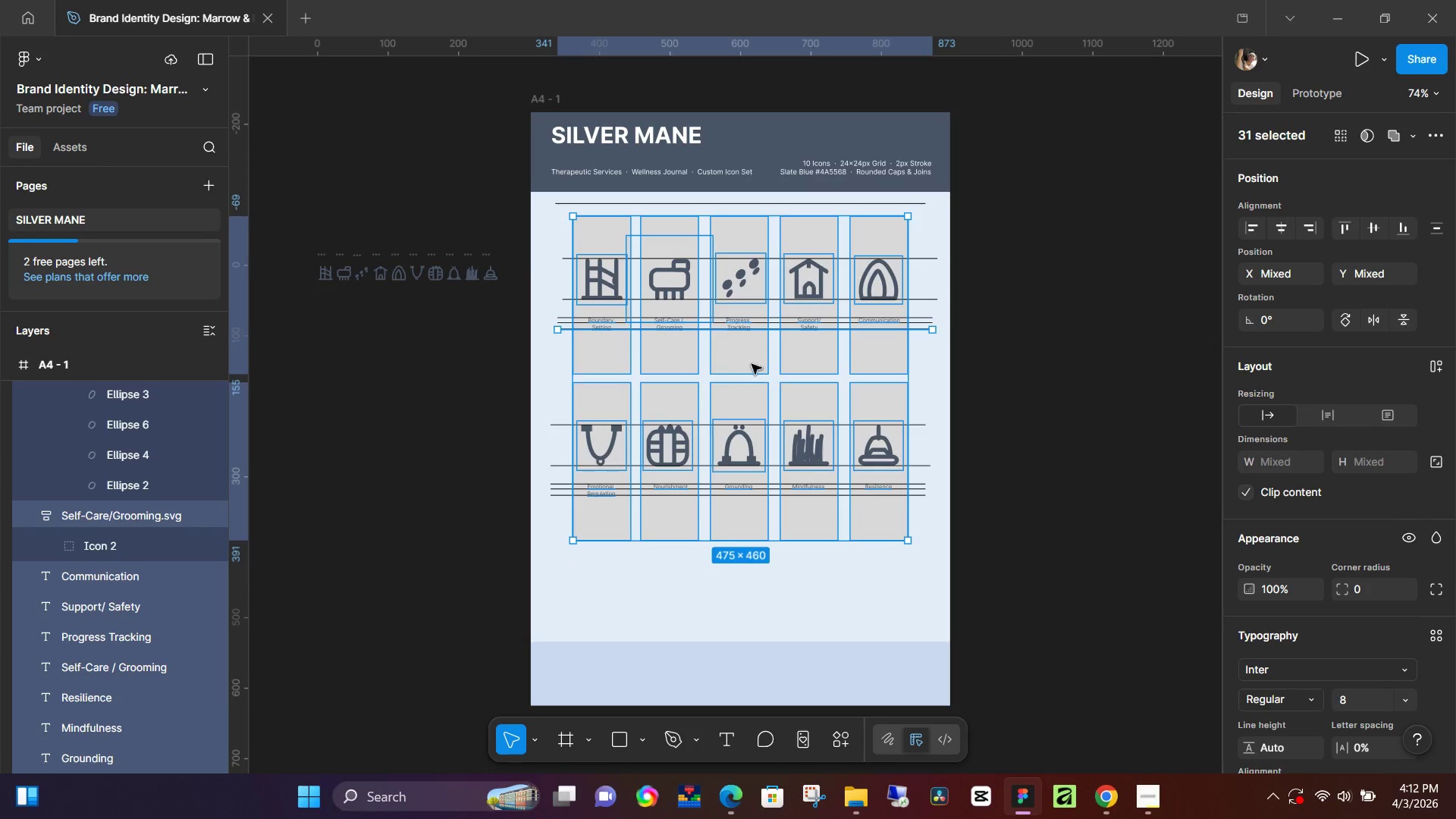 
left_click_drag(start_coordinate=[748, 354], to_coordinate=[748, 388])
 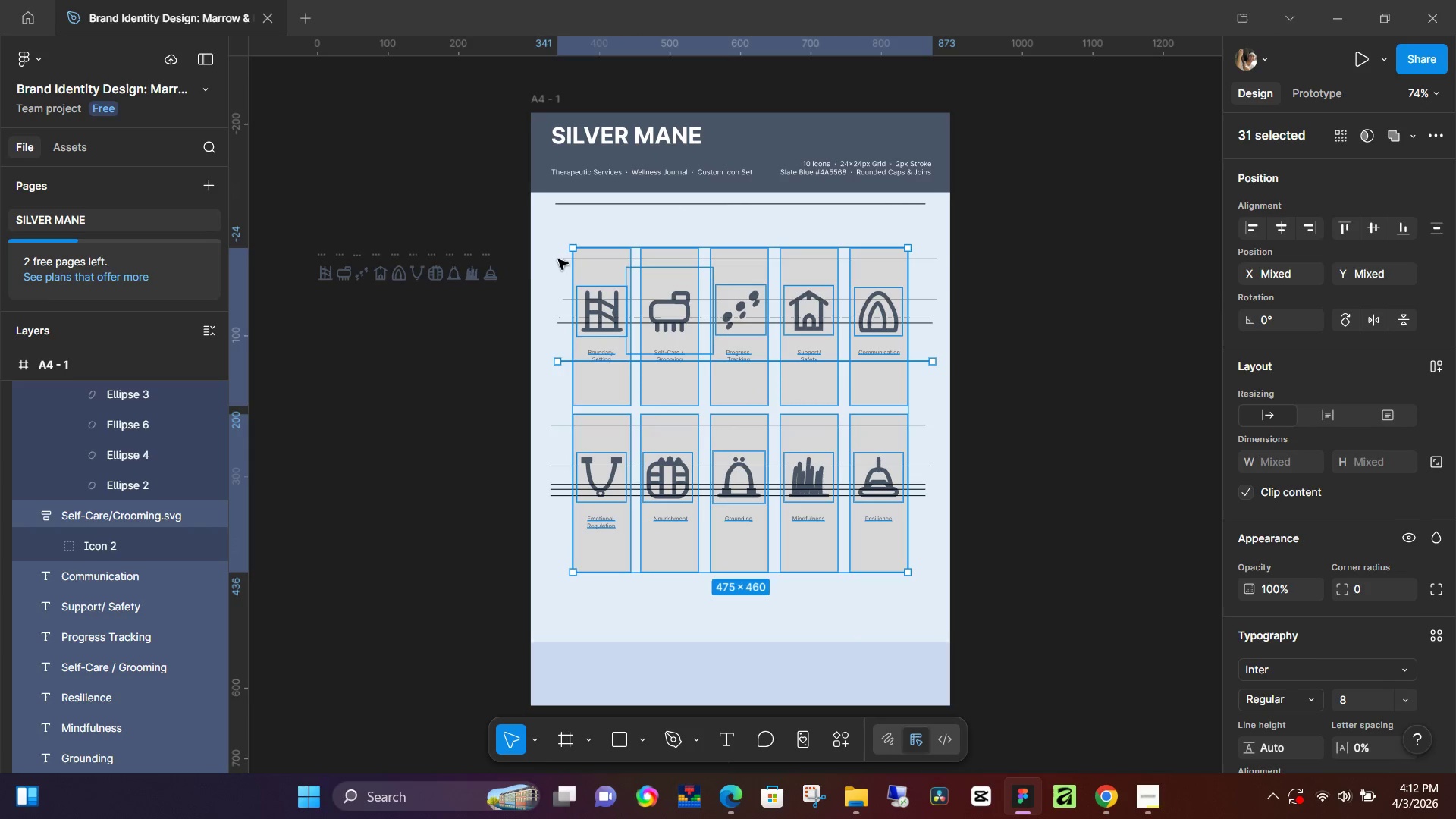 
left_click([415, 366])
 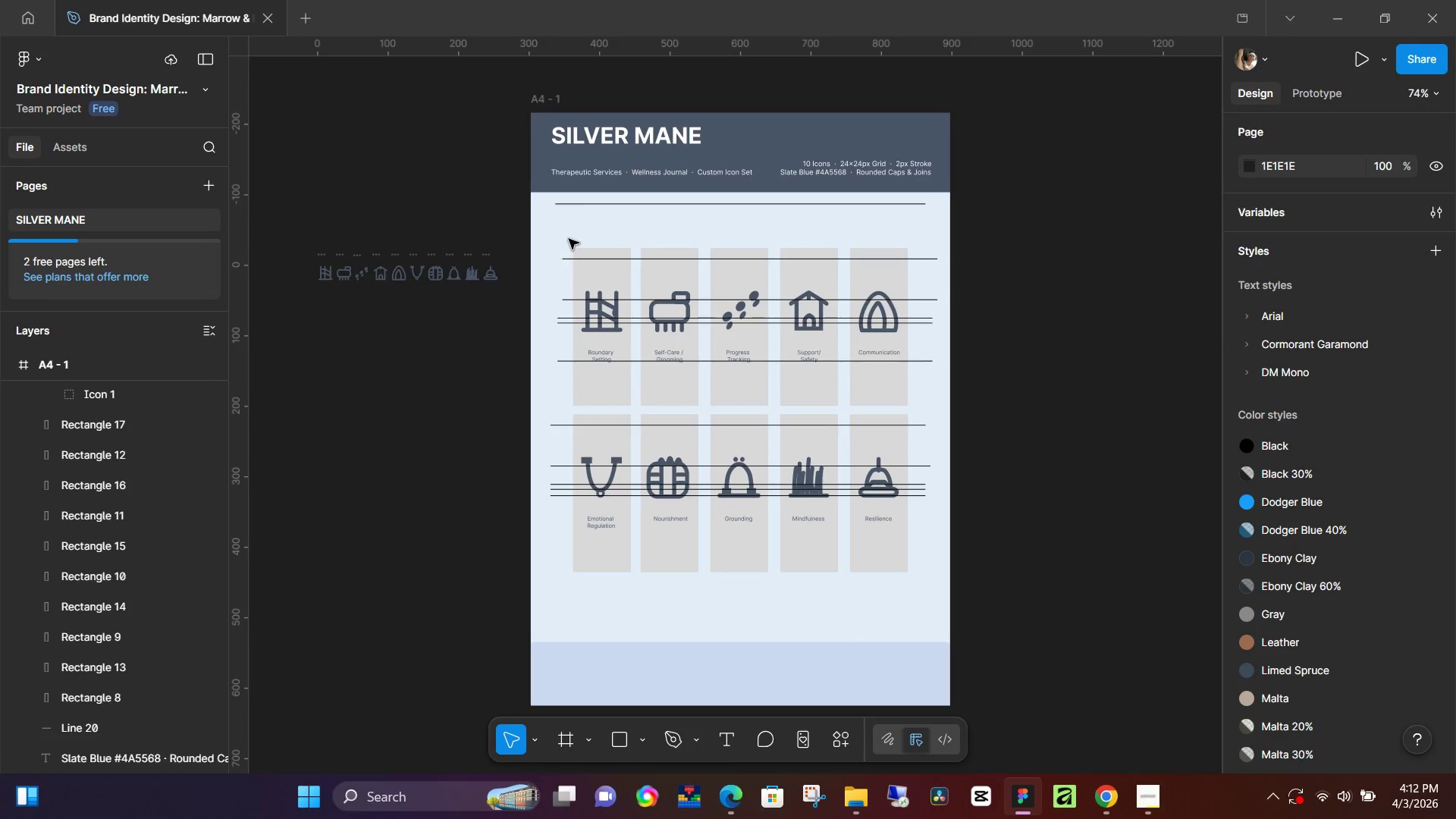 
hold_key(key=ControlLeft, duration=0.53)
scroll: coordinate [541, 263], scroll_direction: up, amount: 6.0
 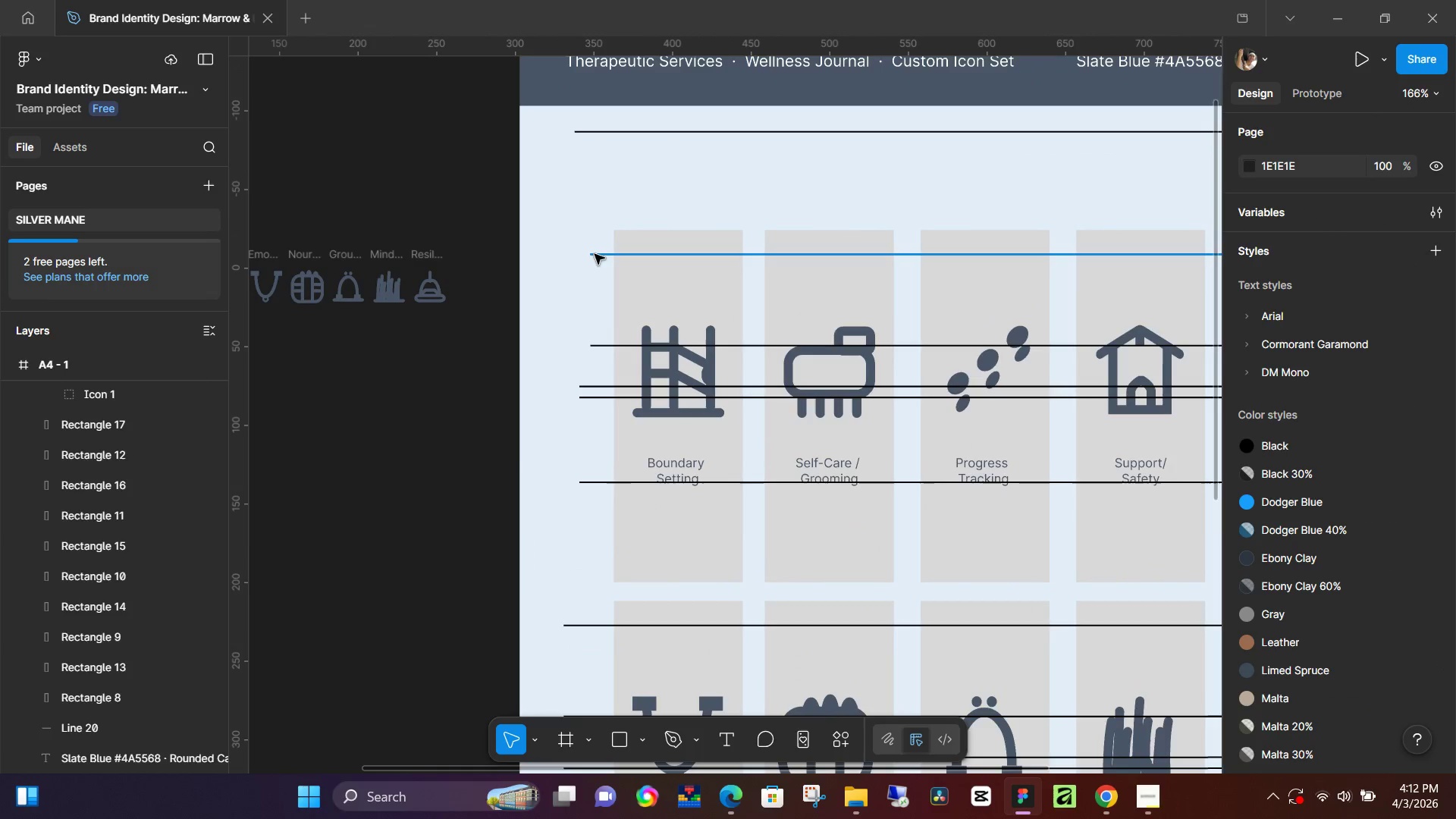 
left_click([596, 253])
 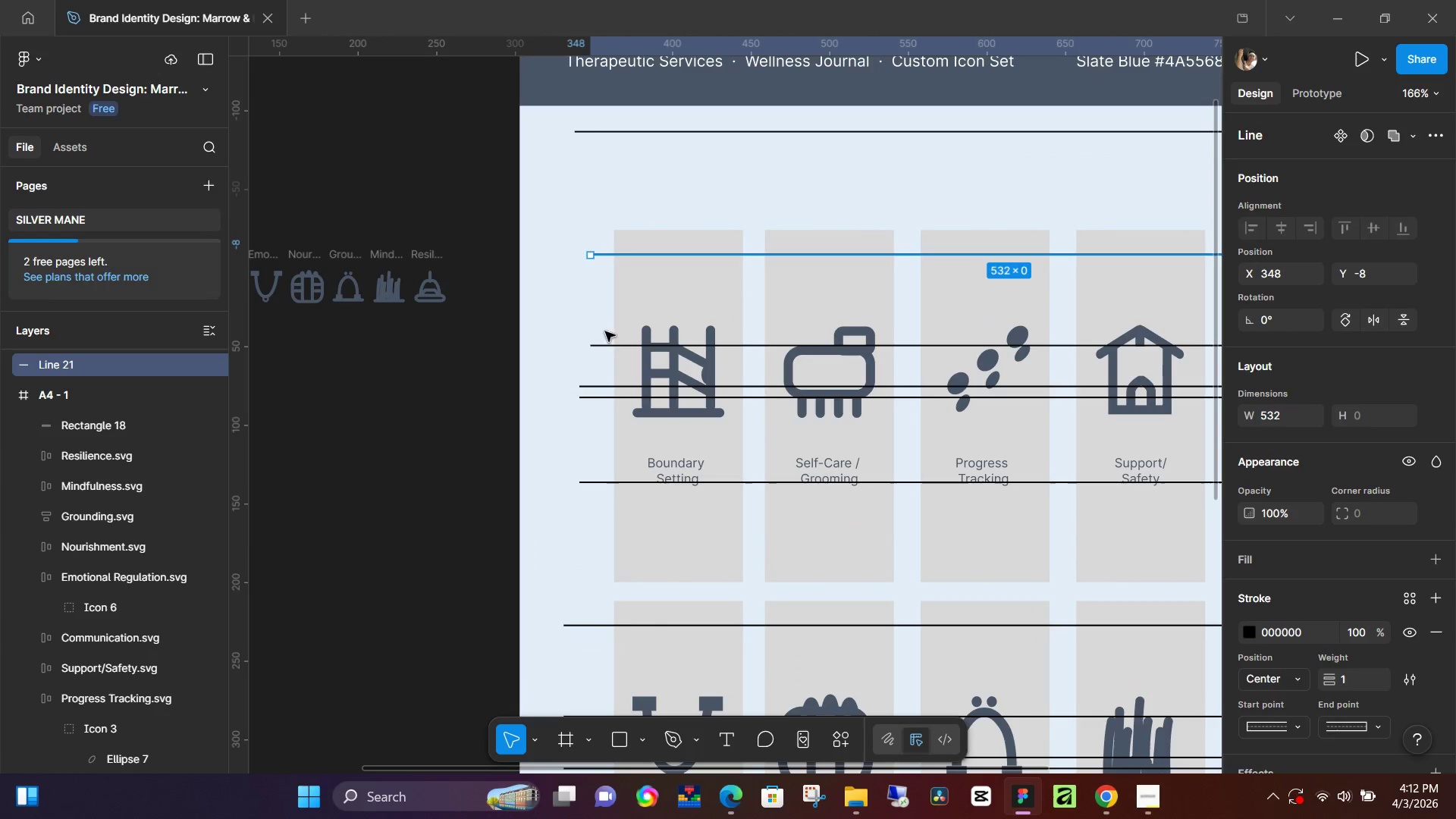 
key(Backspace)
 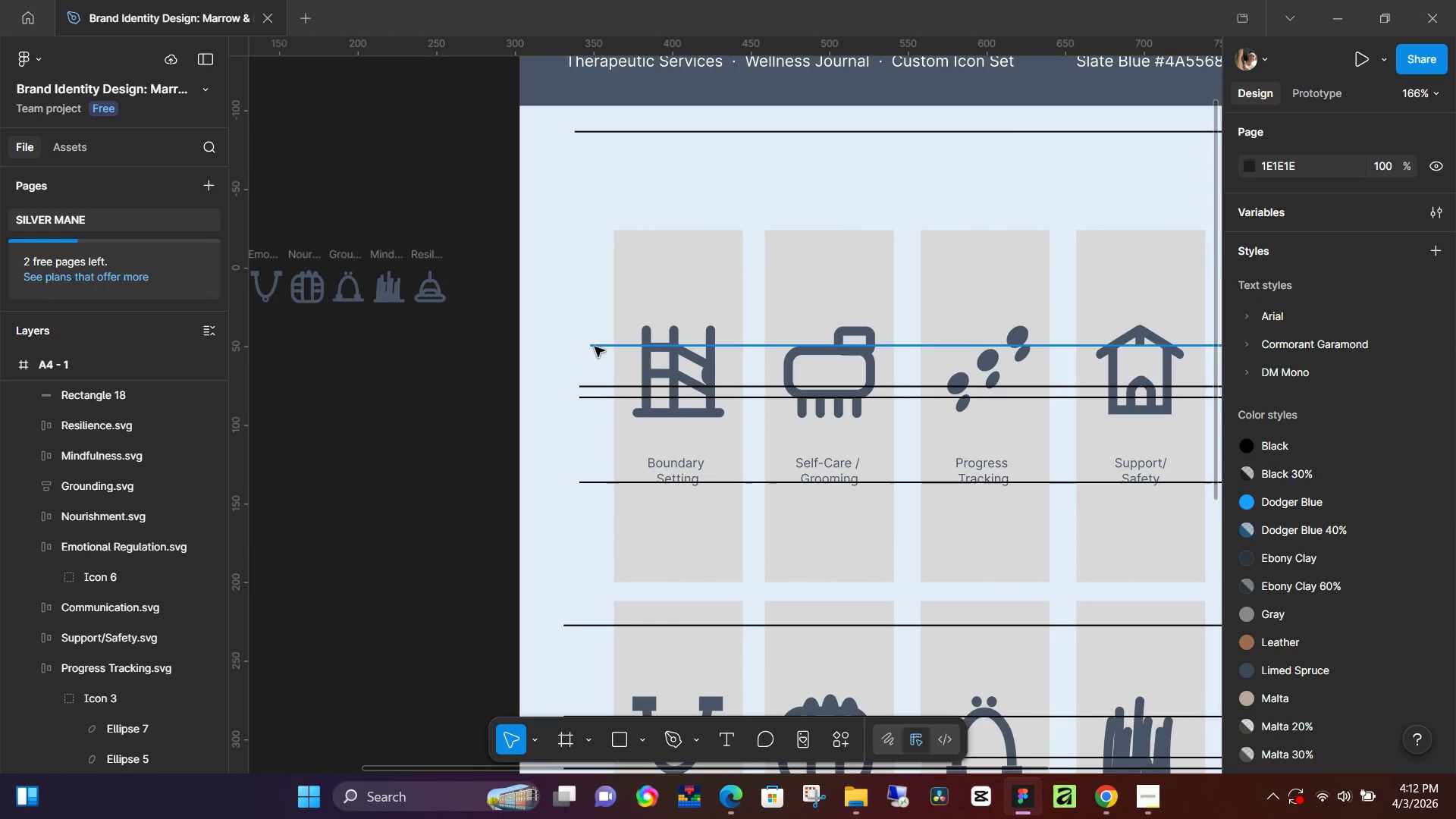 
key(Backspace)
 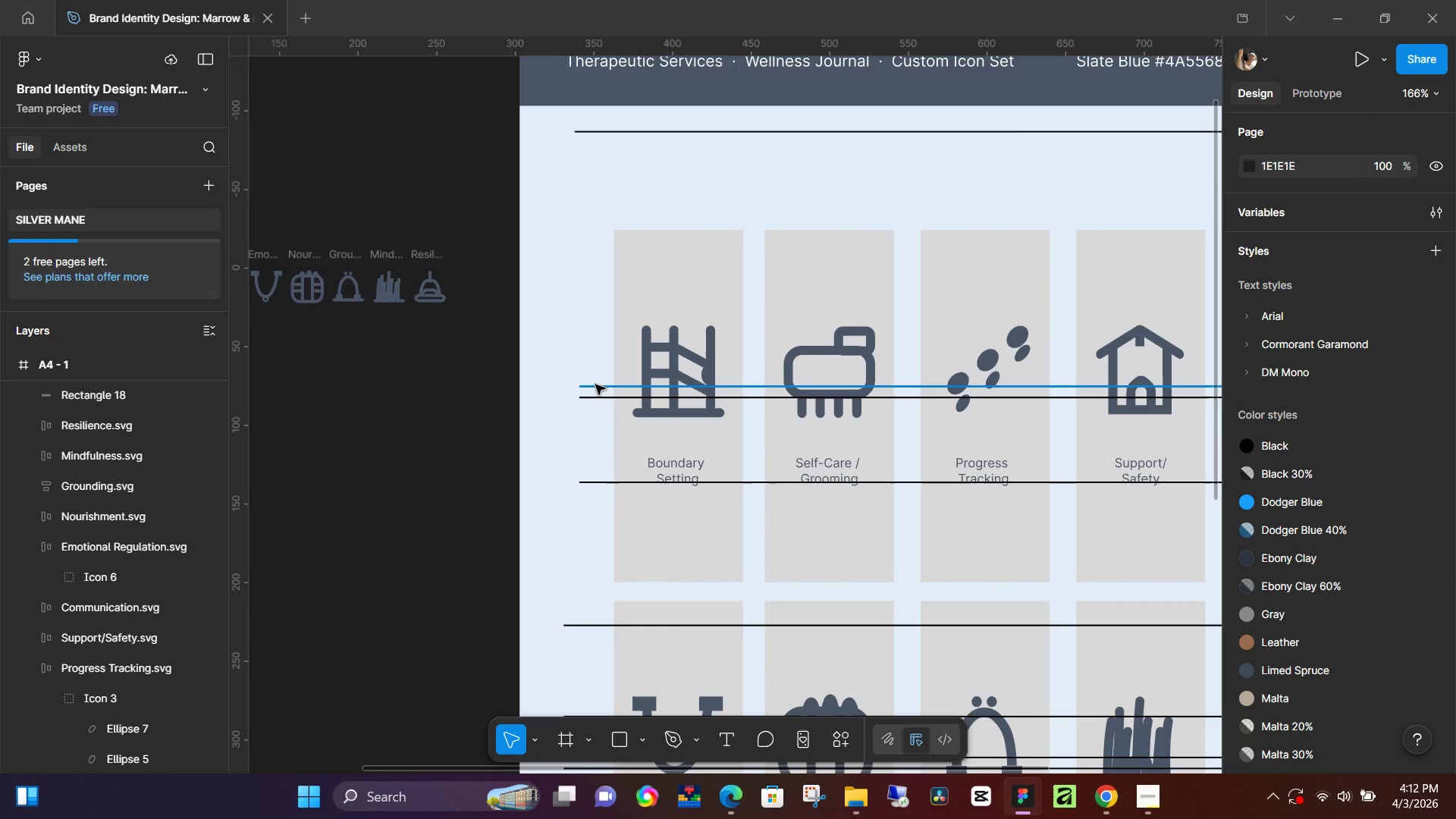 
left_click([595, 384])
 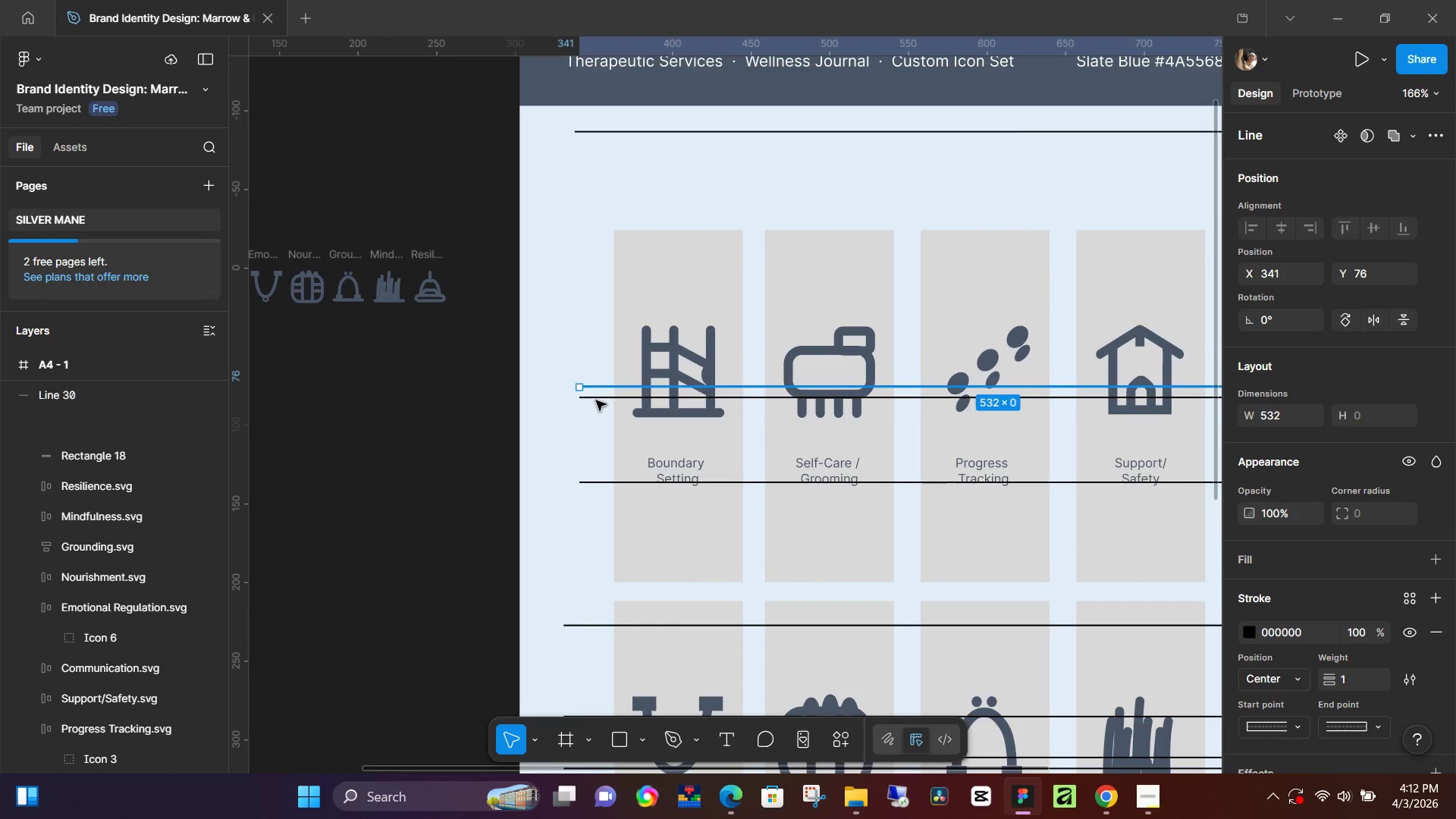 
key(Backspace)
 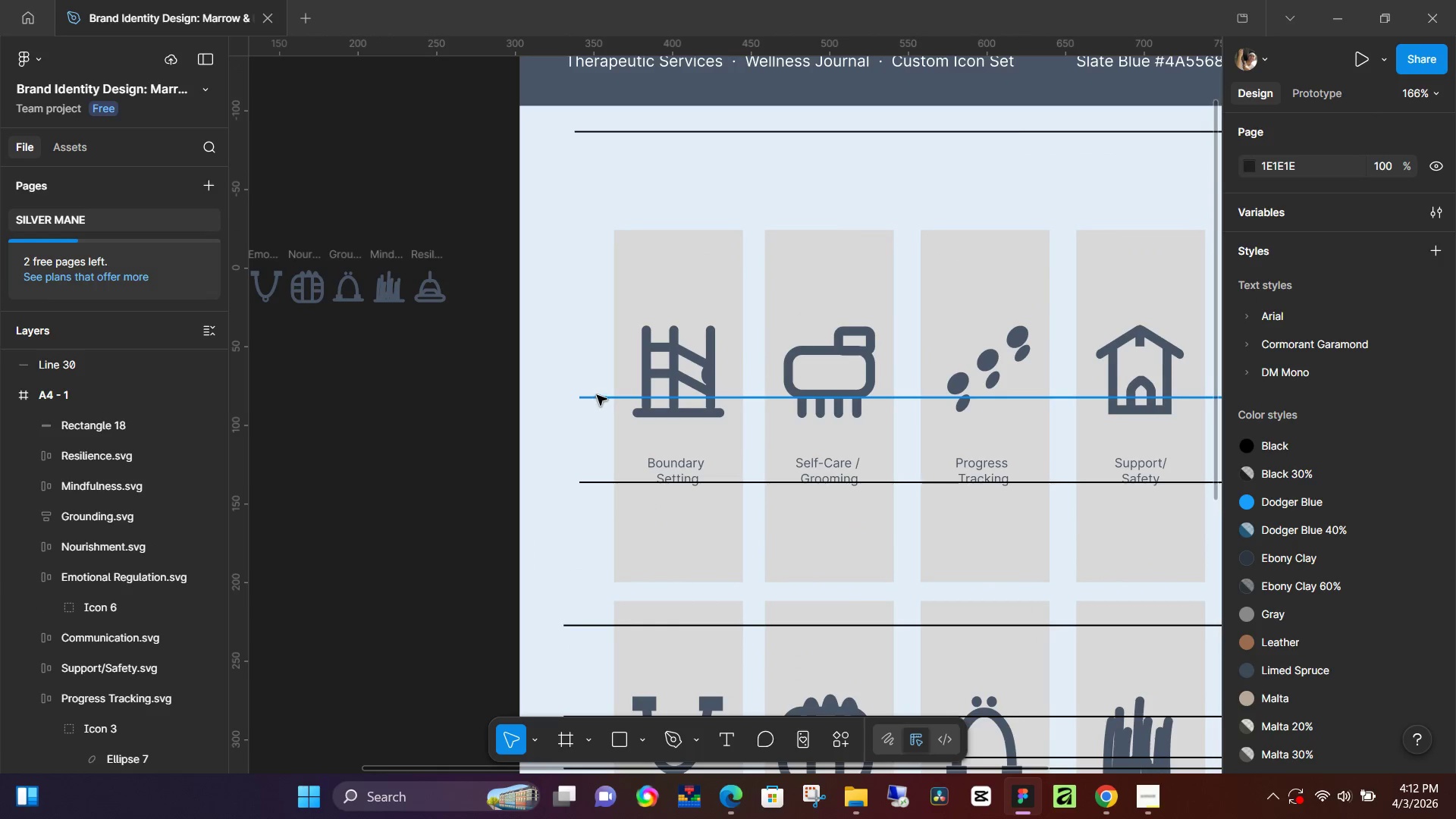 
left_click([597, 395])
 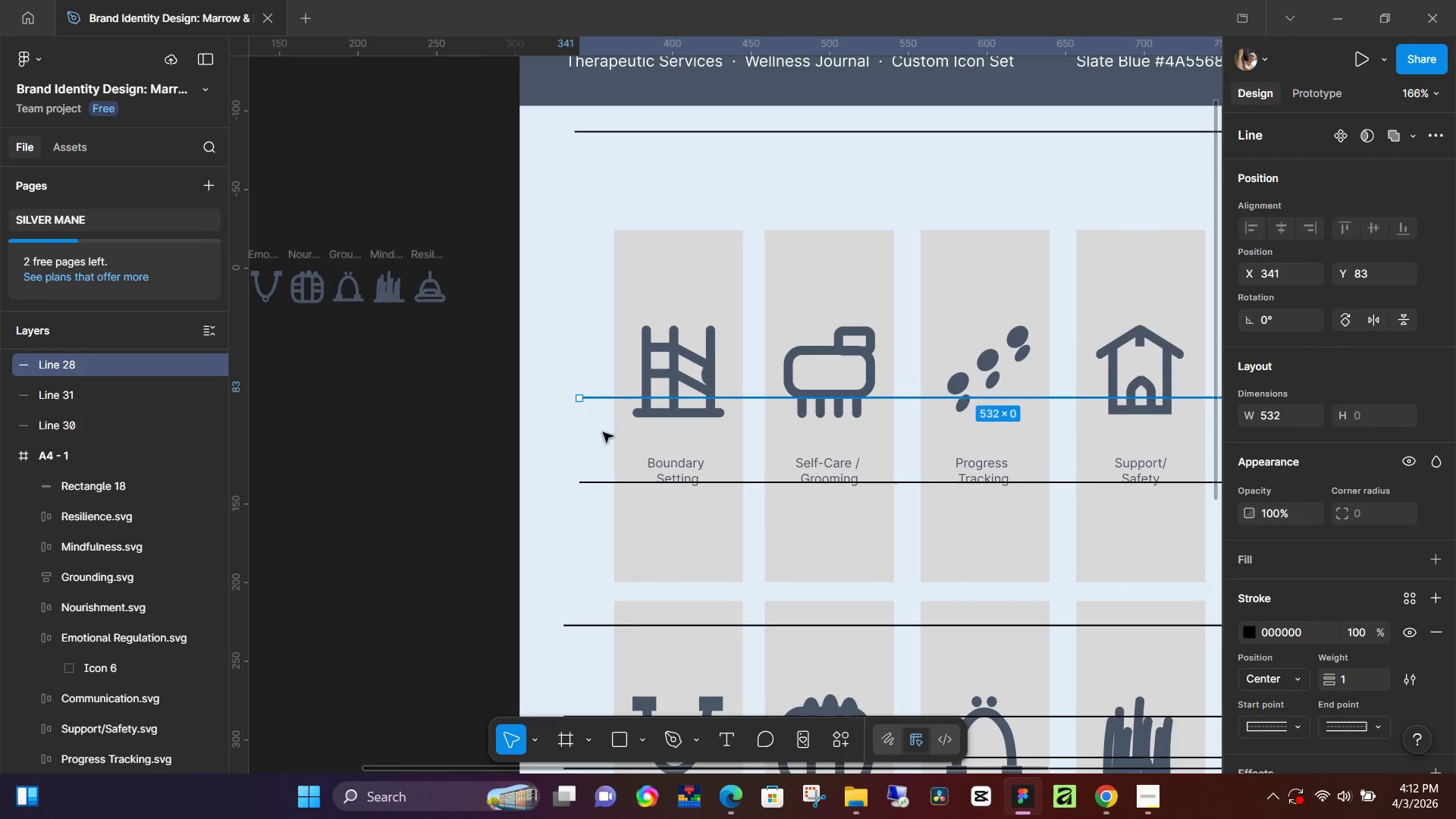 
key(Backspace)
 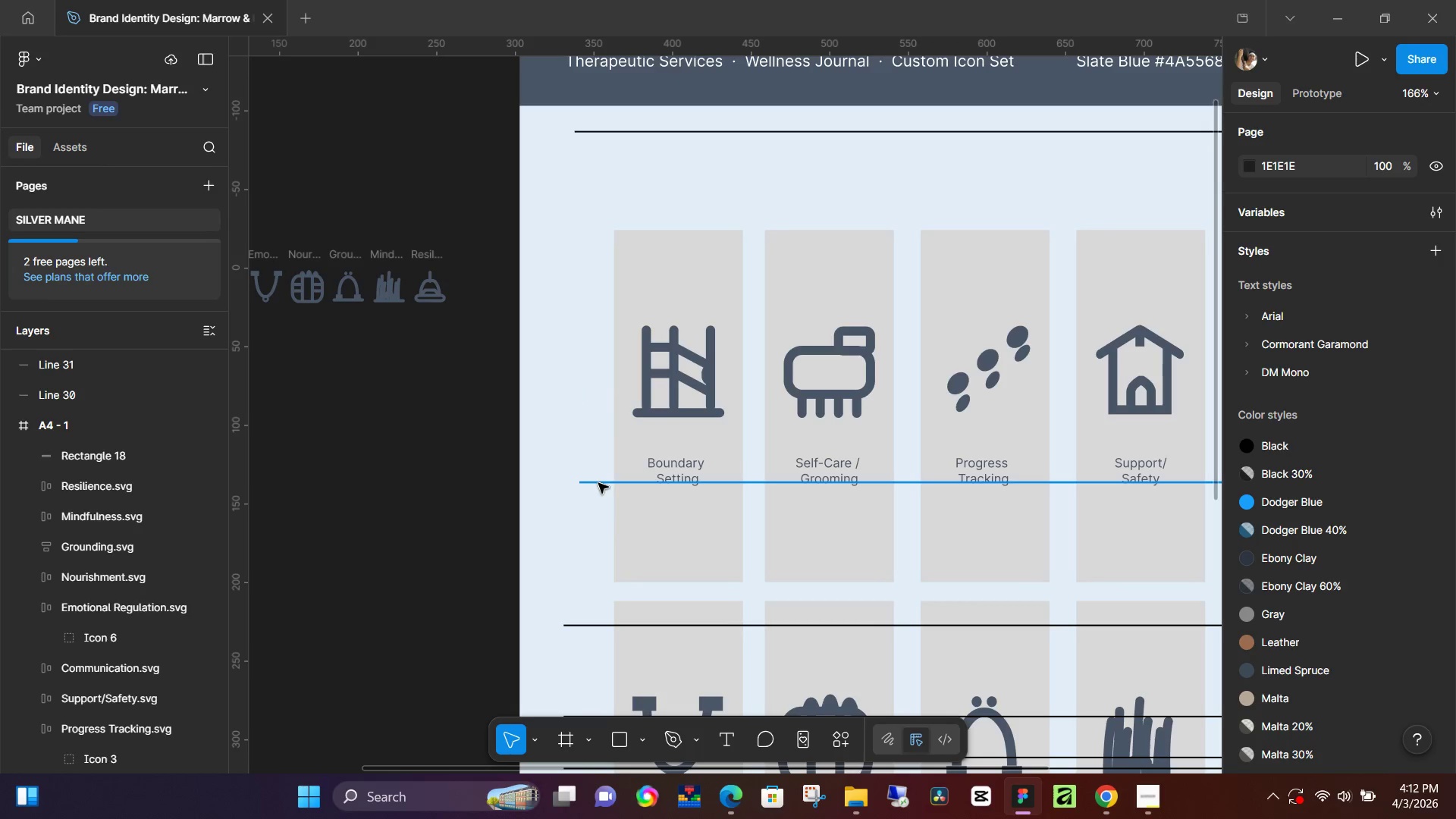 
left_click([598, 483])
 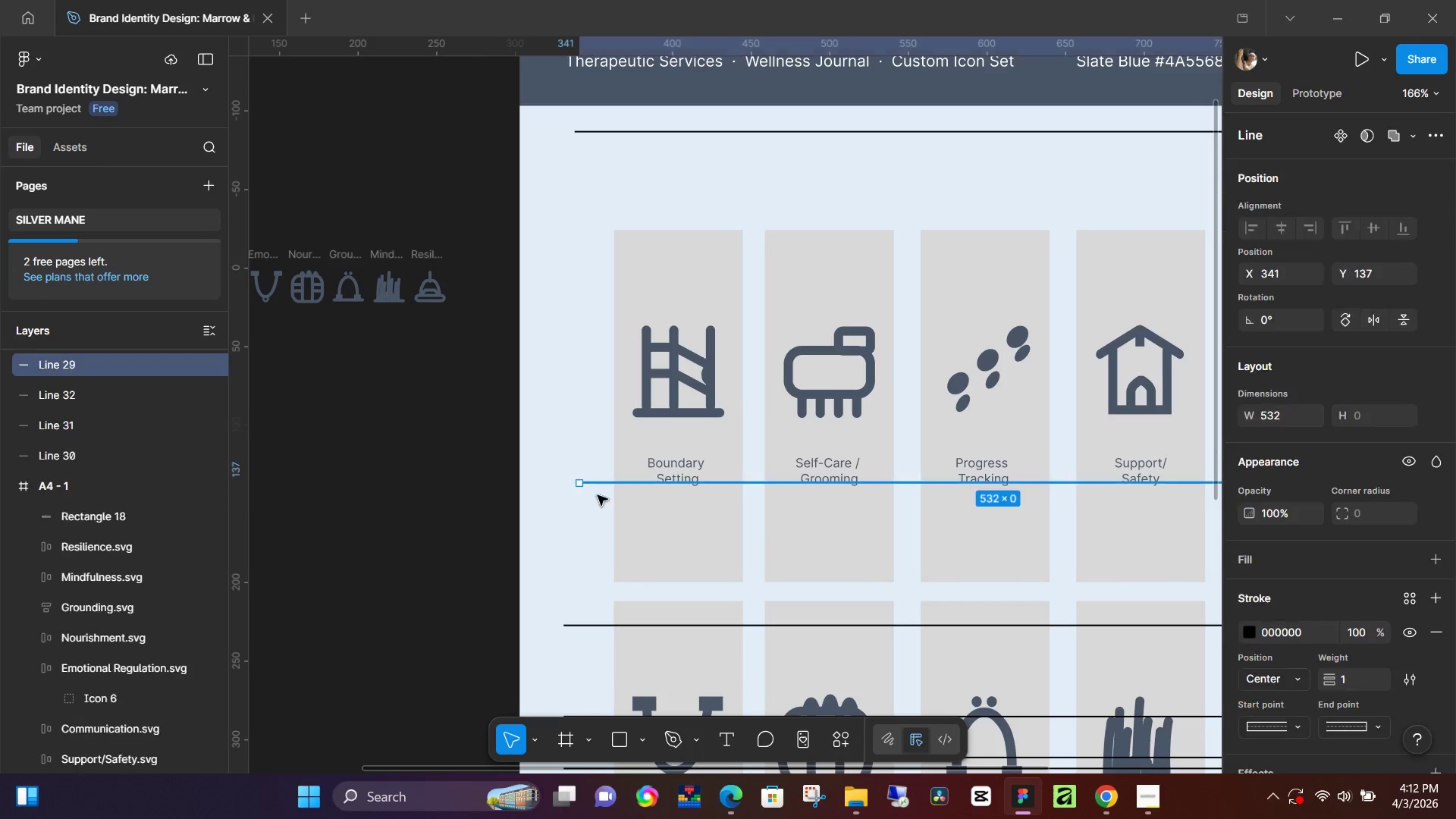 
key(Backspace)
 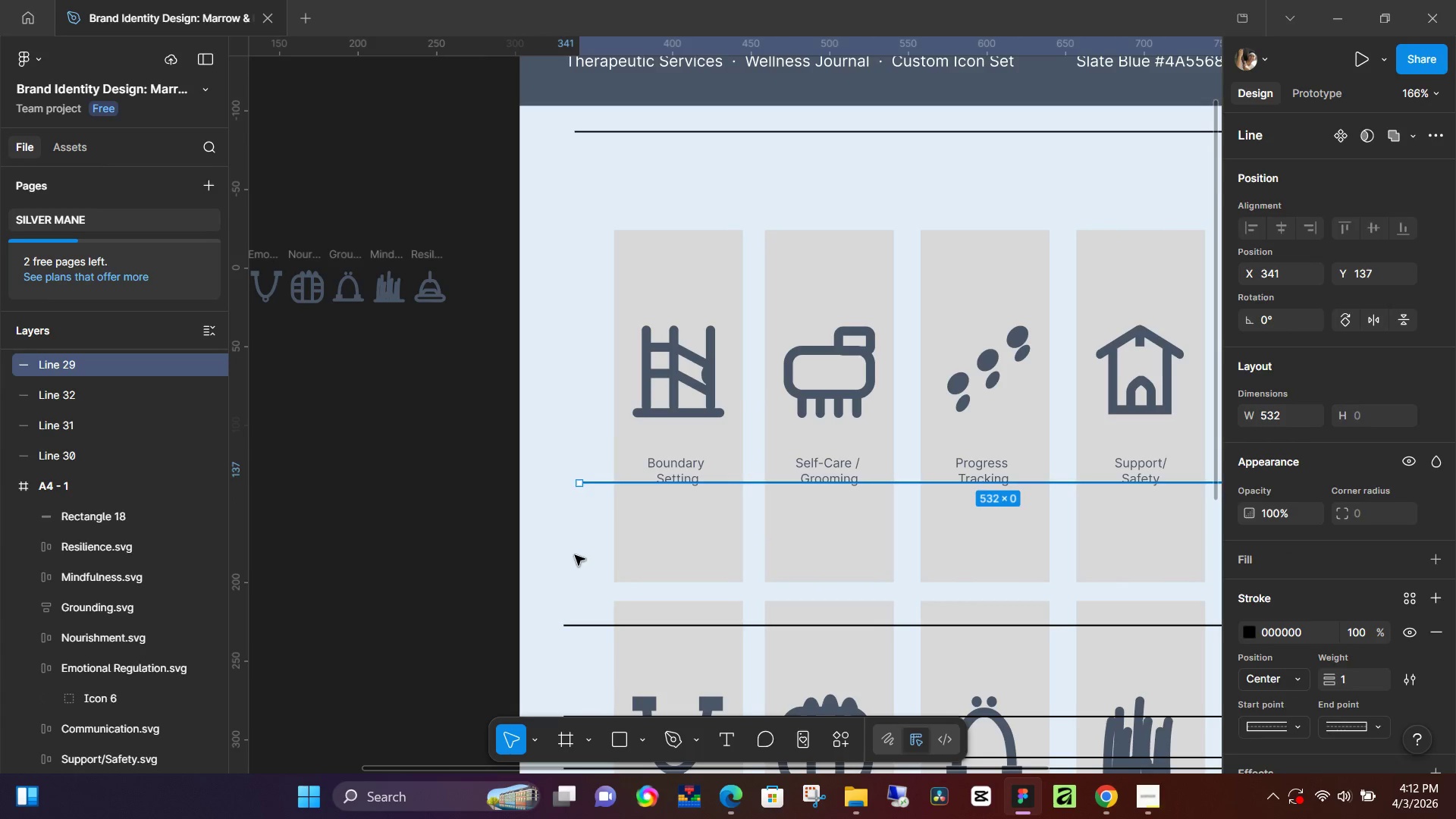 
scroll: coordinate [575, 560], scroll_direction: down, amount: 4.0
 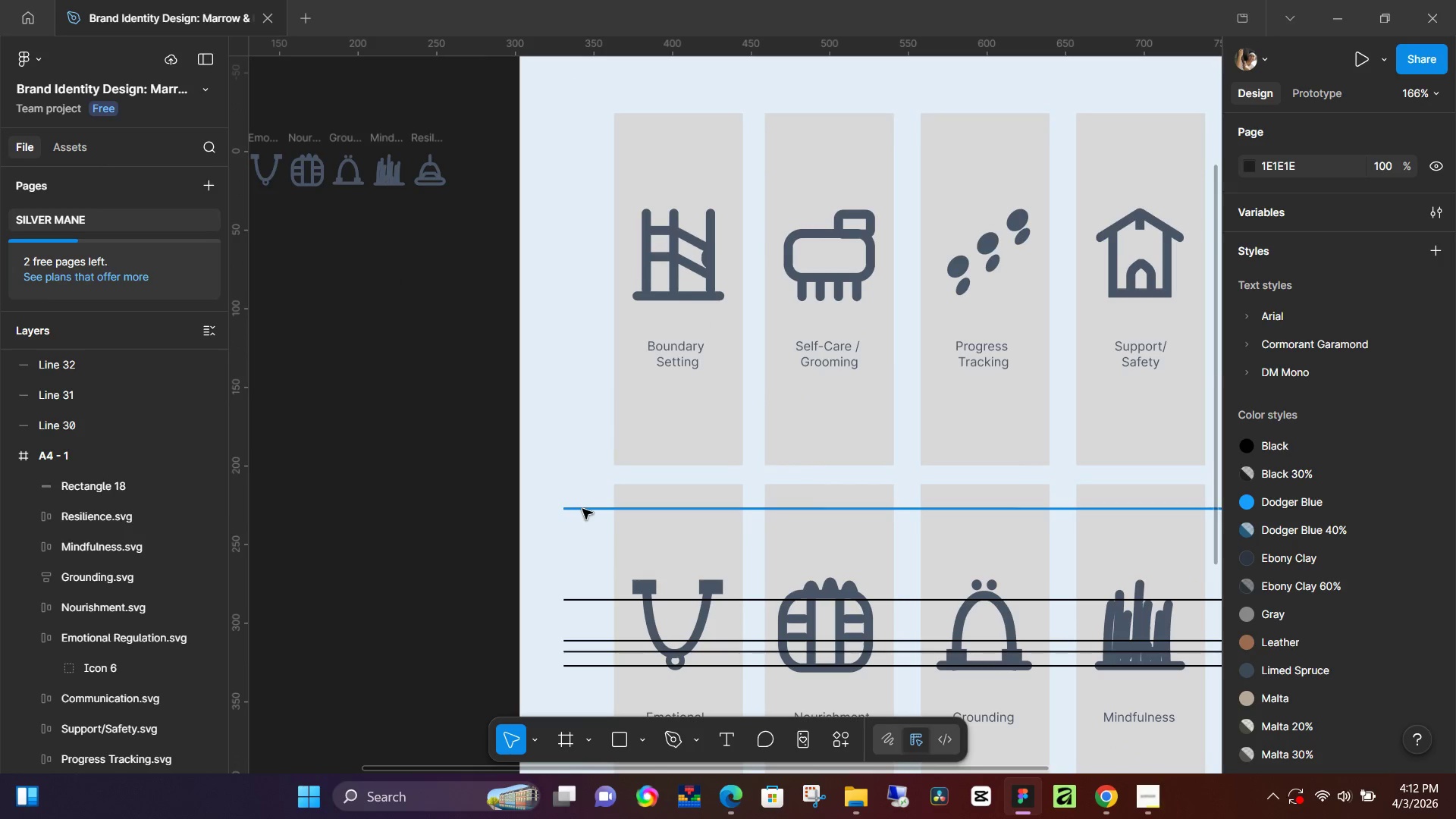 
left_click([582, 509])
 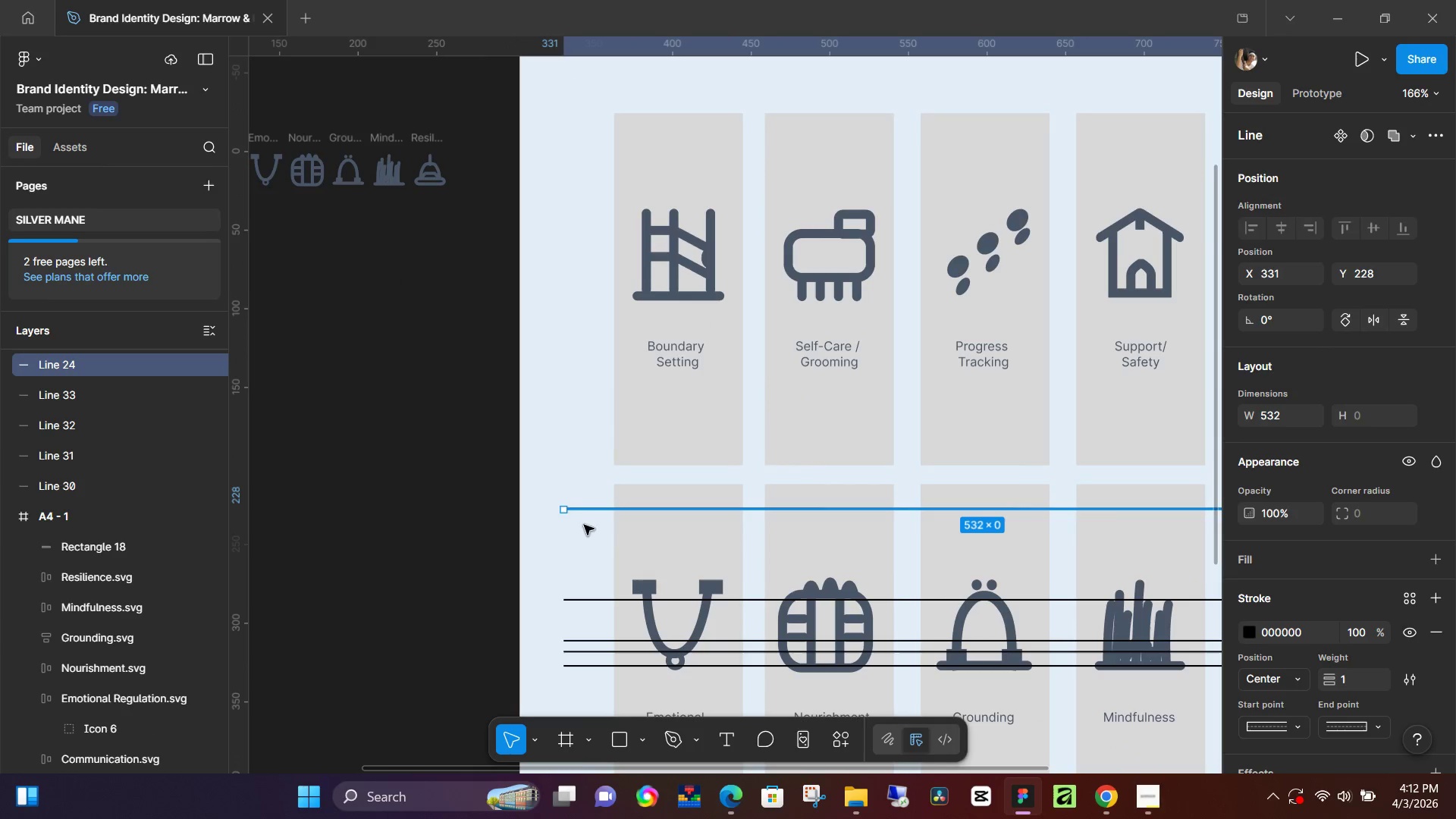 
key(Backspace)
 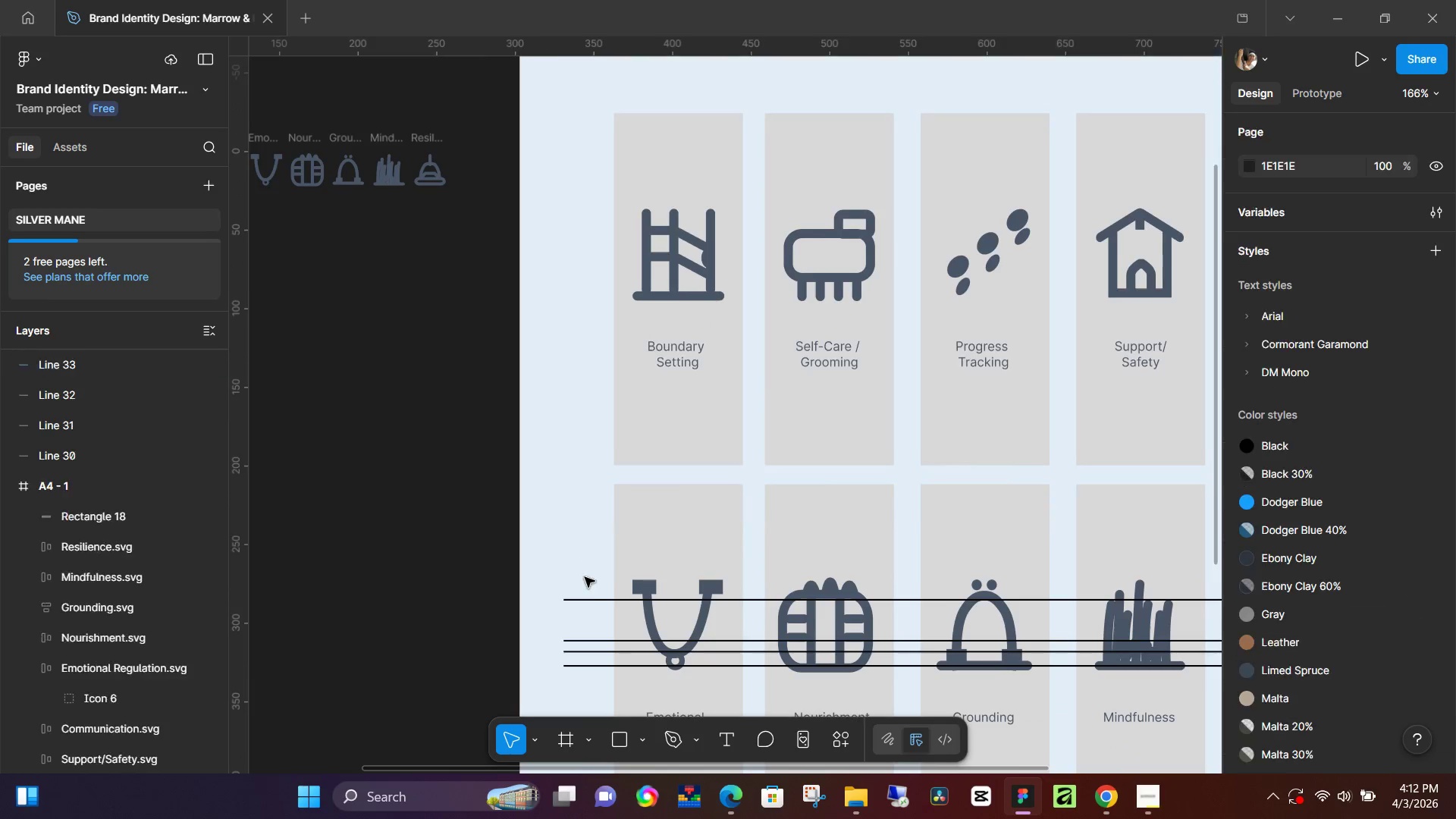 
left_click([585, 582])
 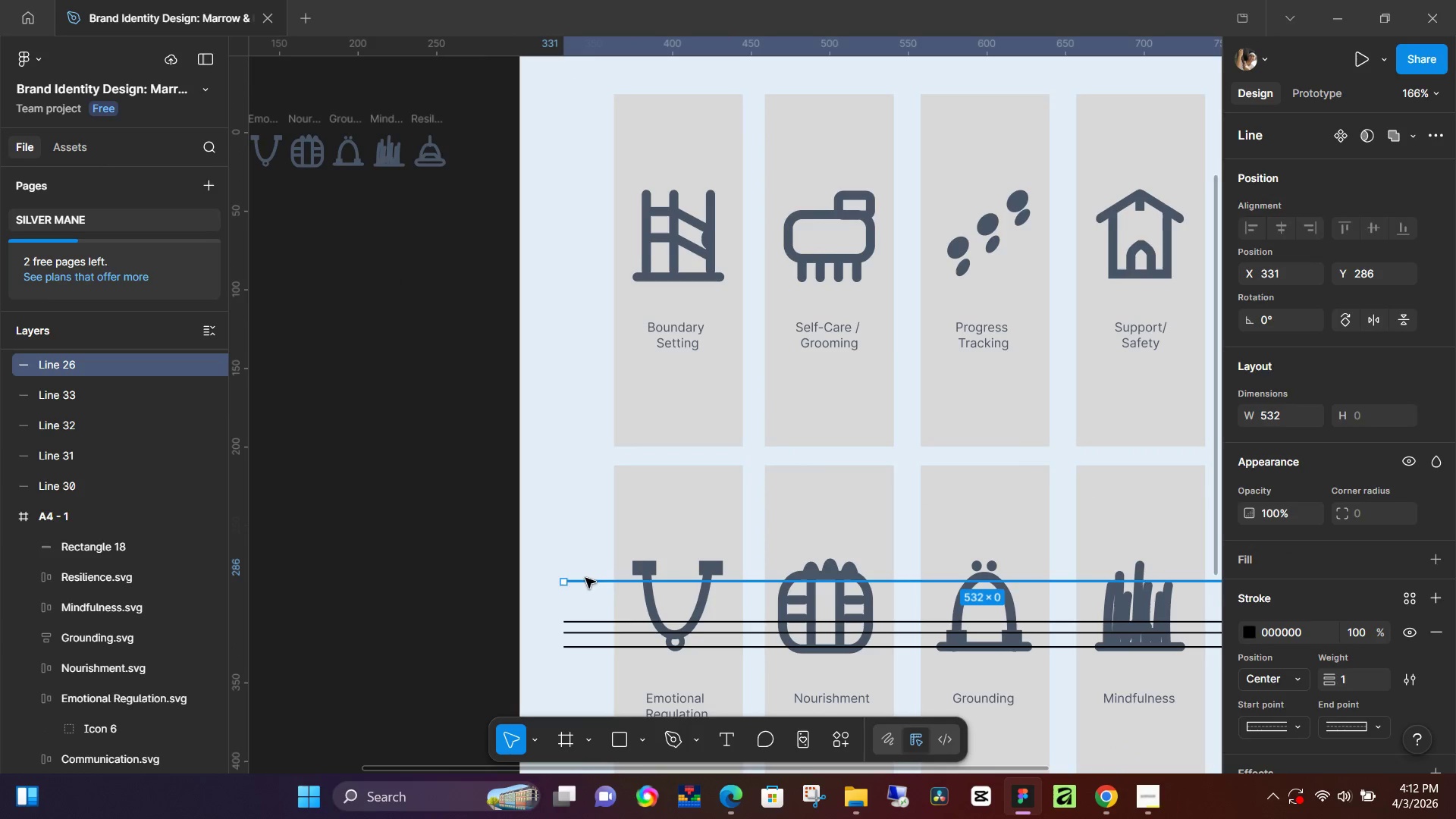 
scroll: coordinate [585, 581], scroll_direction: down, amount: 2.0
 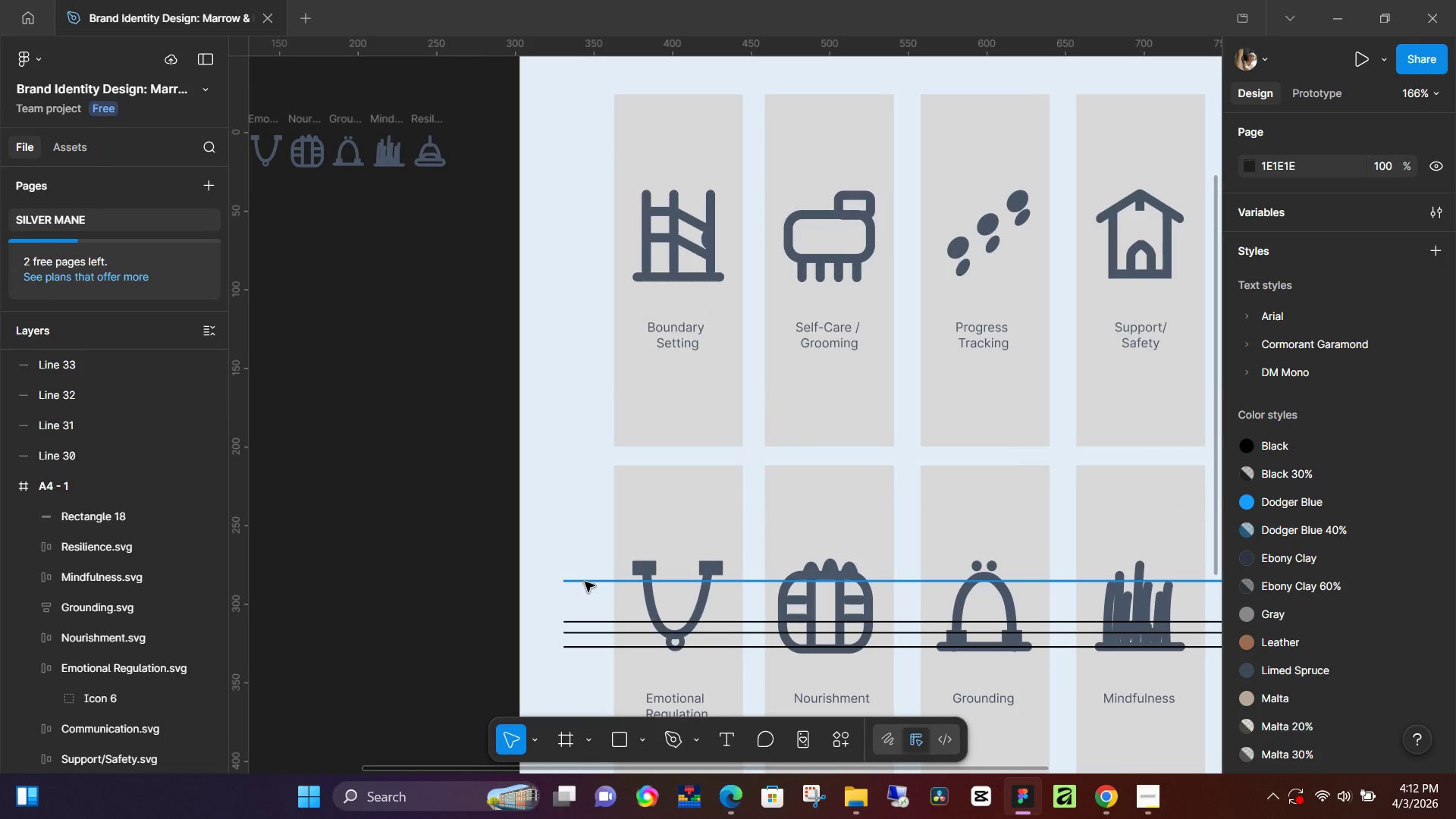 
key(Backspace)
 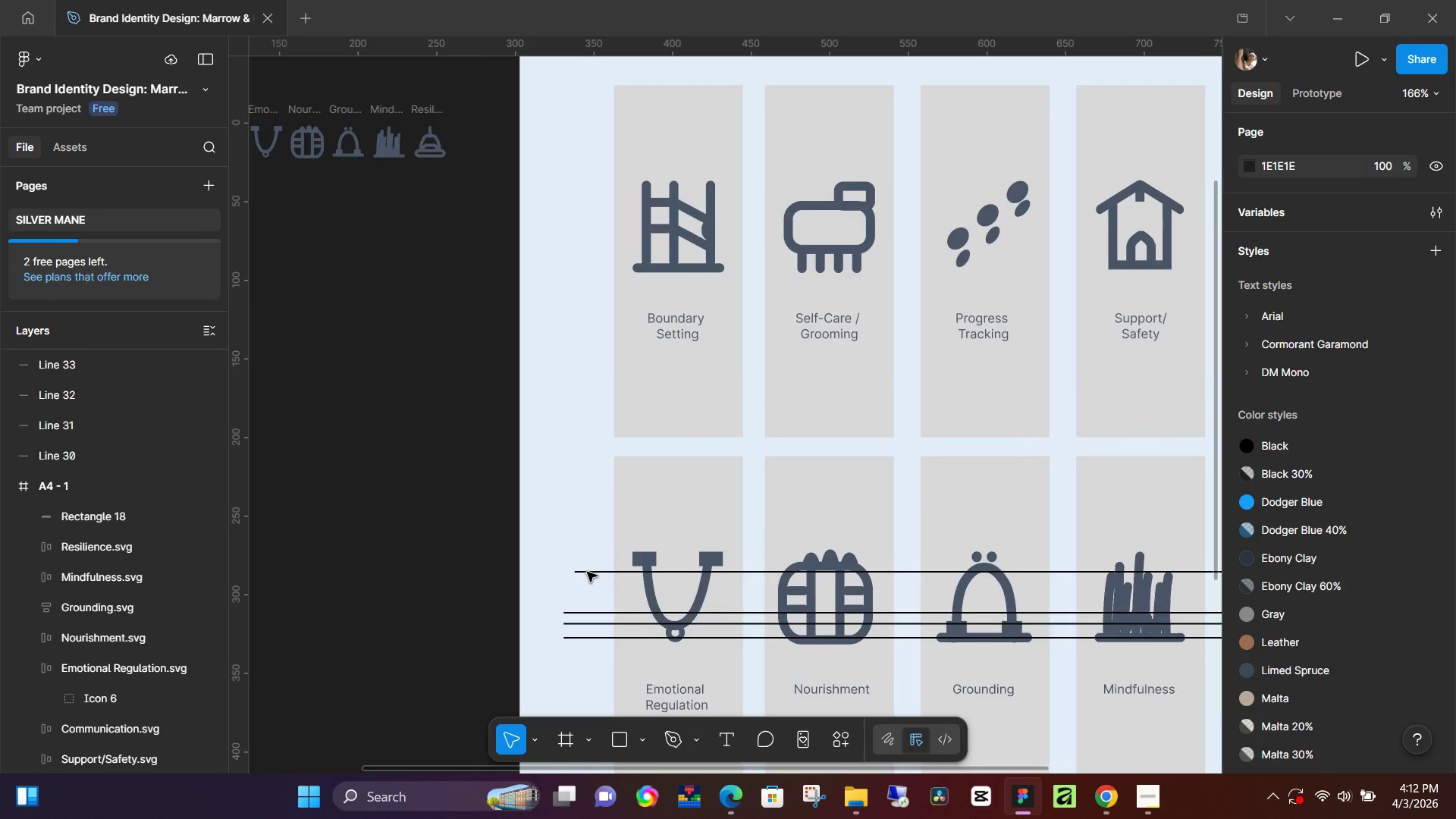 
scroll: coordinate [587, 572], scroll_direction: down, amount: 3.0
 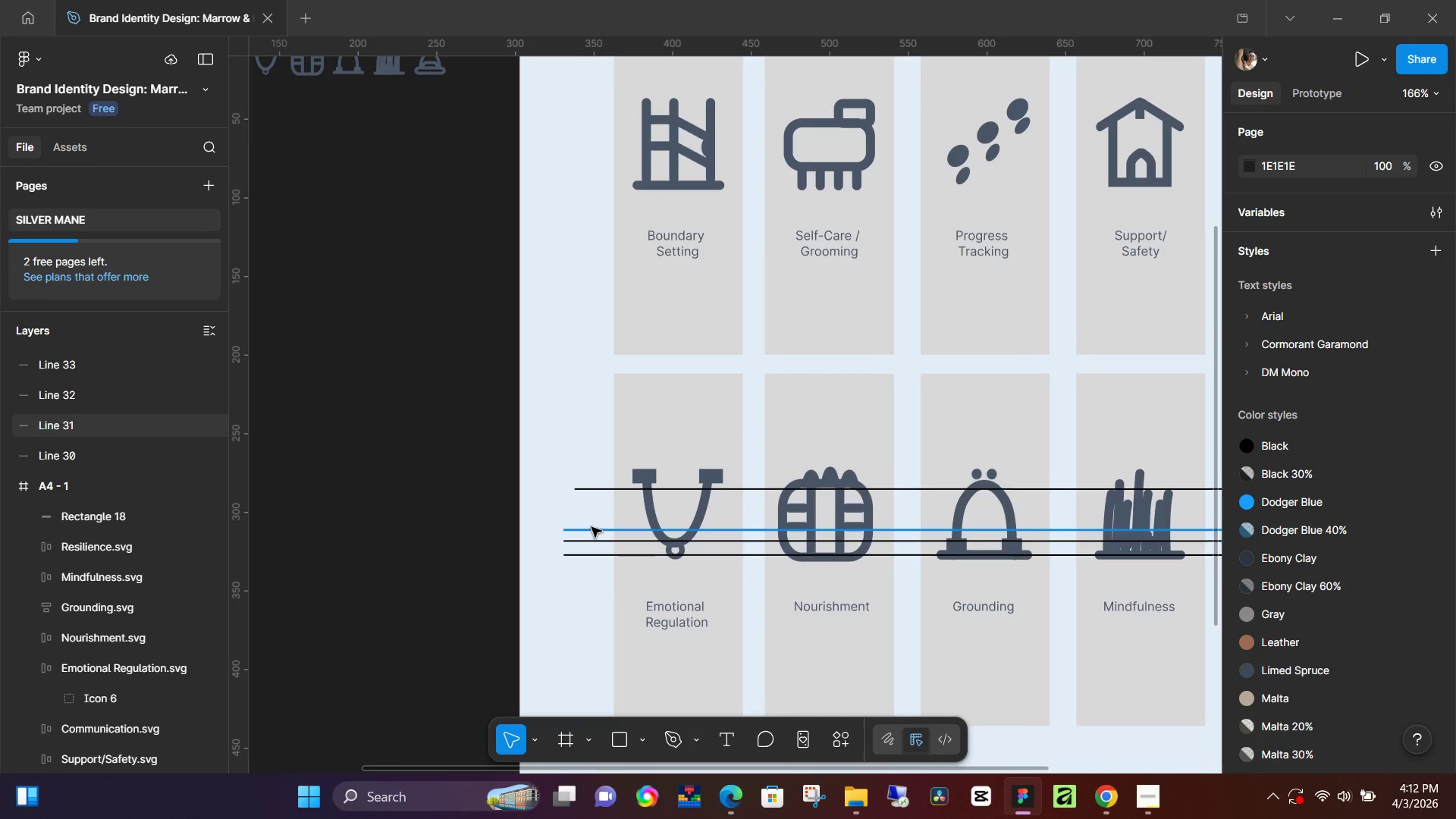 
left_click([592, 527])
 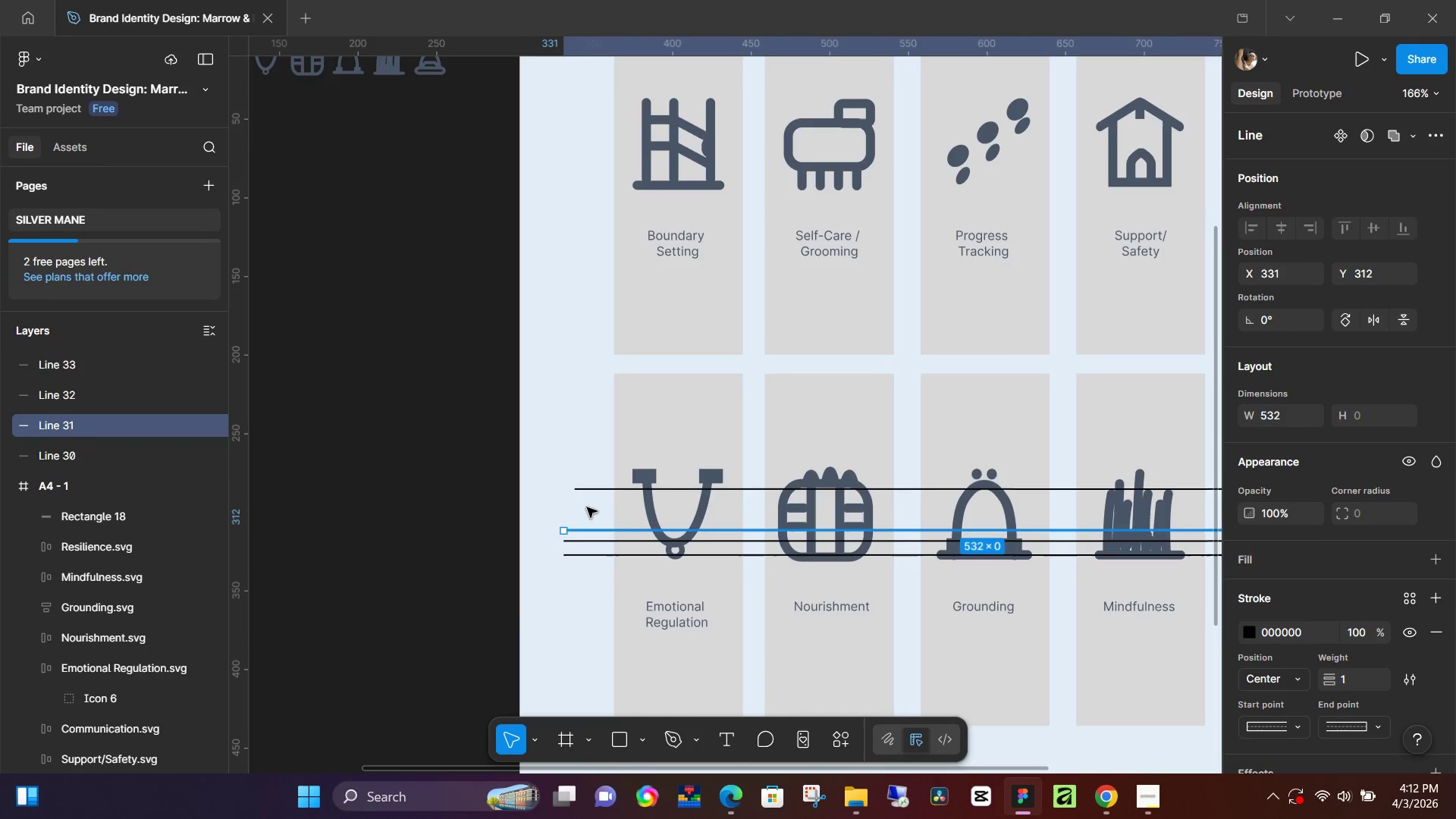 
key(Backspace)
 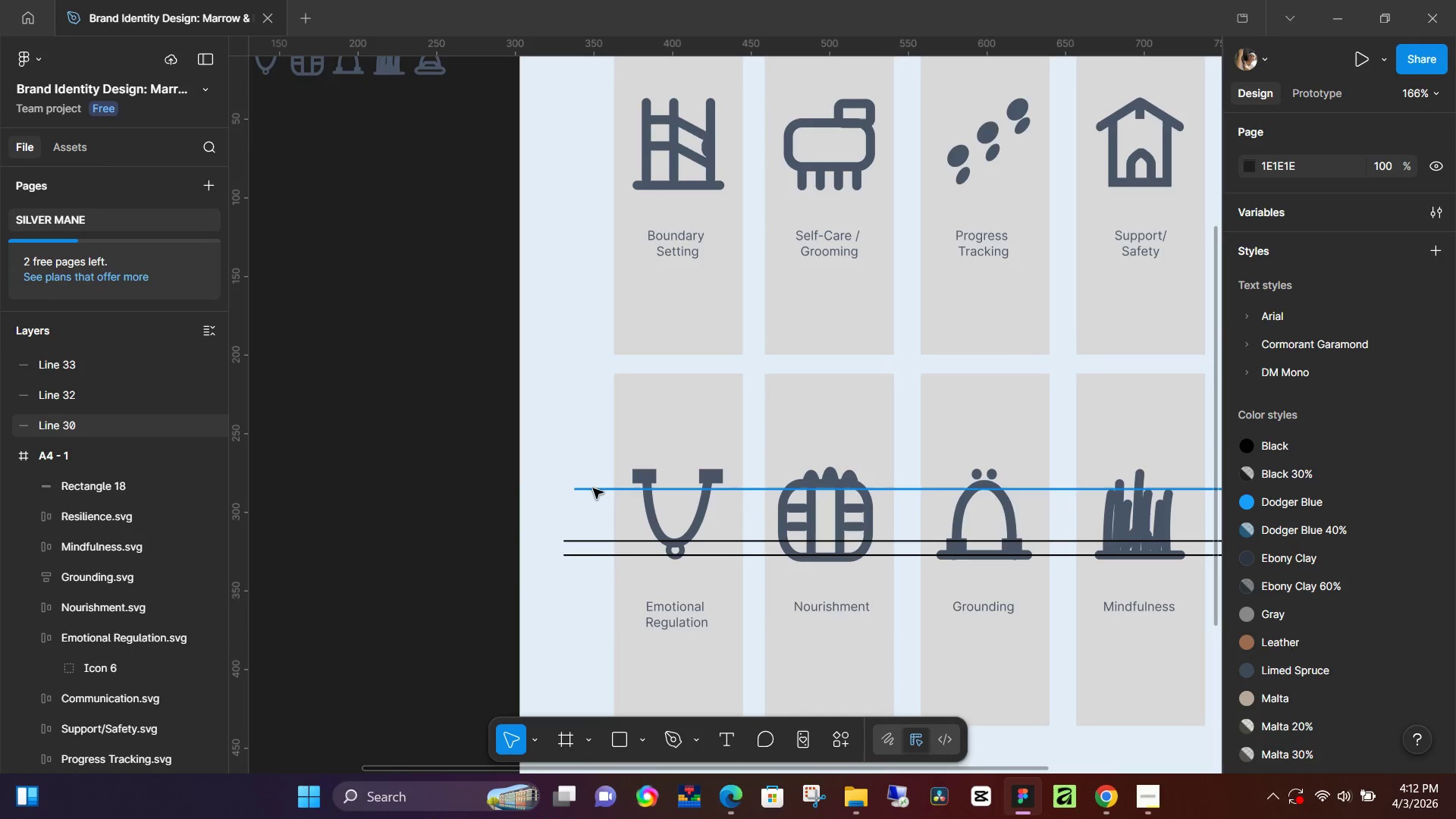 
left_click([593, 488])
 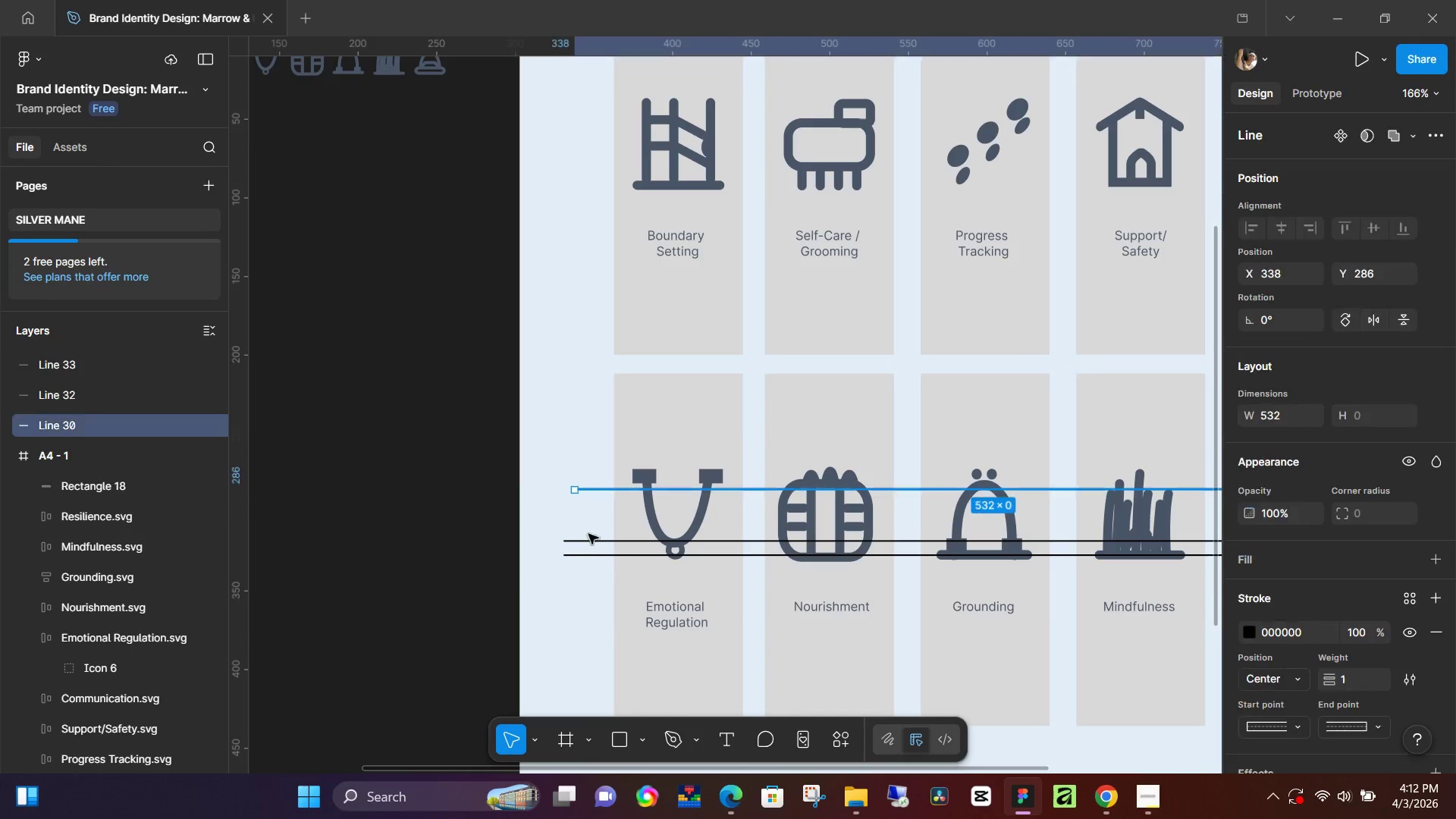 
key(Backspace)
 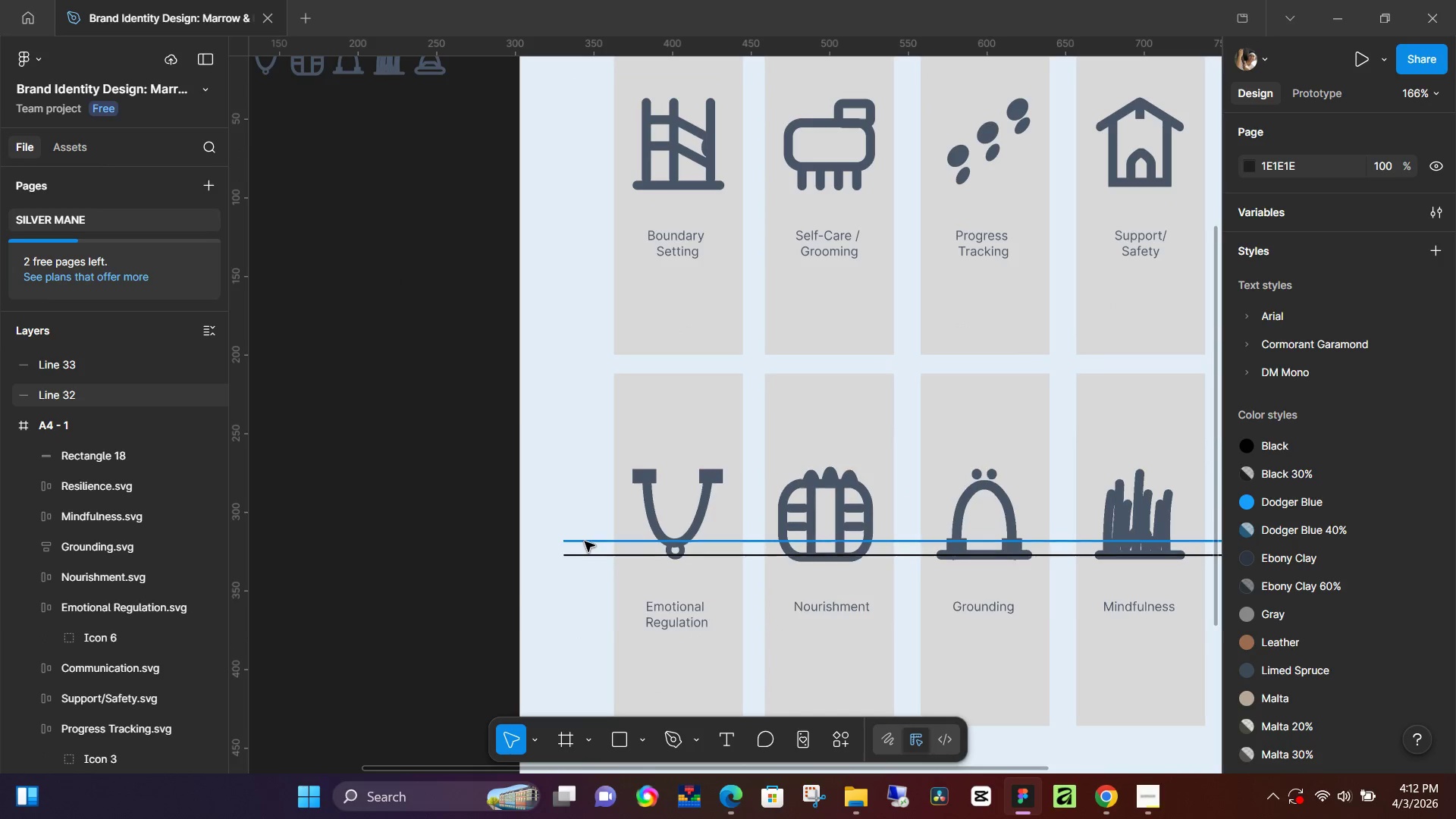 
left_click([585, 541])
 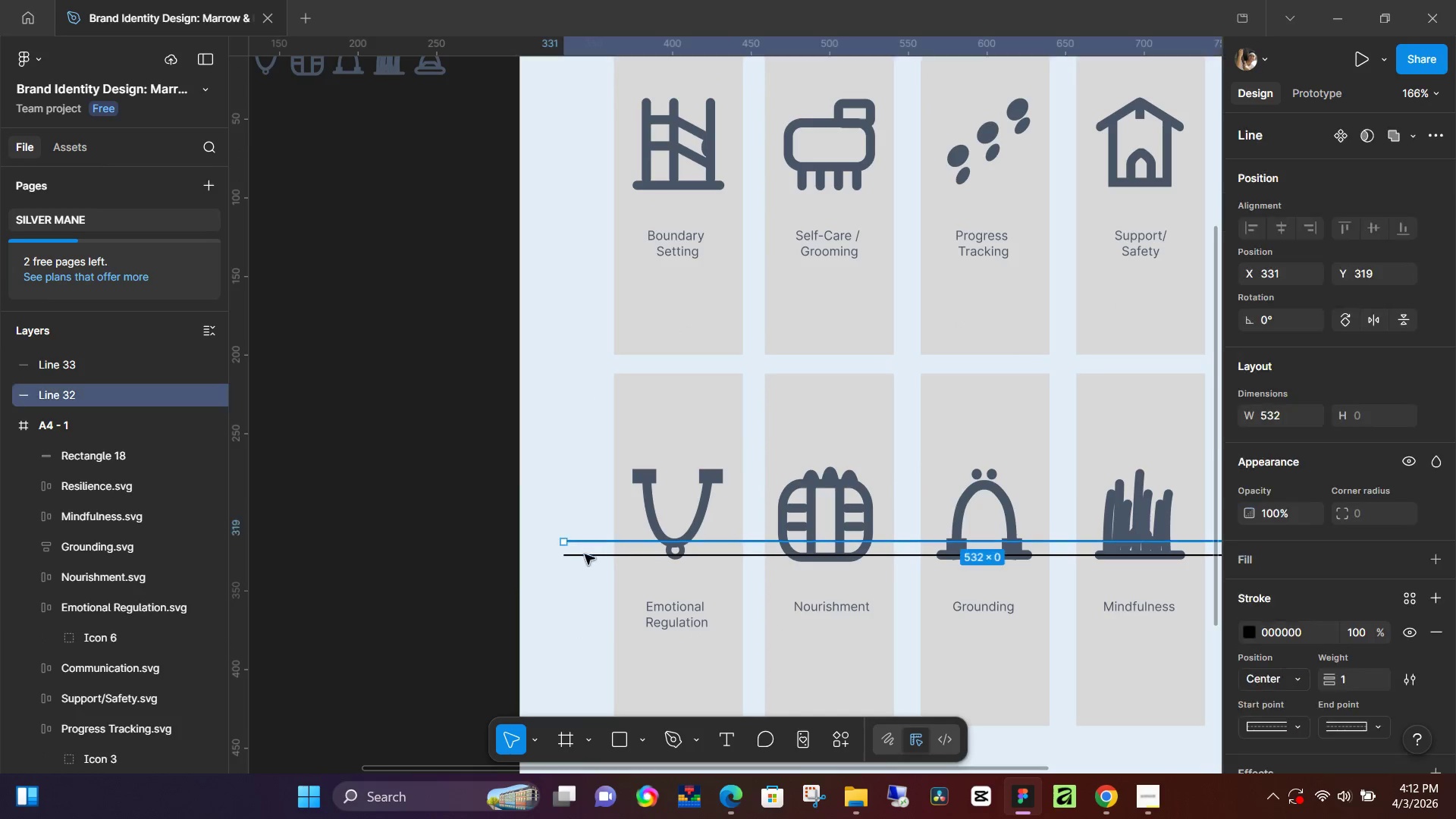 
key(Backspace)
 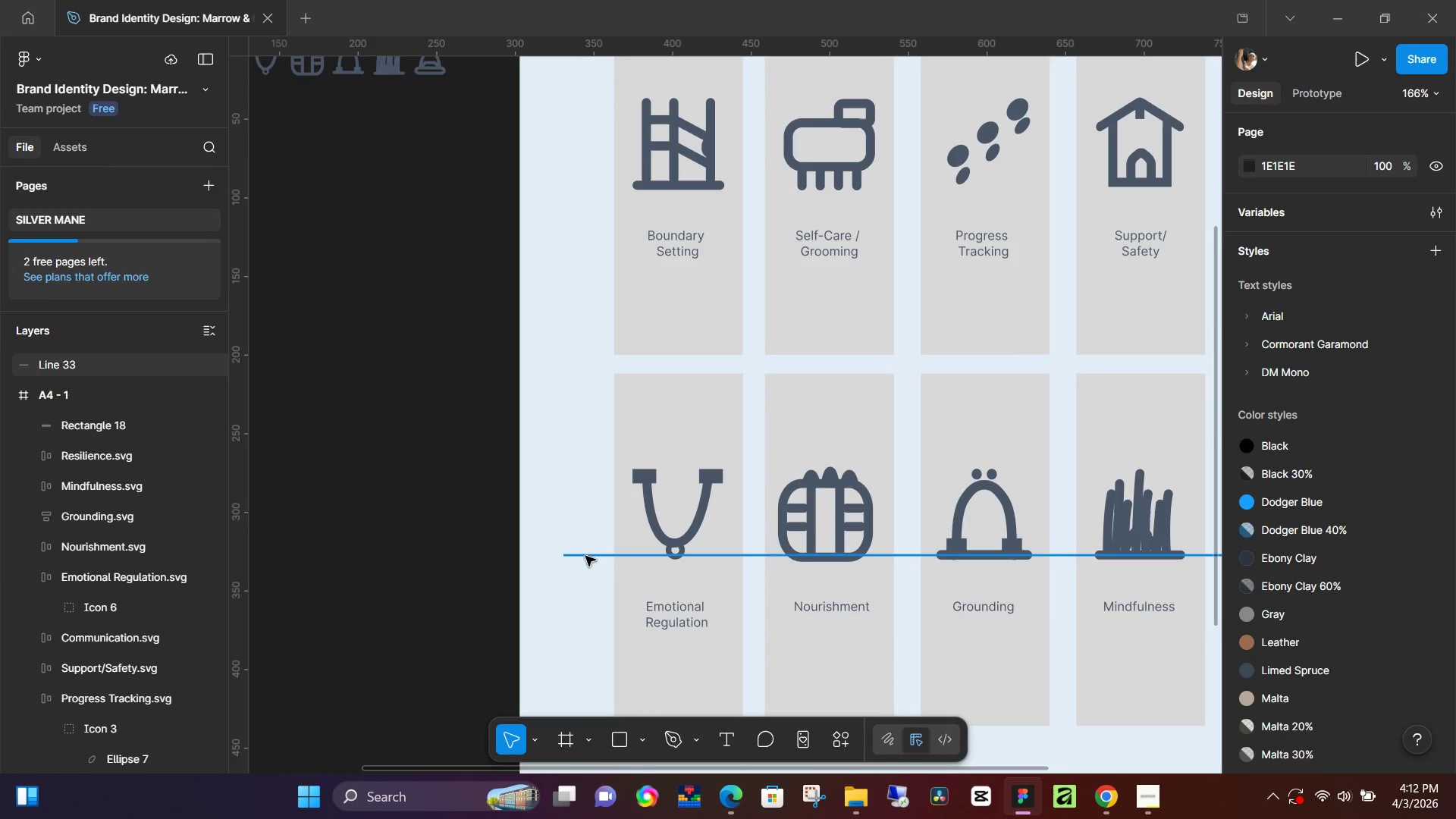 
left_click([585, 556])
 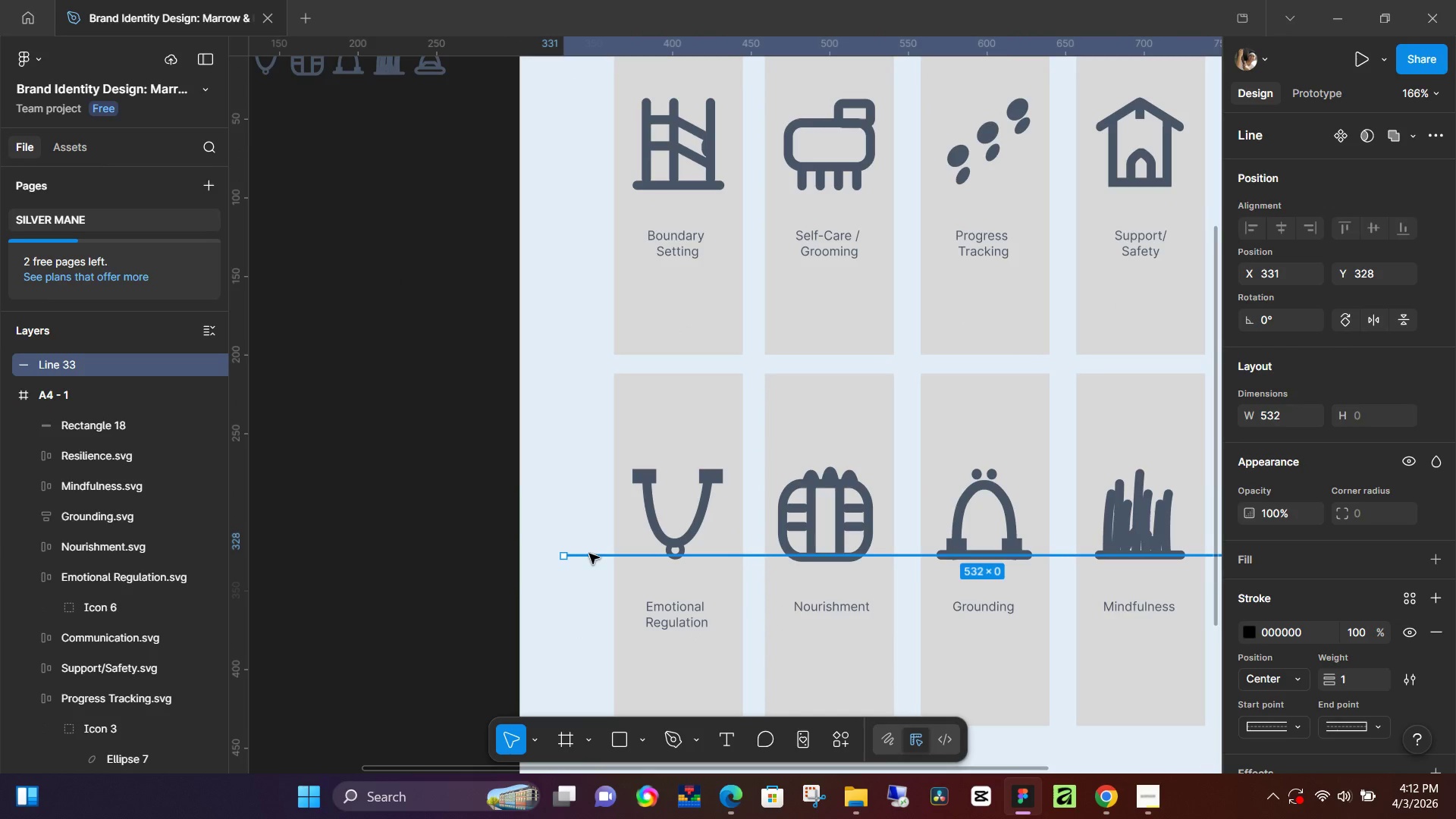 
key(Backspace)
 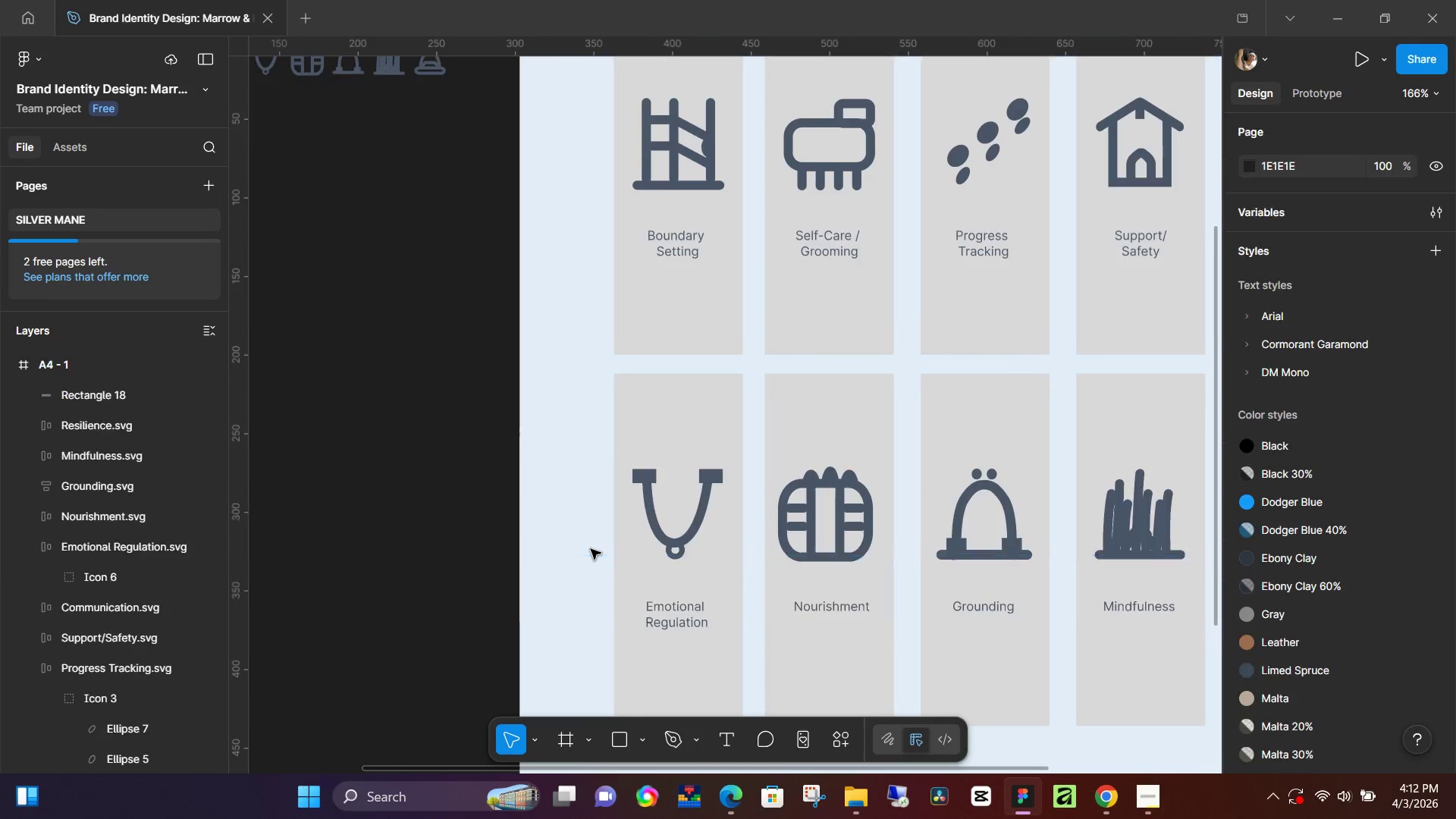 
scroll: coordinate [594, 544], scroll_direction: down, amount: 5.0
 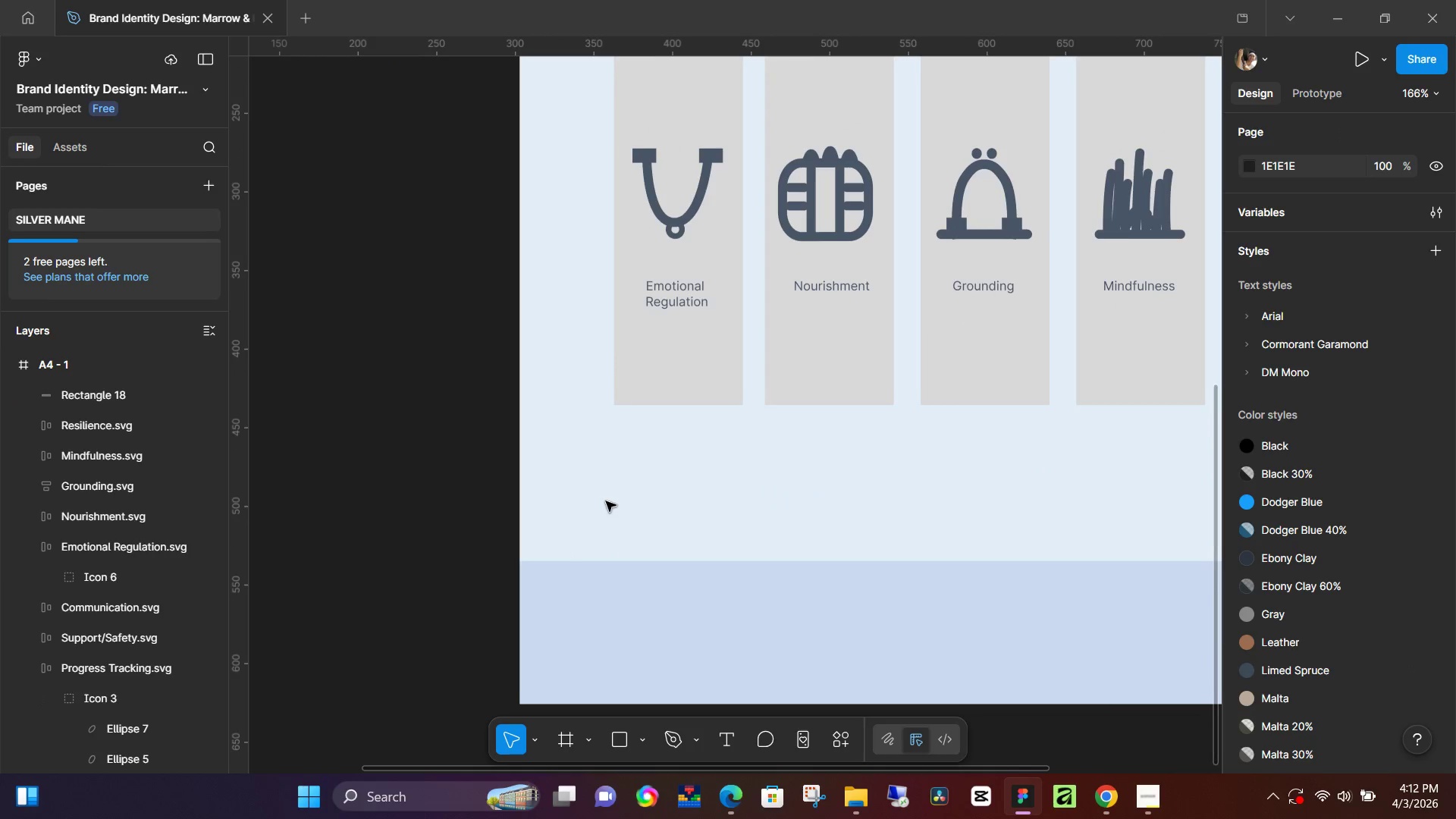 
hold_key(key=ControlLeft, duration=0.47)
 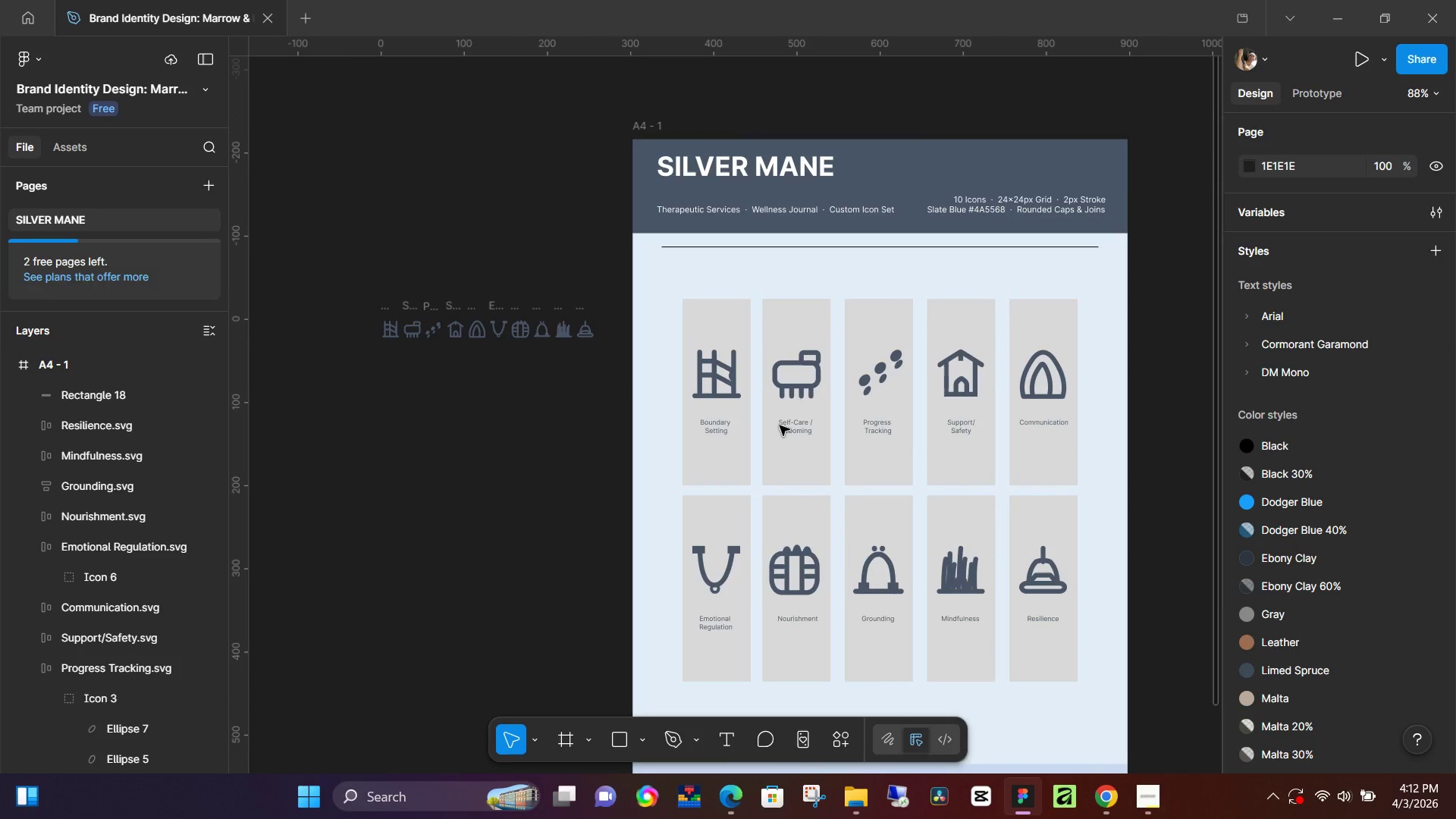 
scroll: coordinate [612, 501], scroll_direction: down, amount: 4.0
 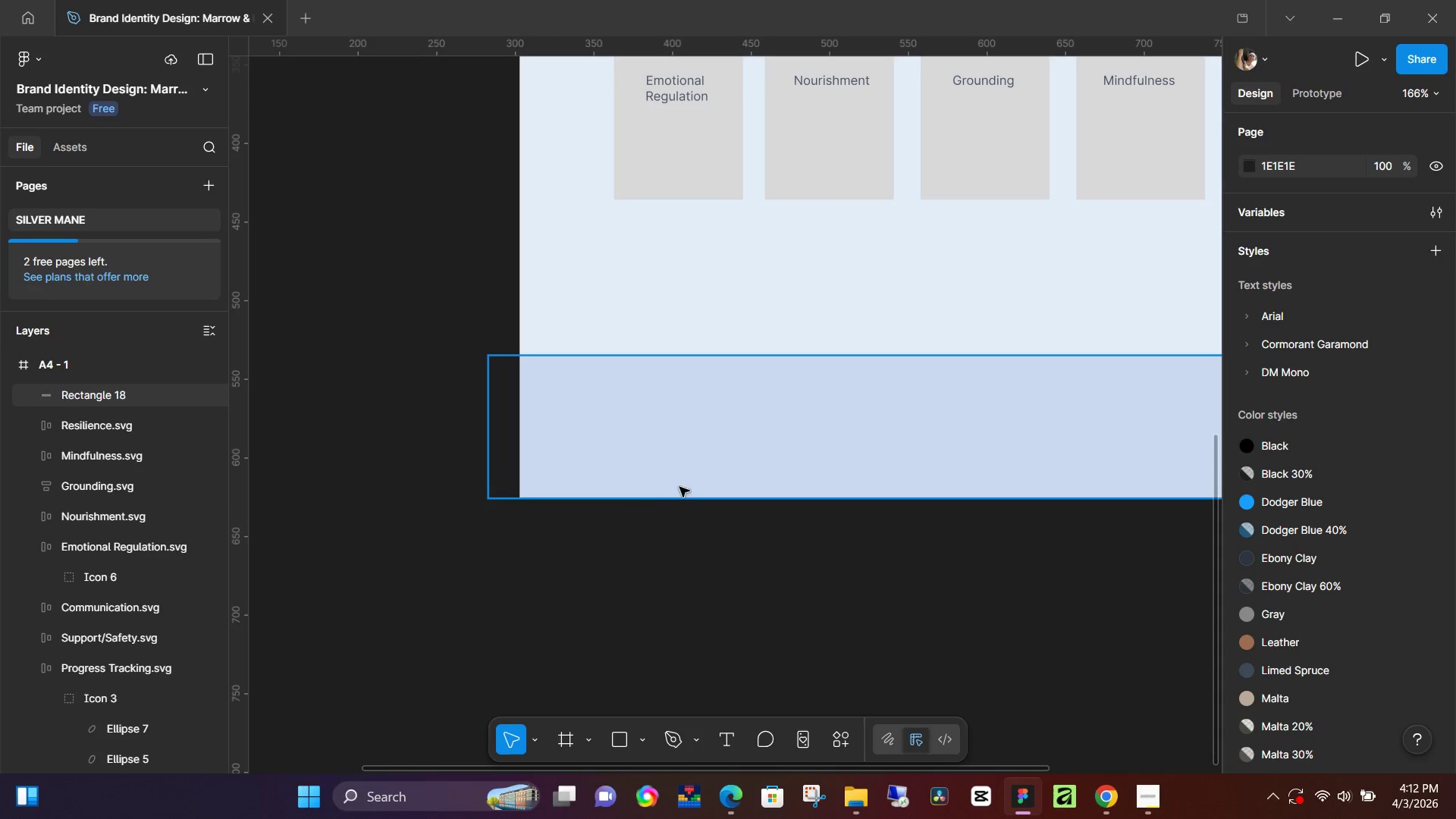 
scroll: coordinate [780, 425], scroll_direction: none, amount: 0.0
 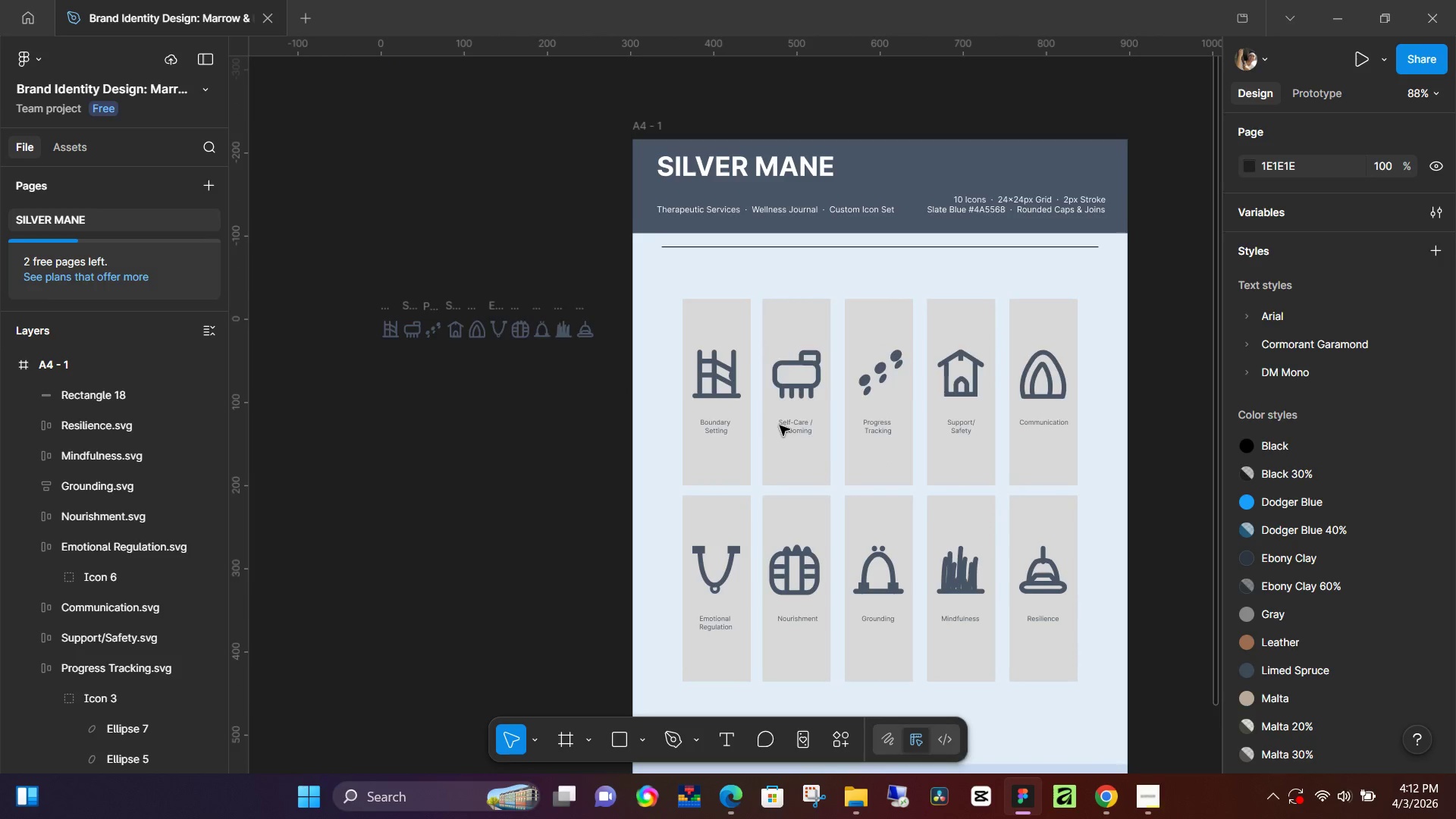 
hold_key(key=ControlLeft, duration=0.58)
scroll: coordinate [783, 419], scroll_direction: down, amount: 6.0
 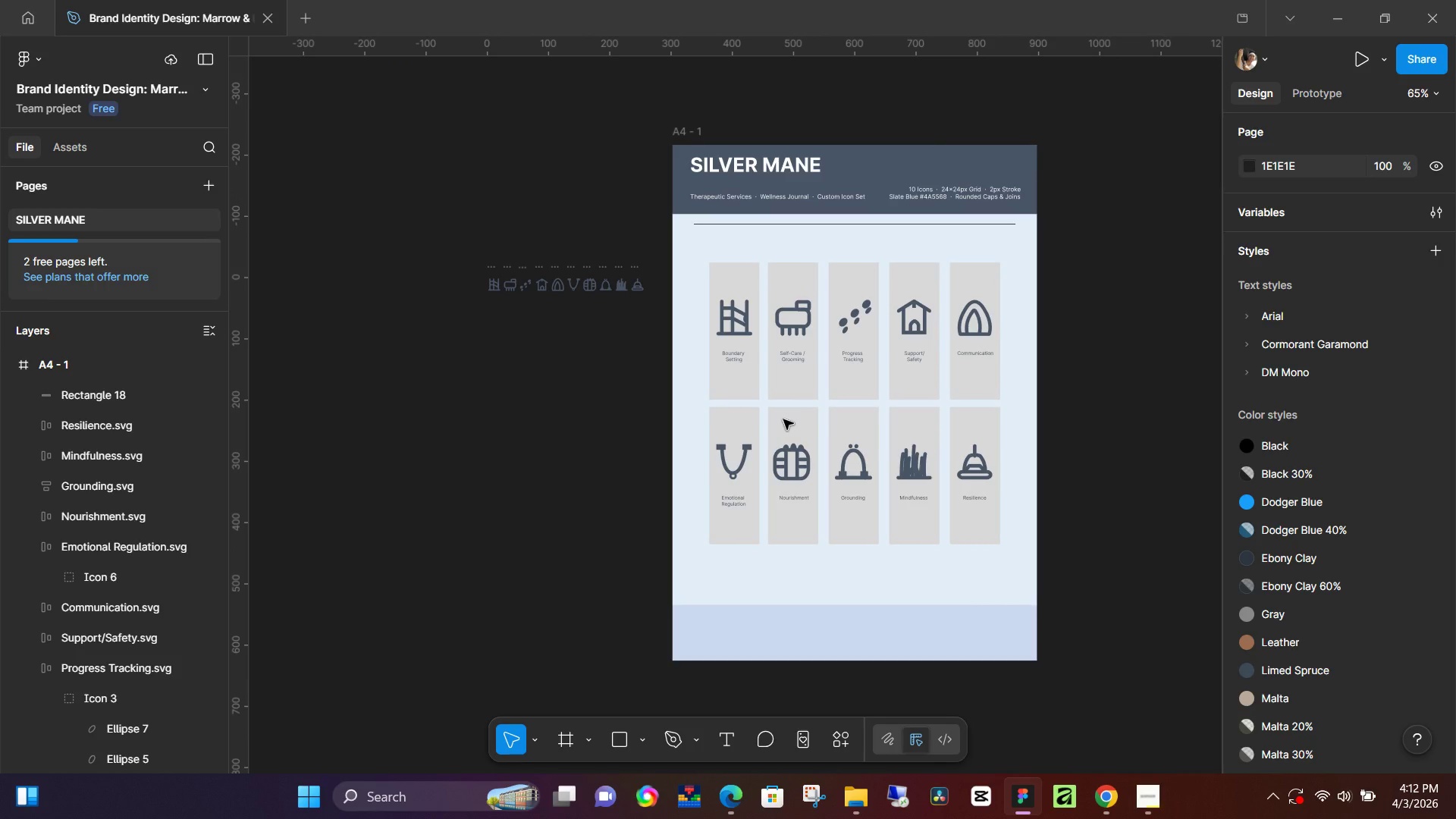 
left_click([861, 224])
 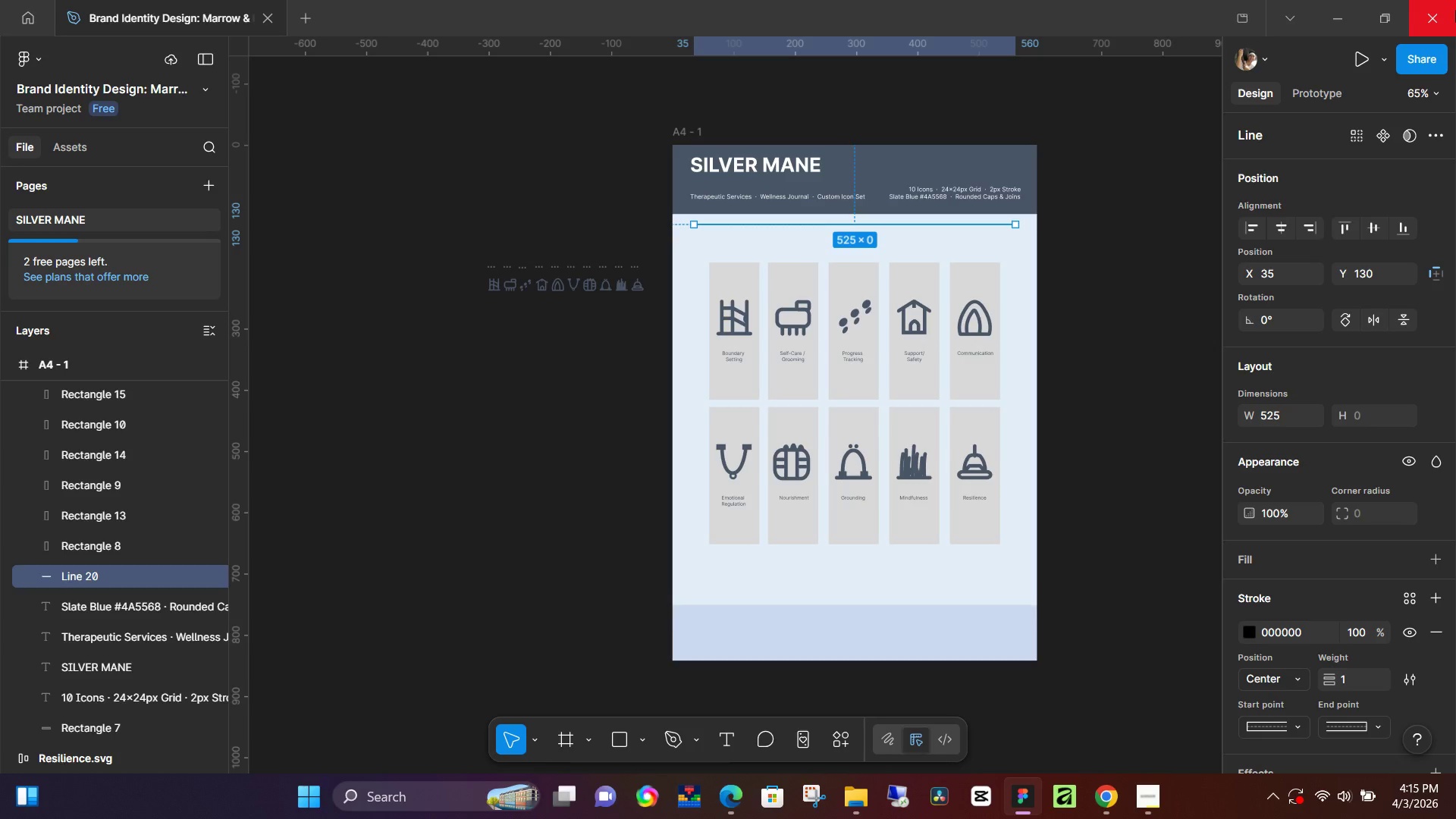 
wait(152.89)
 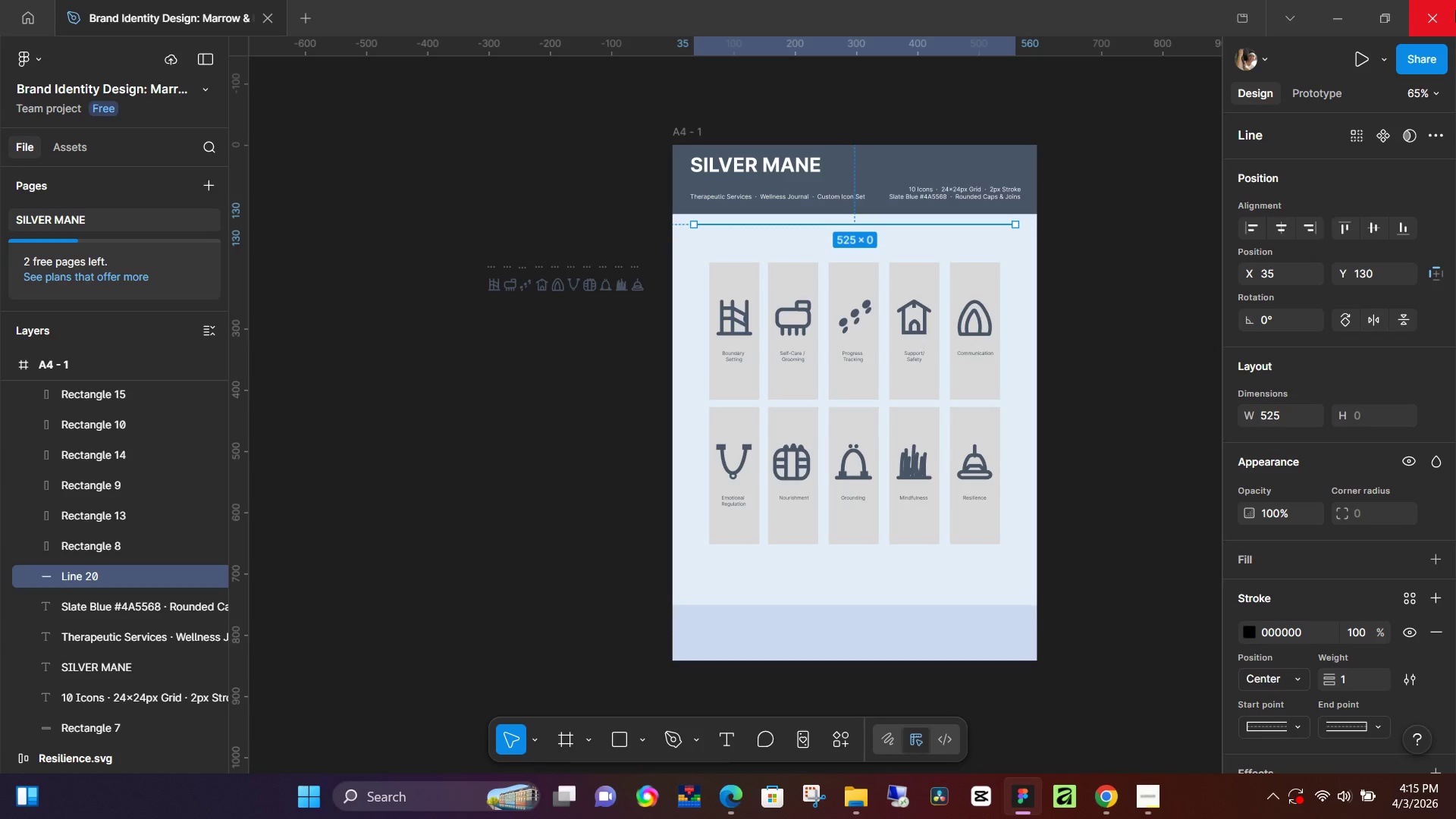 
mouse_move([775, 463])
 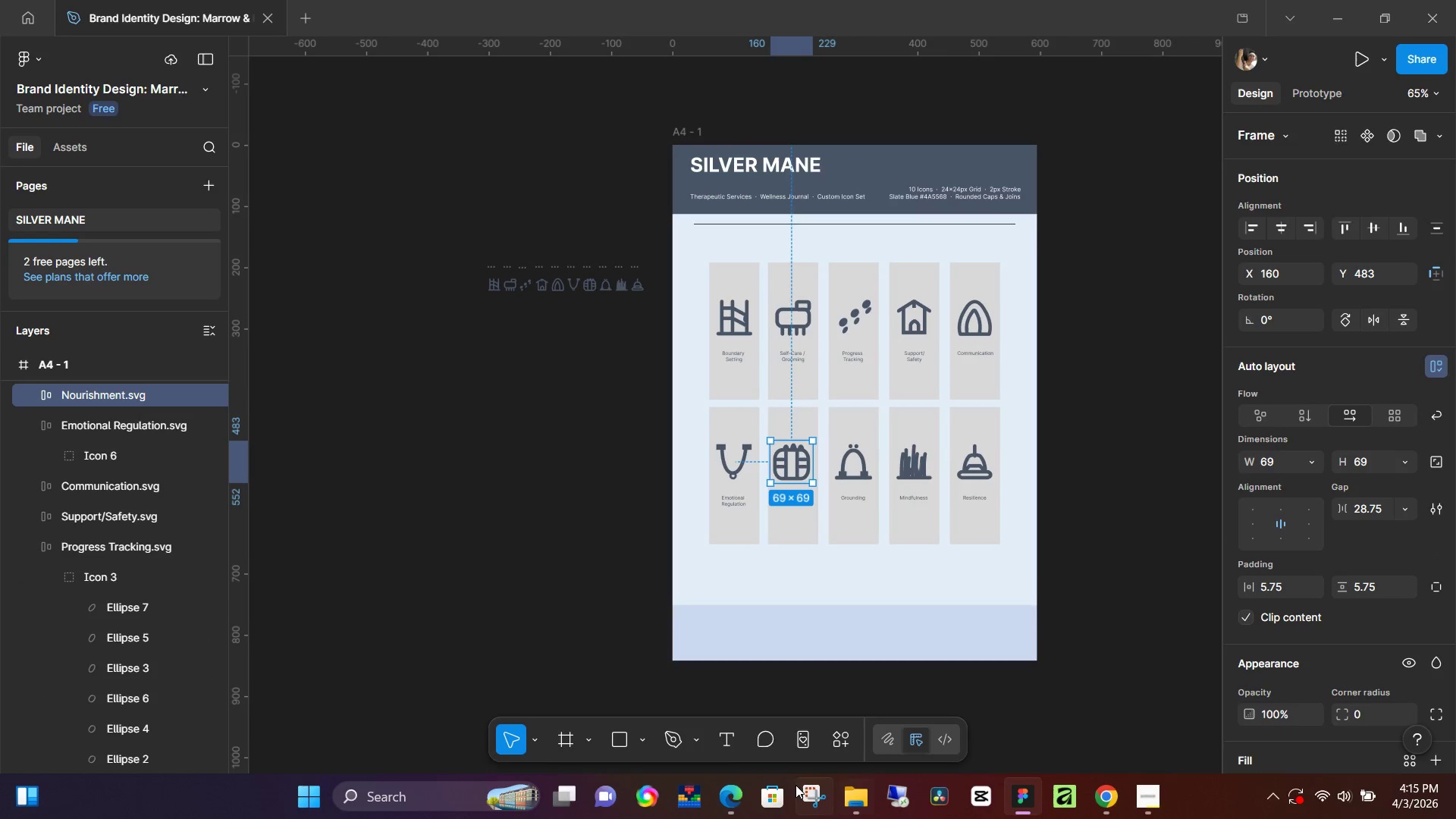 
left_click([729, 798])
 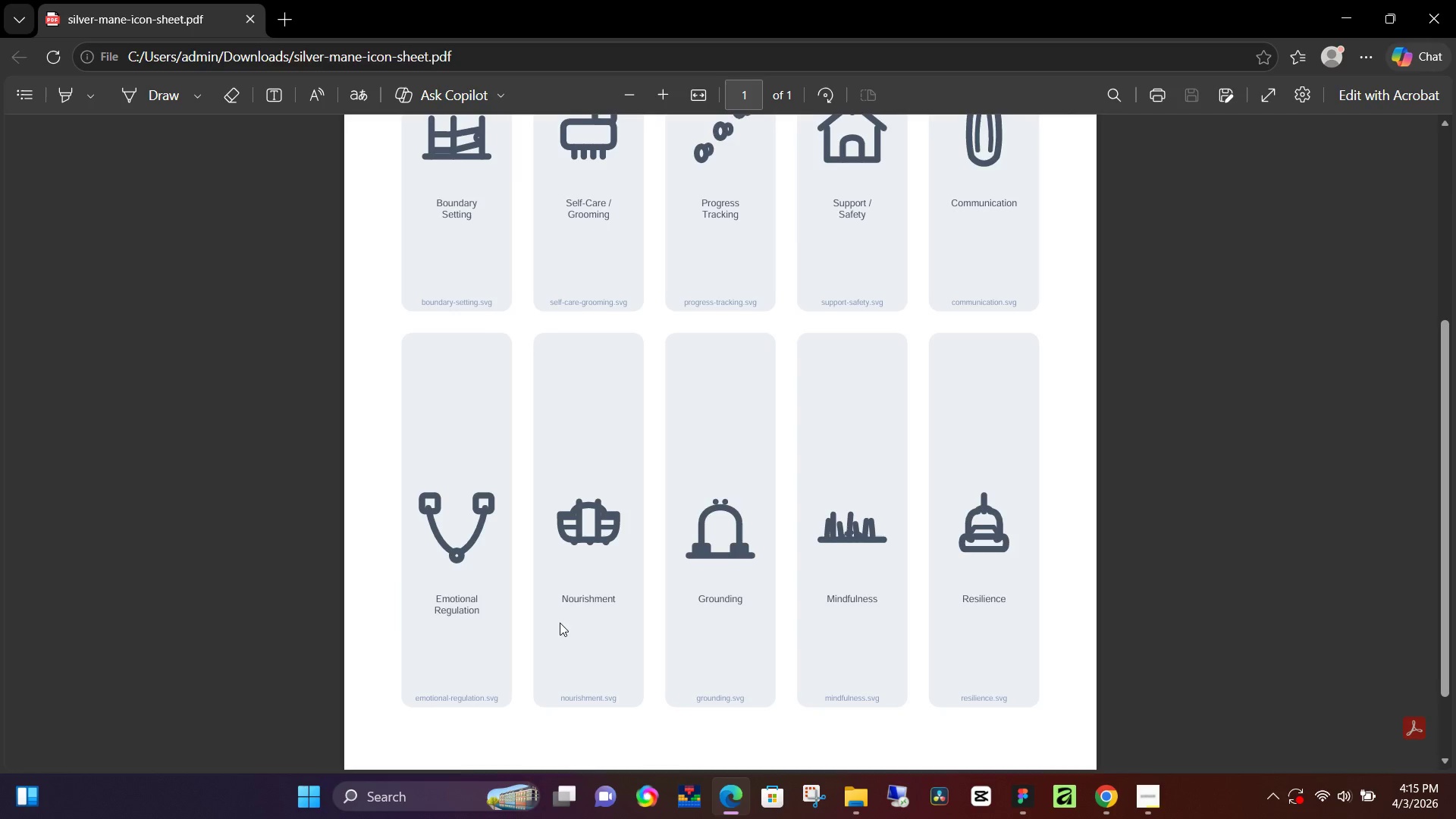 
scroll: coordinate [538, 604], scroll_direction: down, amount: 7.0
 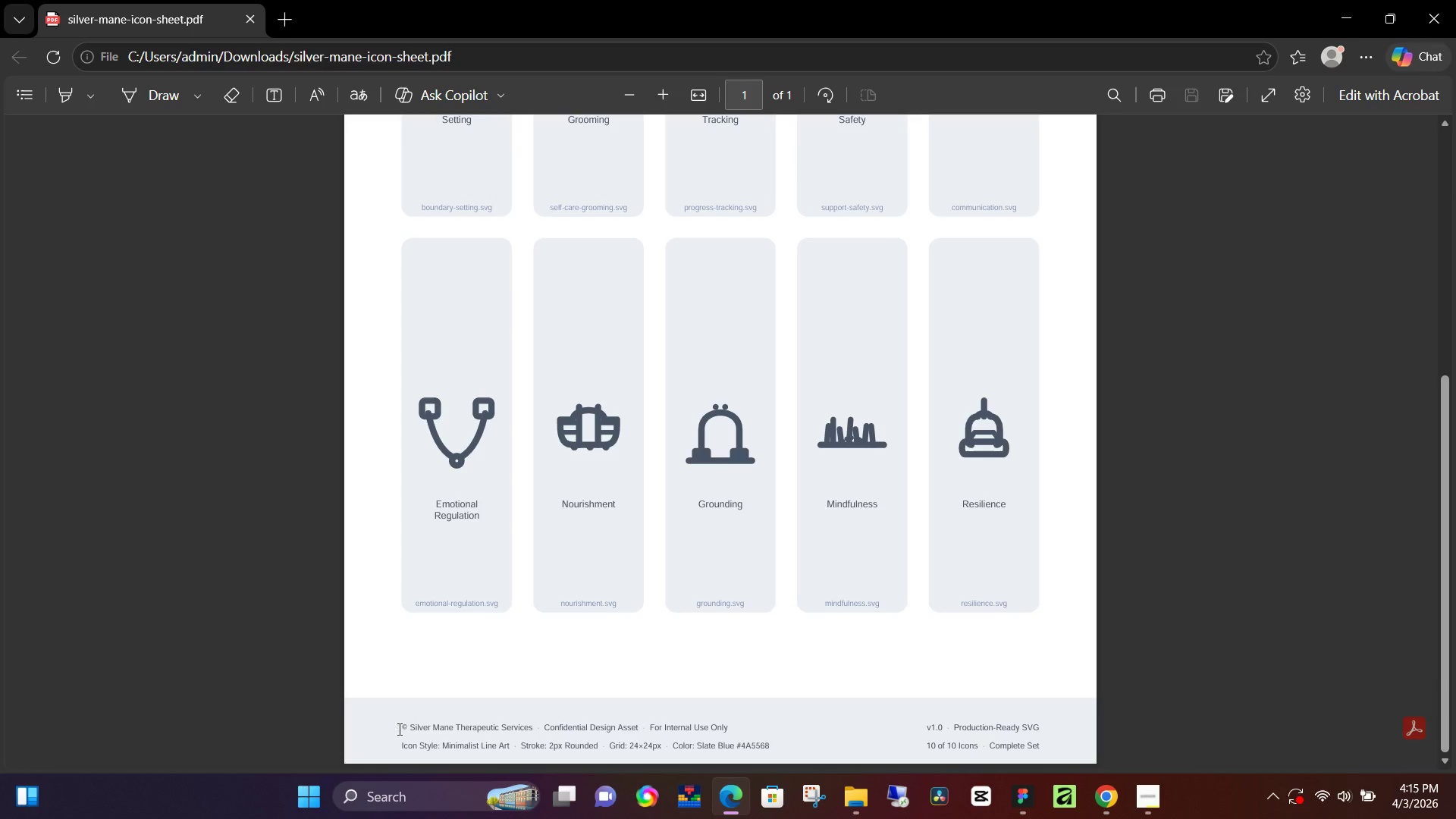 
left_click_drag(start_coordinate=[396, 729], to_coordinate=[769, 741])
 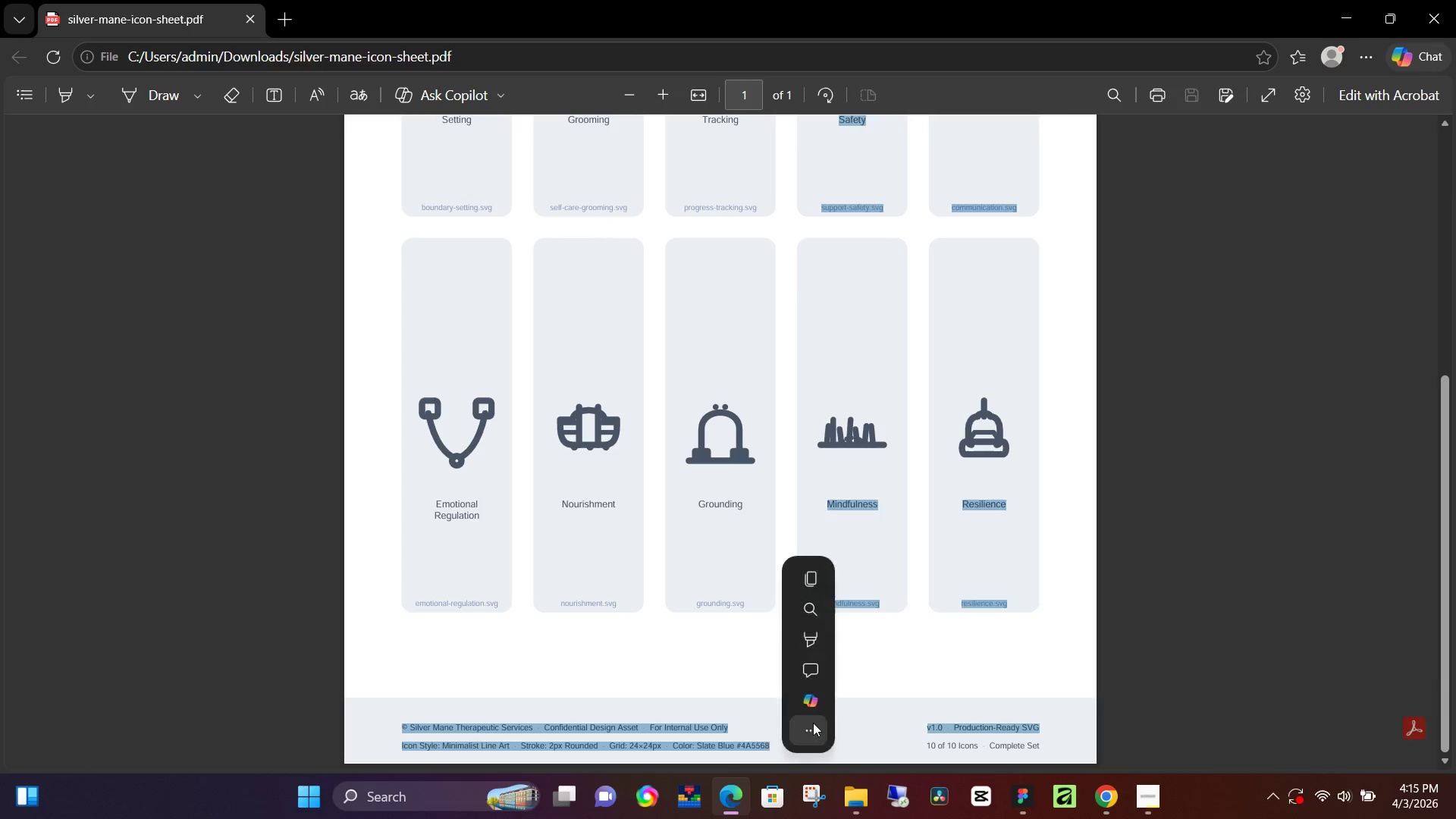 
left_click([813, 723])
 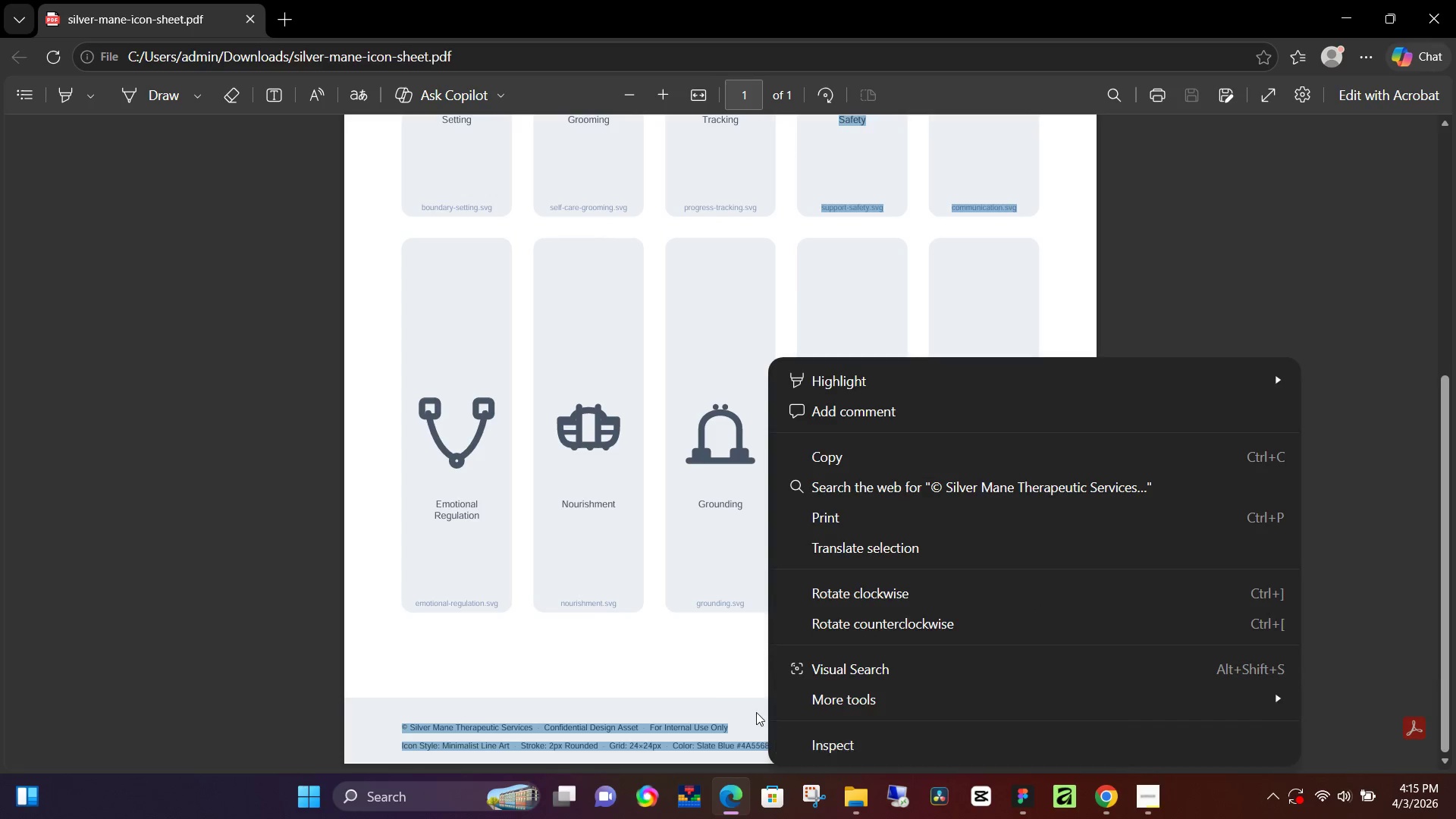 
left_click([726, 695])
 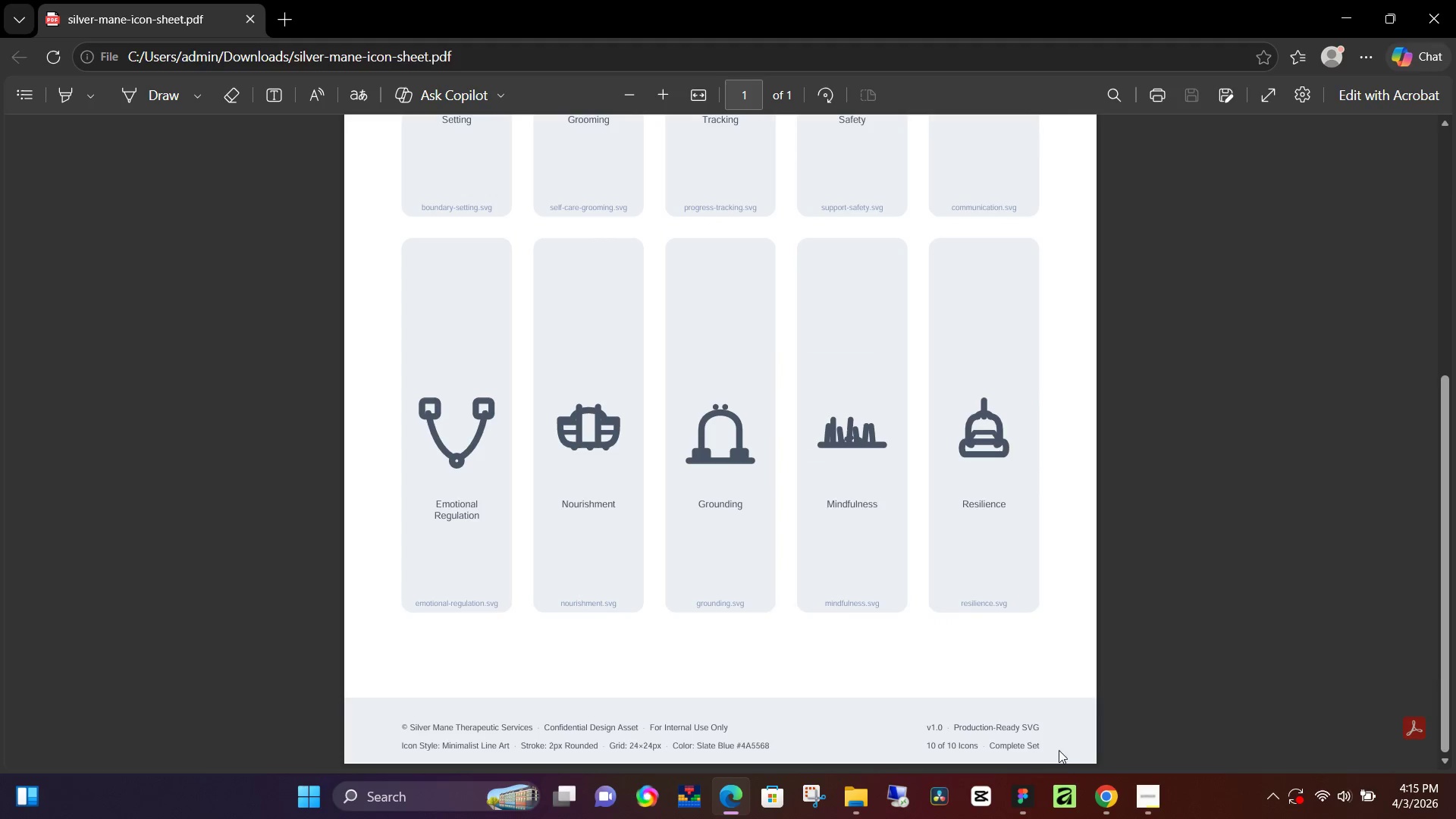 
left_click_drag(start_coordinate=[1059, 752], to_coordinate=[1015, 738])
 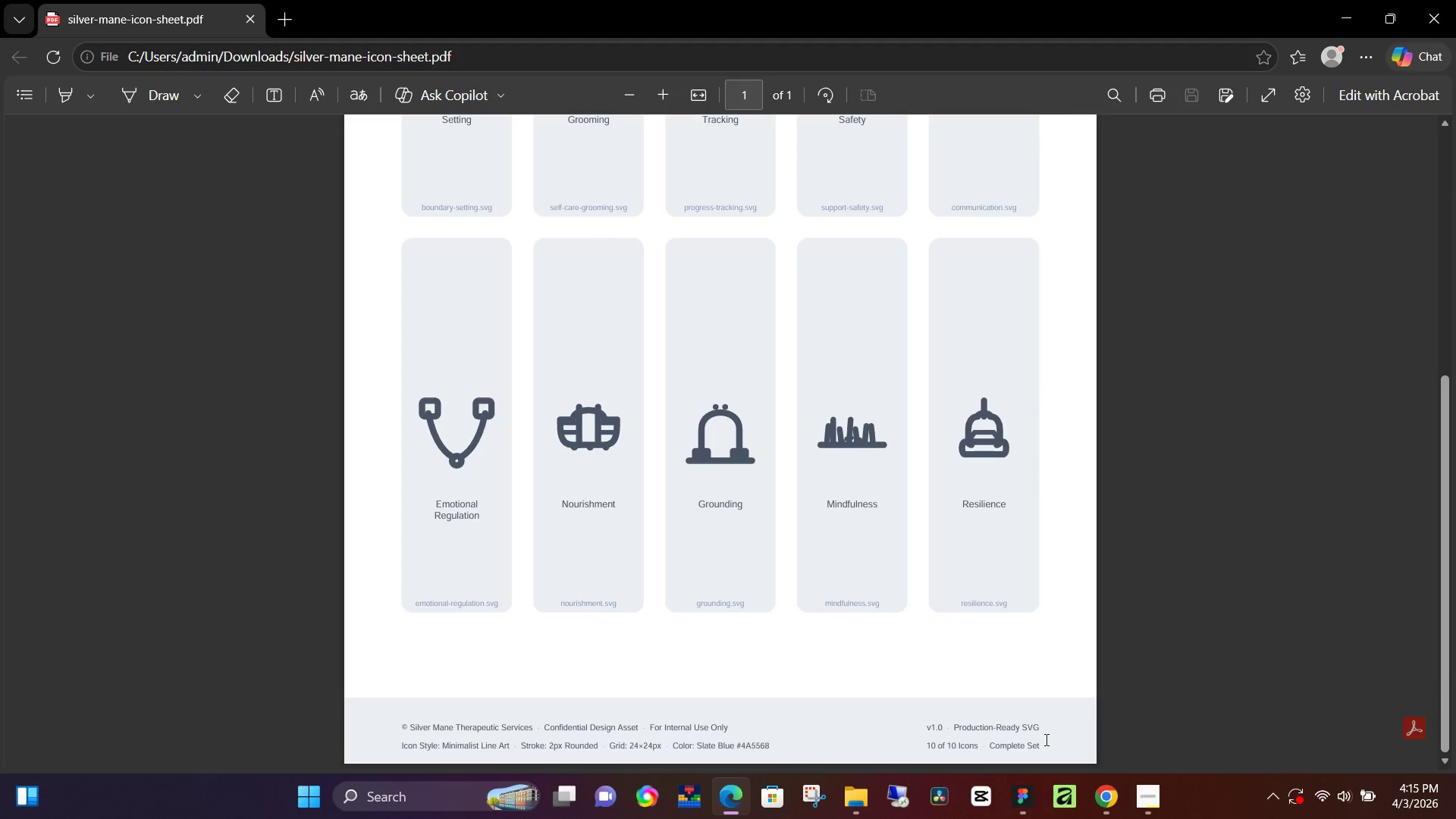 
left_click_drag(start_coordinate=[1045, 739], to_coordinate=[391, 732])
 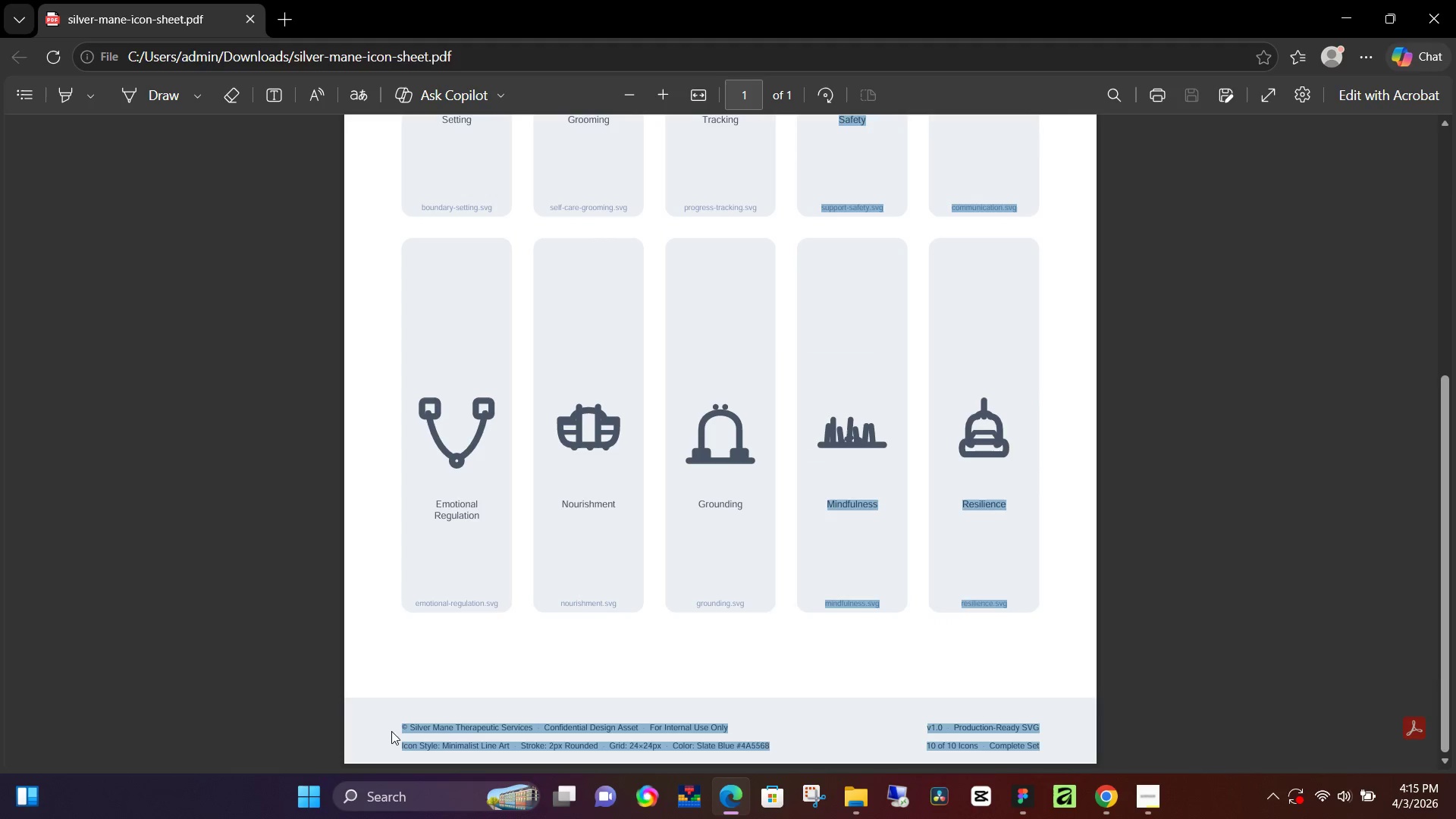 
key(Control+C)
 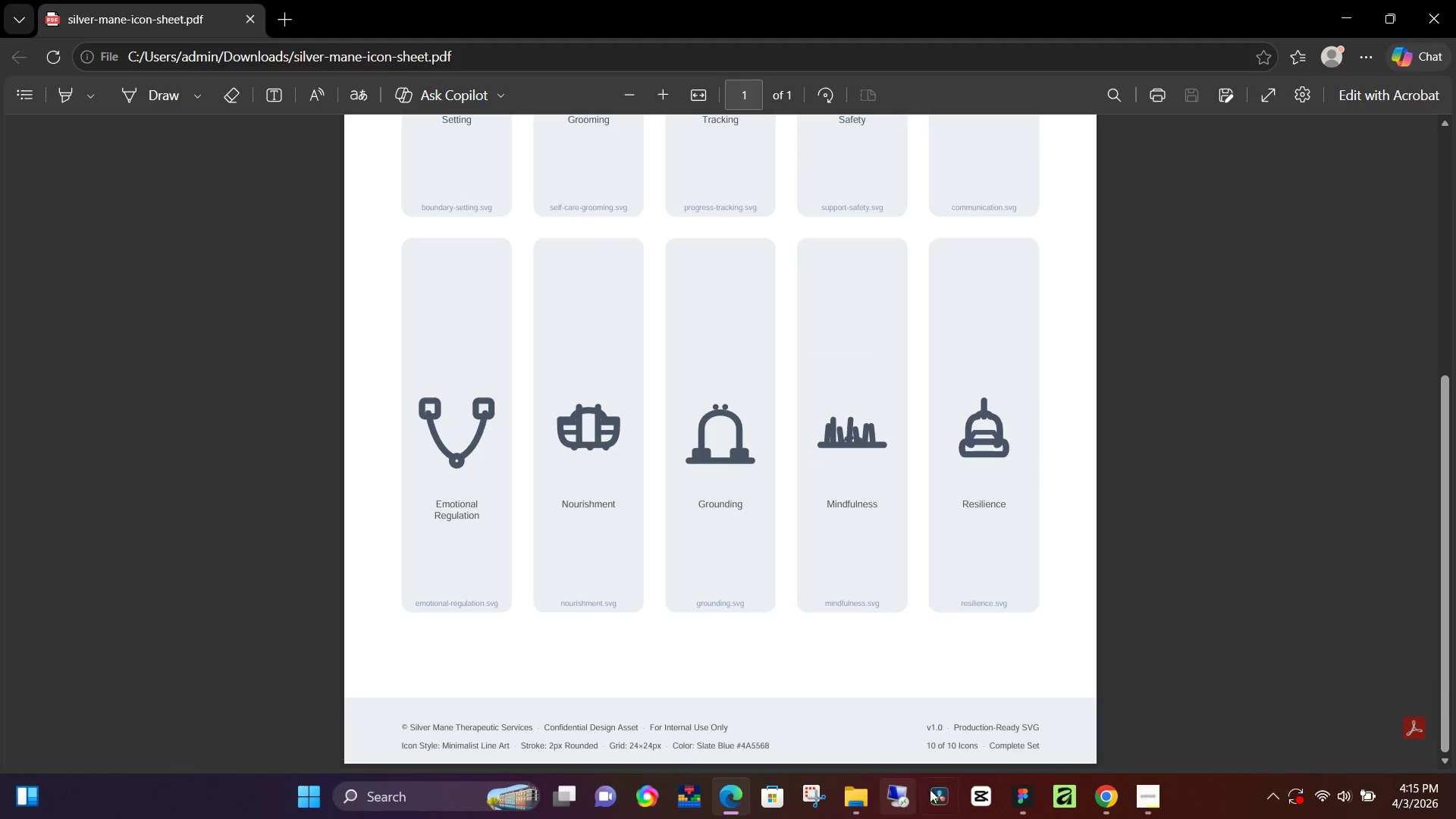 
left_click([1018, 791])
 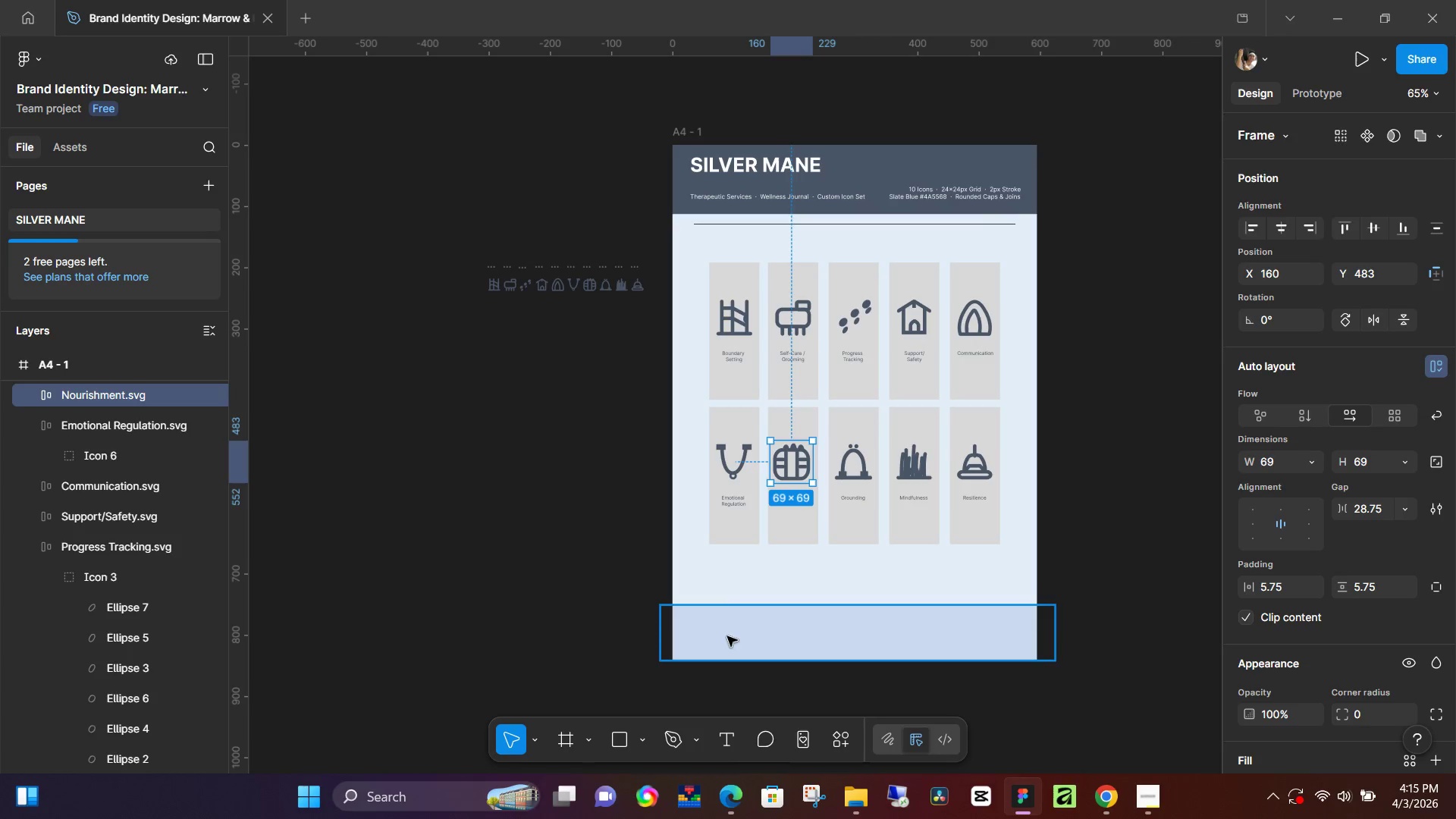 
left_click([580, 635])
 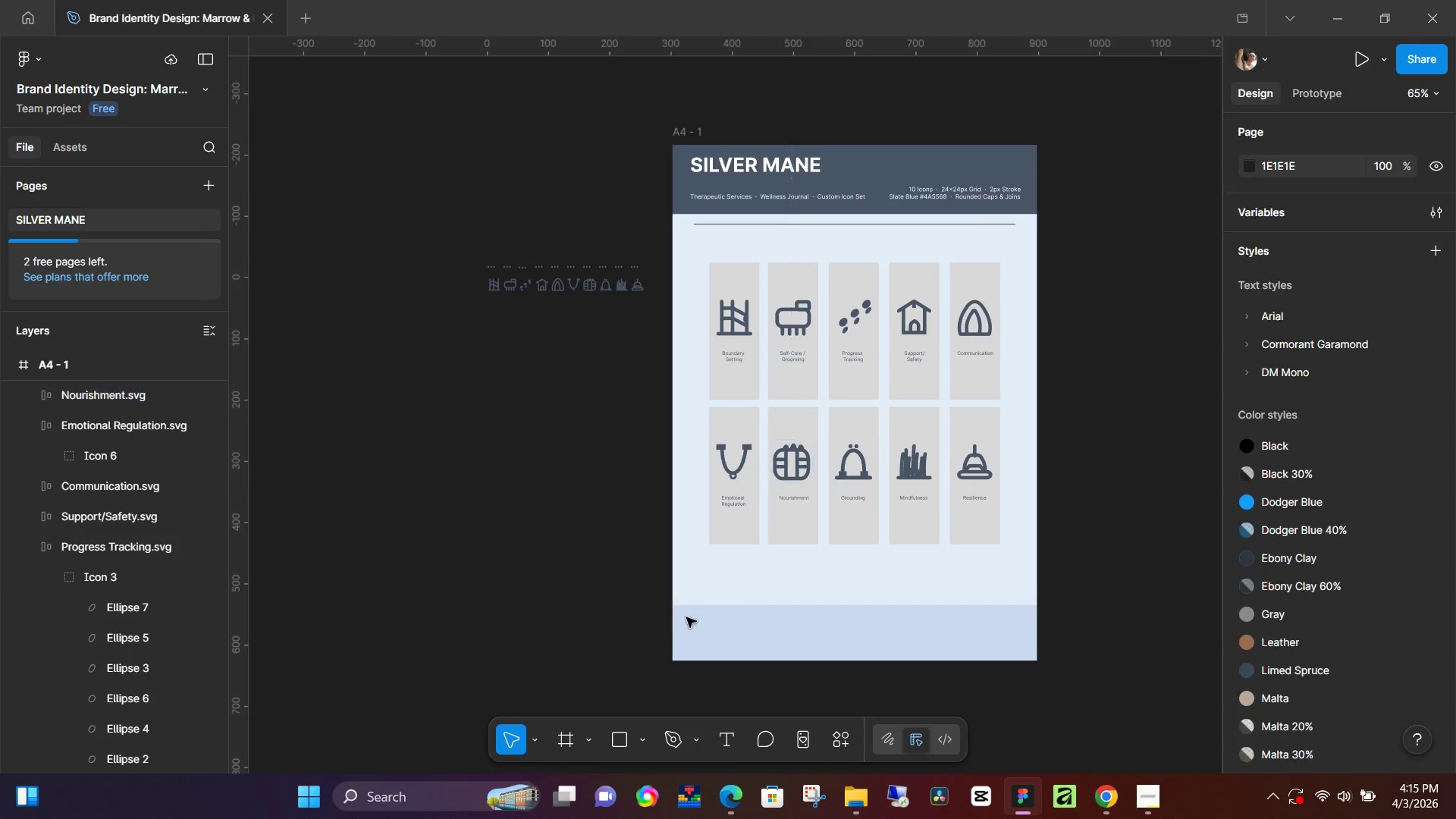 
key(T)
 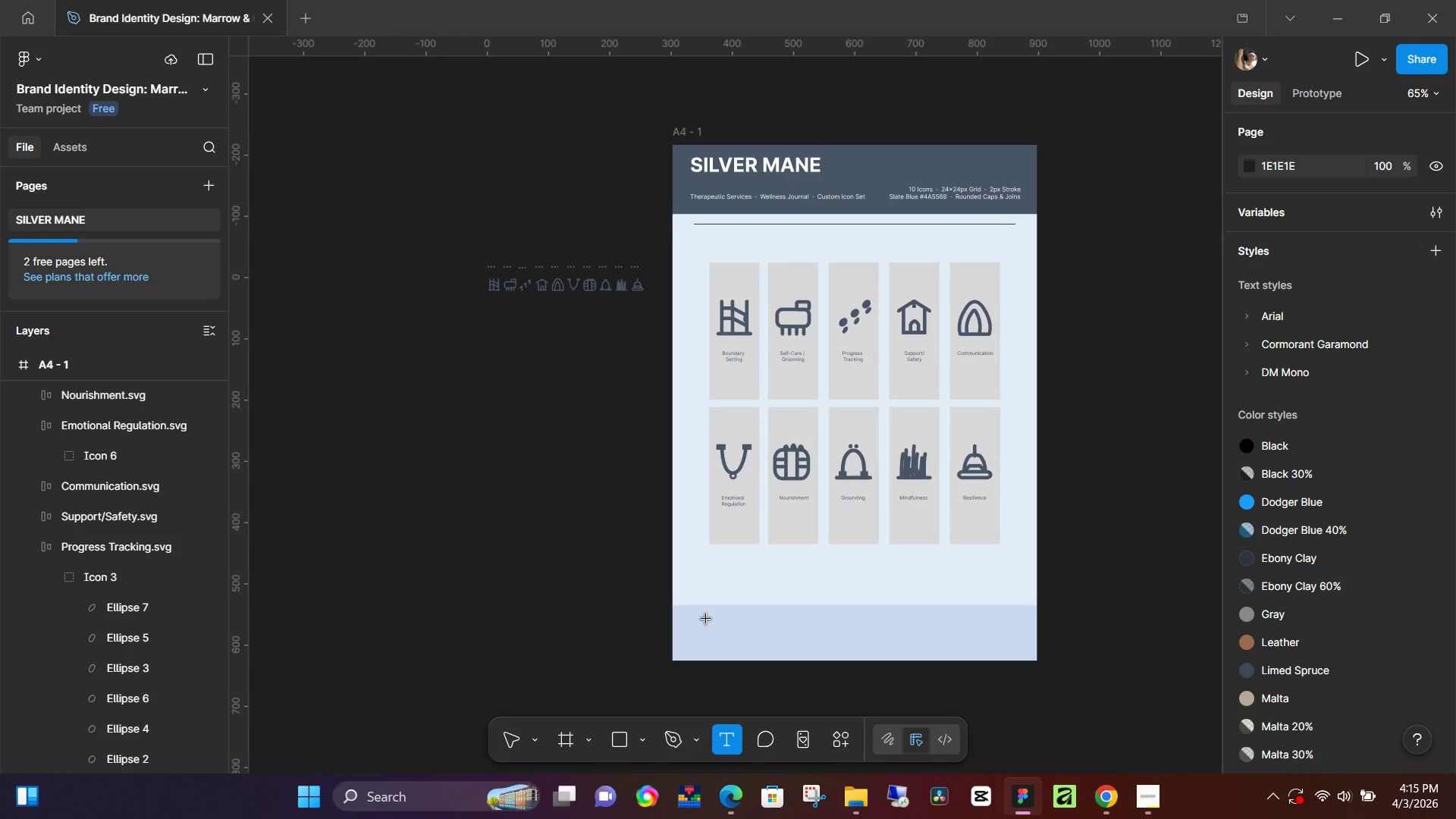 
left_click([706, 619])
 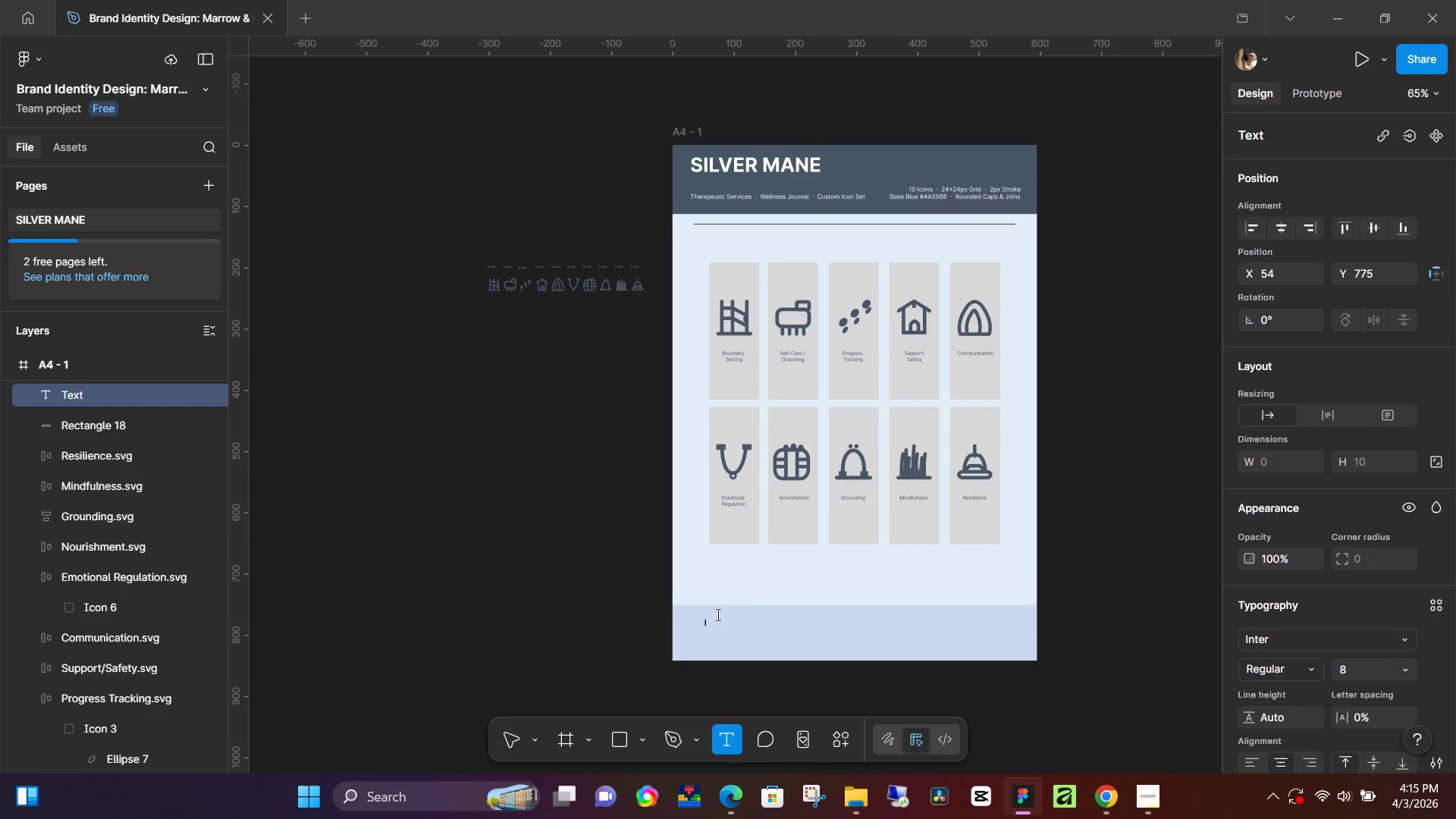 
key(Control+V)
 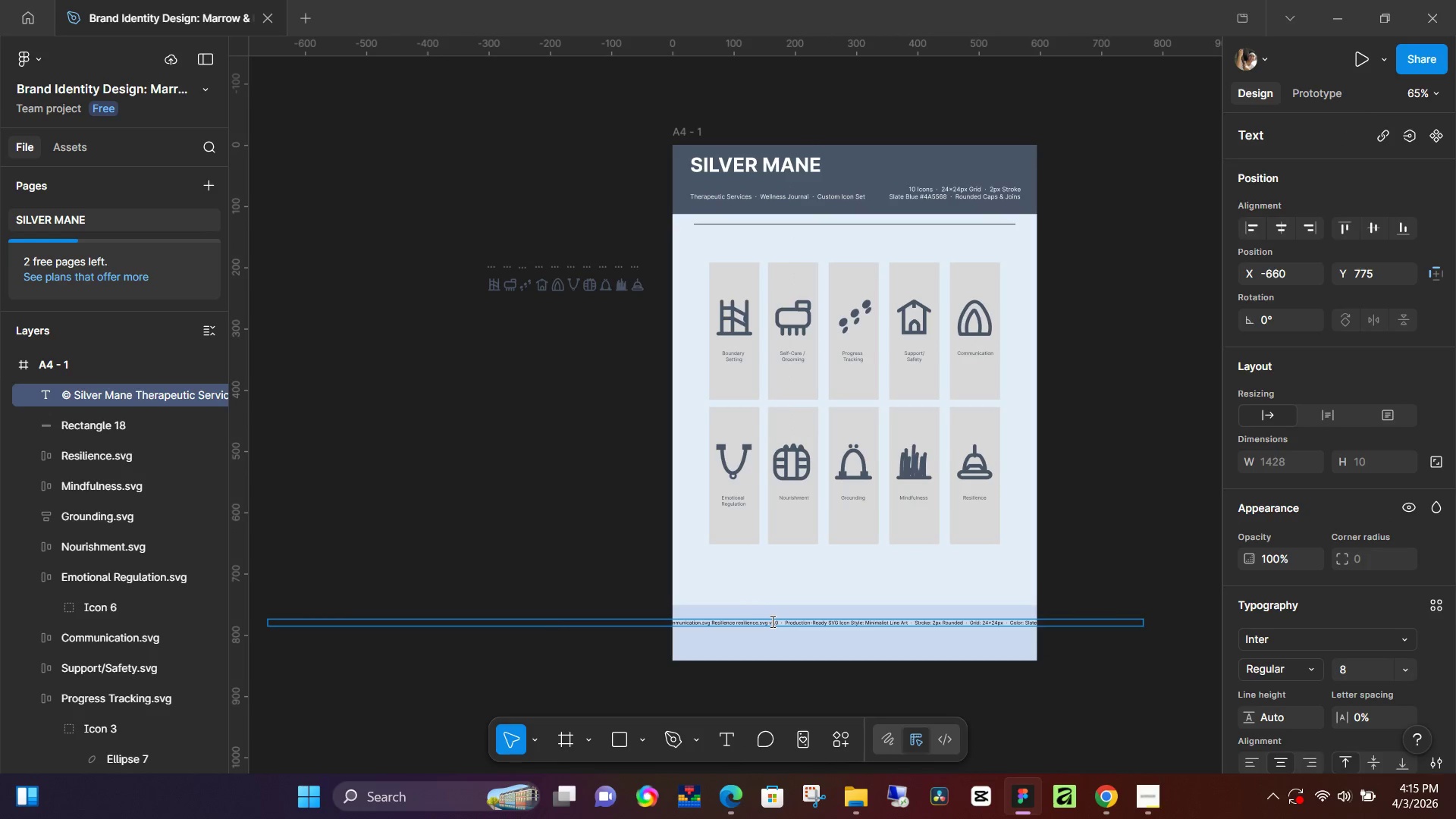 
key(Control+Z)
 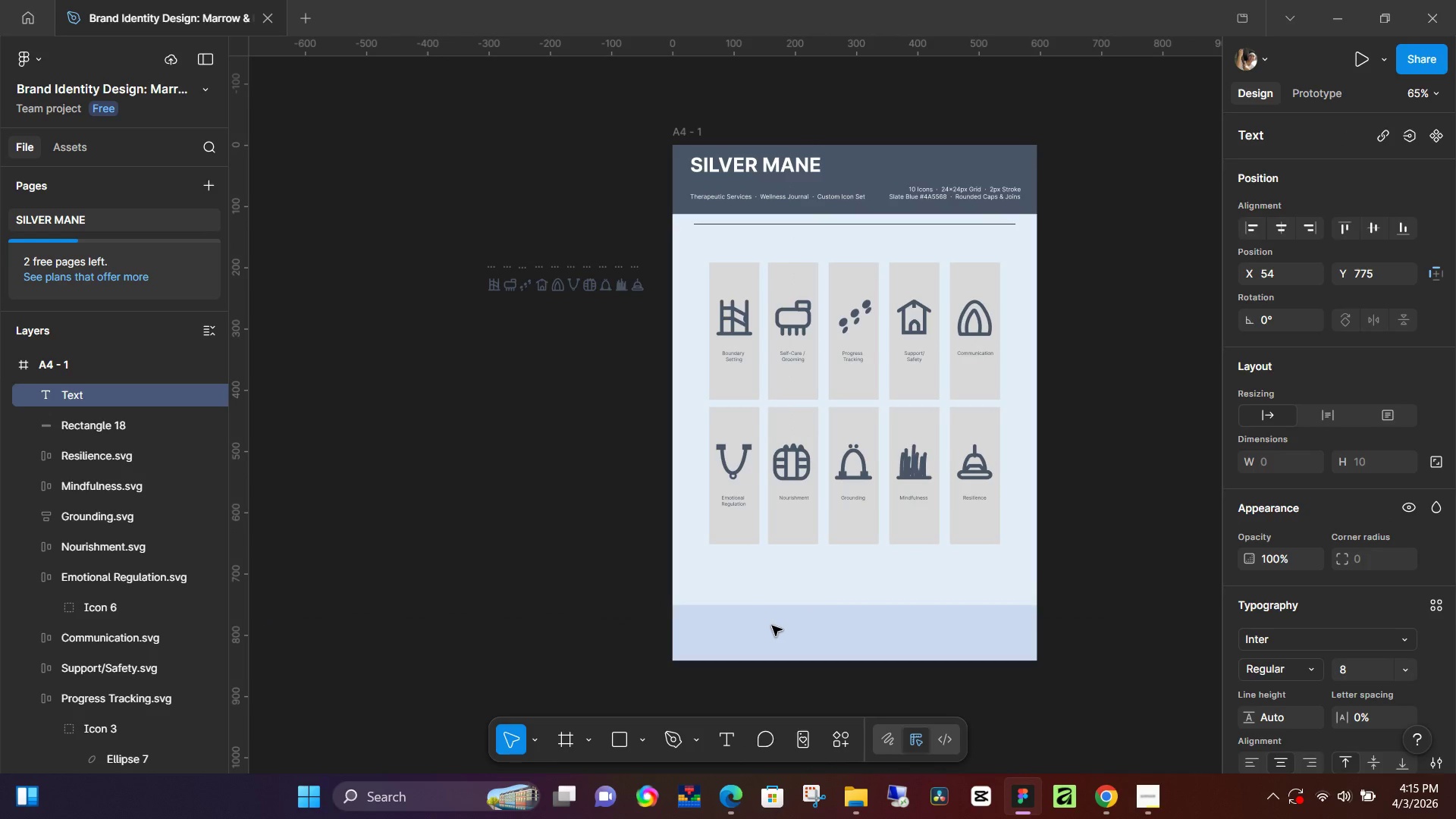 
key(Control+V)
 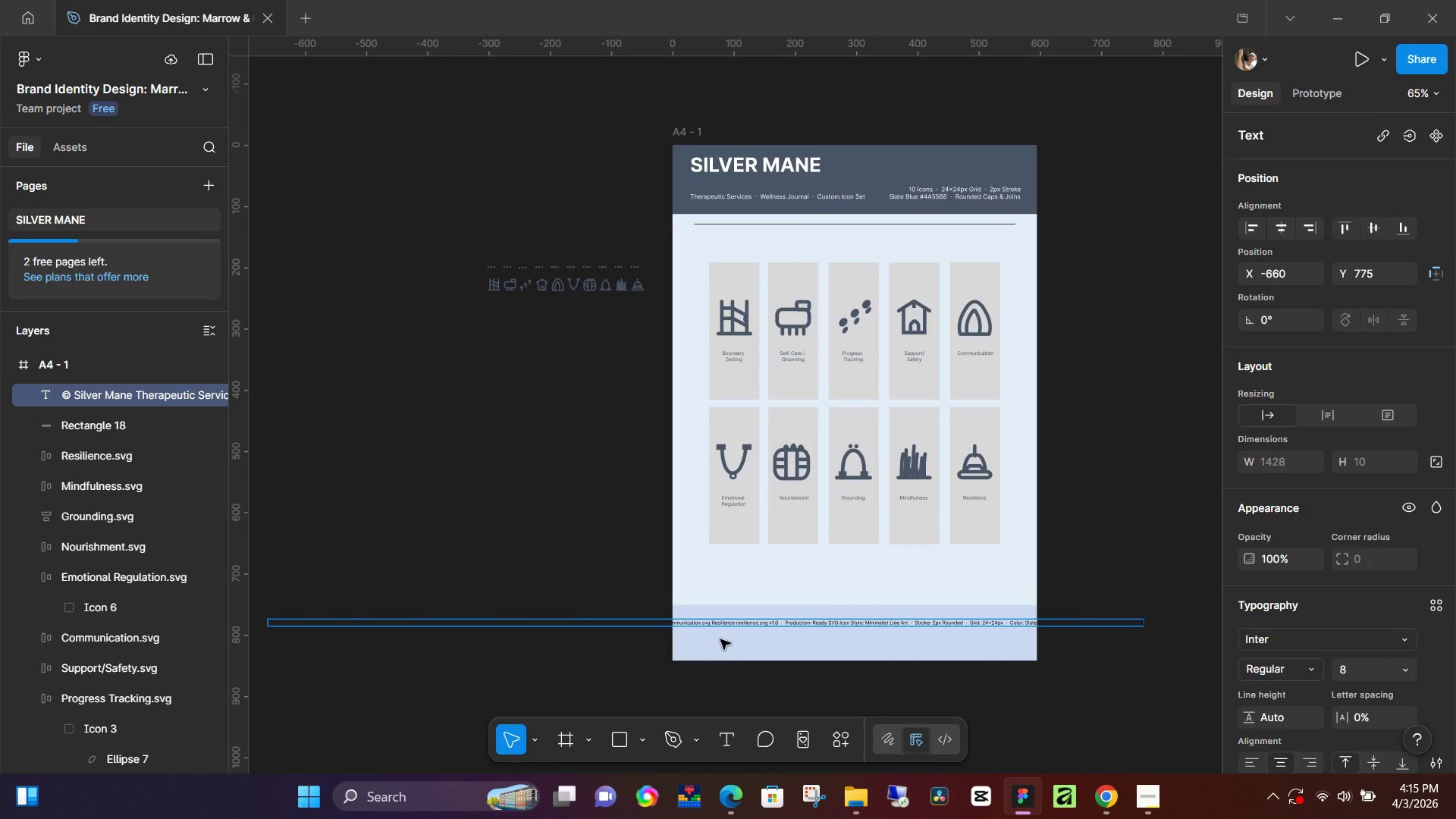 
hold_key(key=ControlLeft, duration=0.33)
 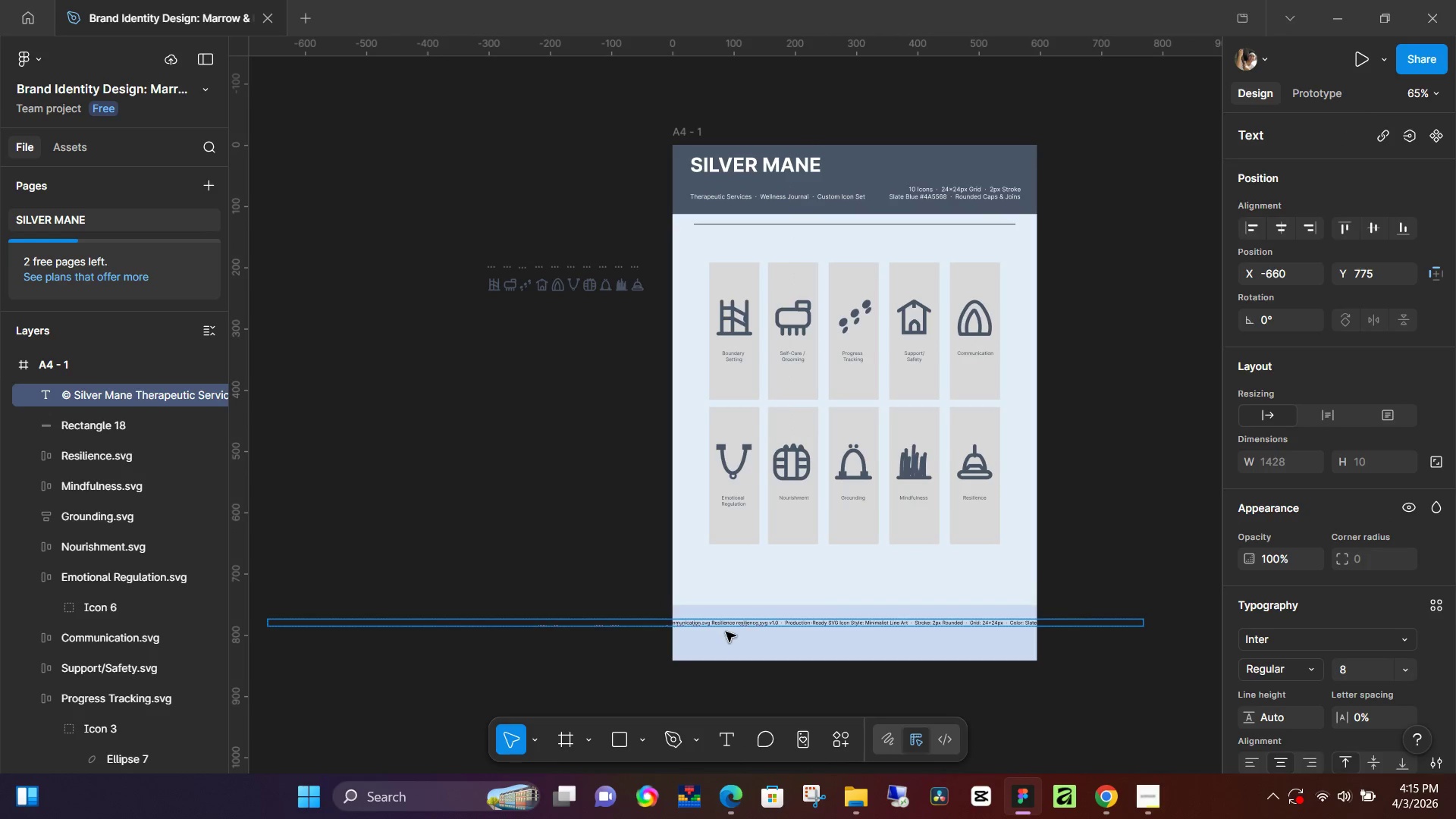 
key(Control+Z)
 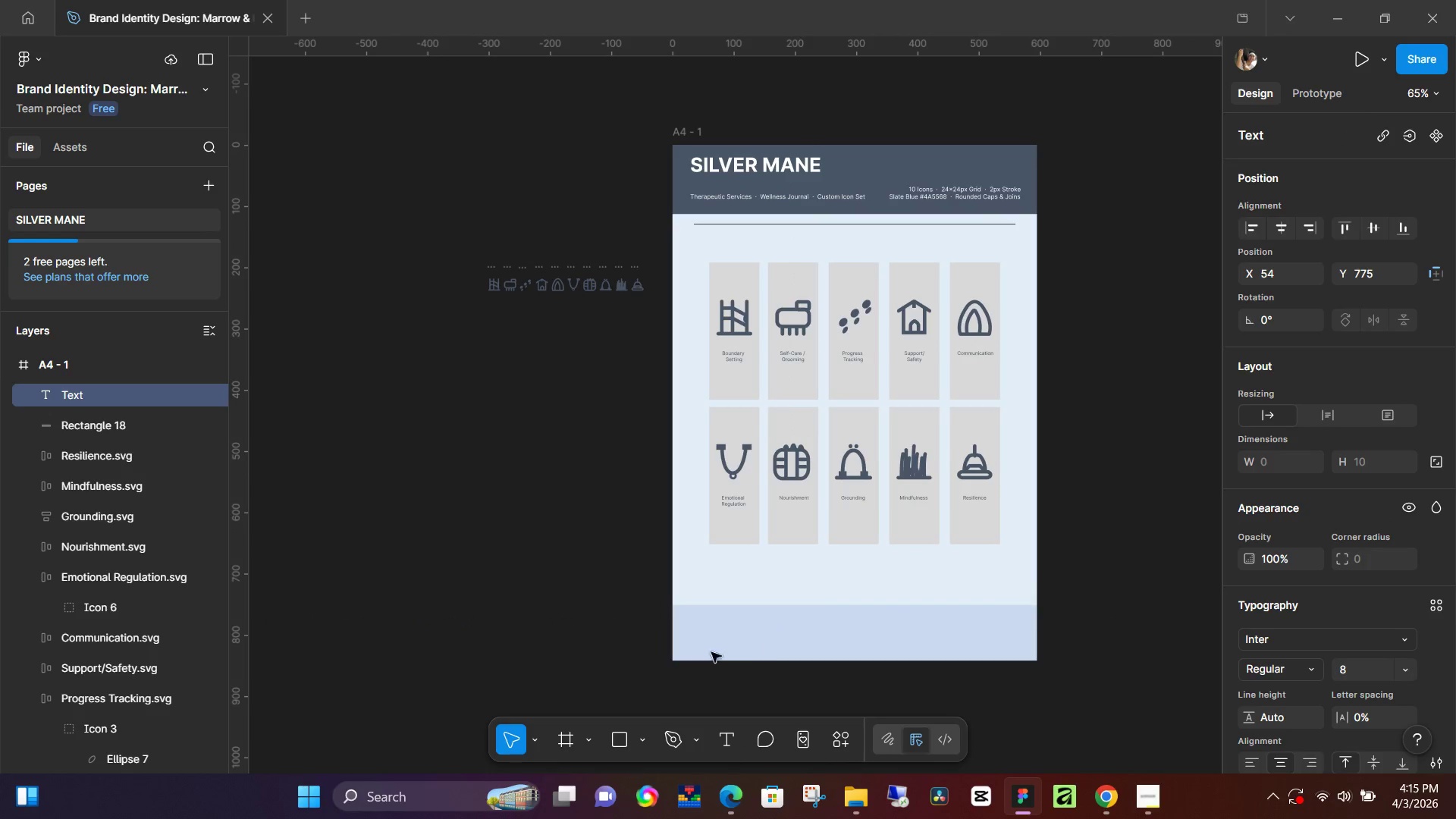 
left_click([609, 636])
 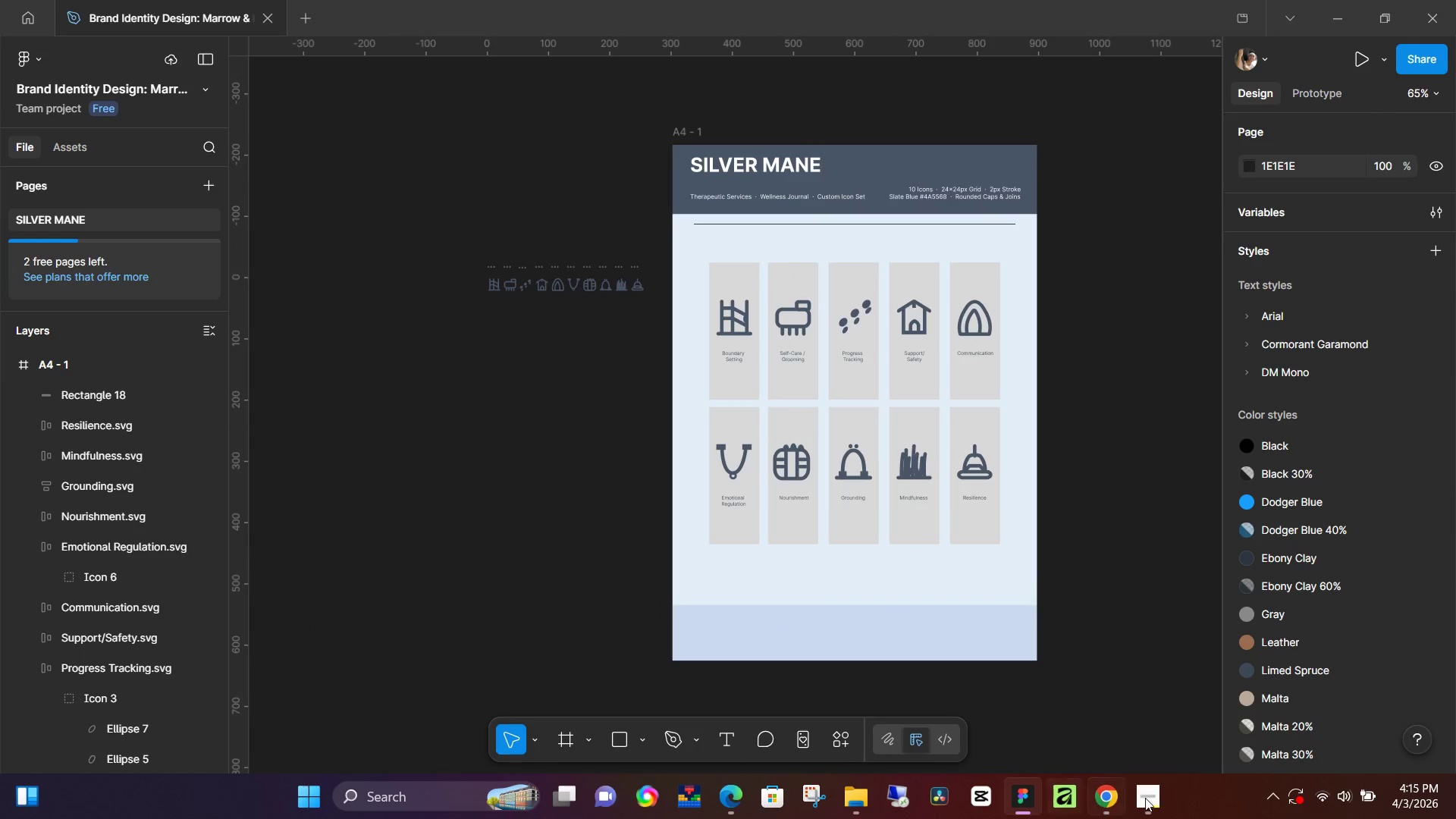 
left_click([1153, 798])